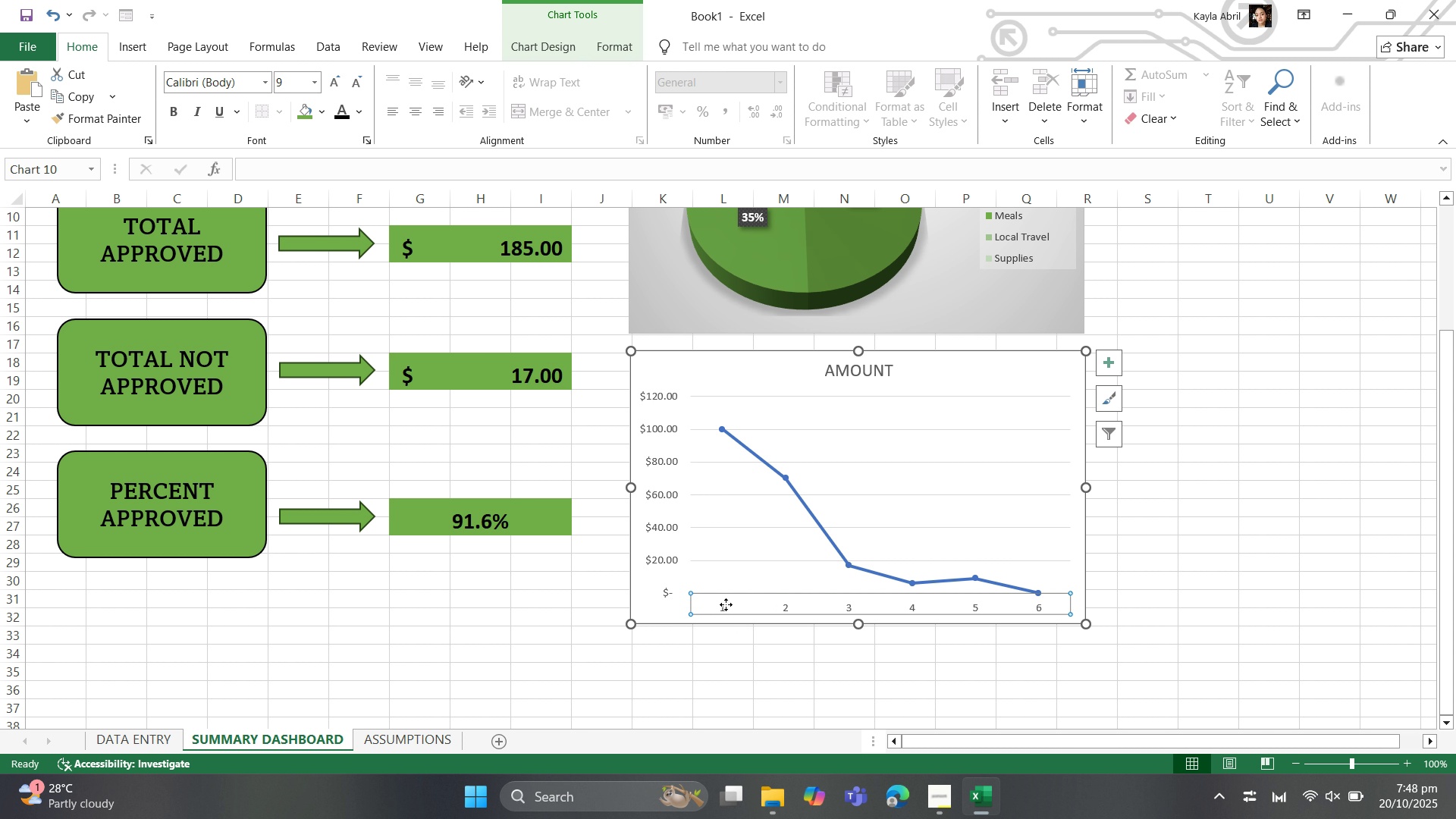 
left_click([726, 604])
 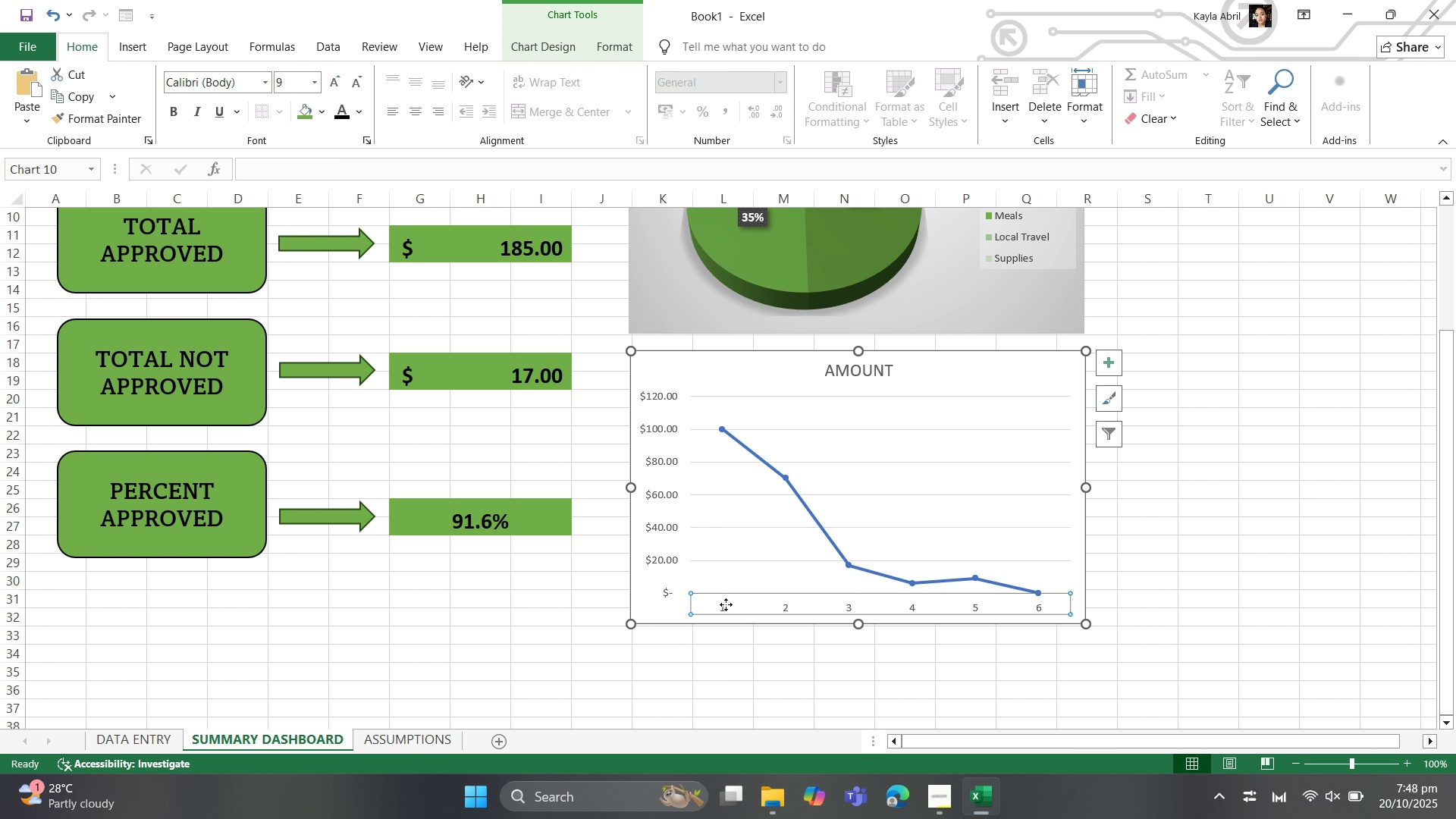 
left_click([726, 604])
 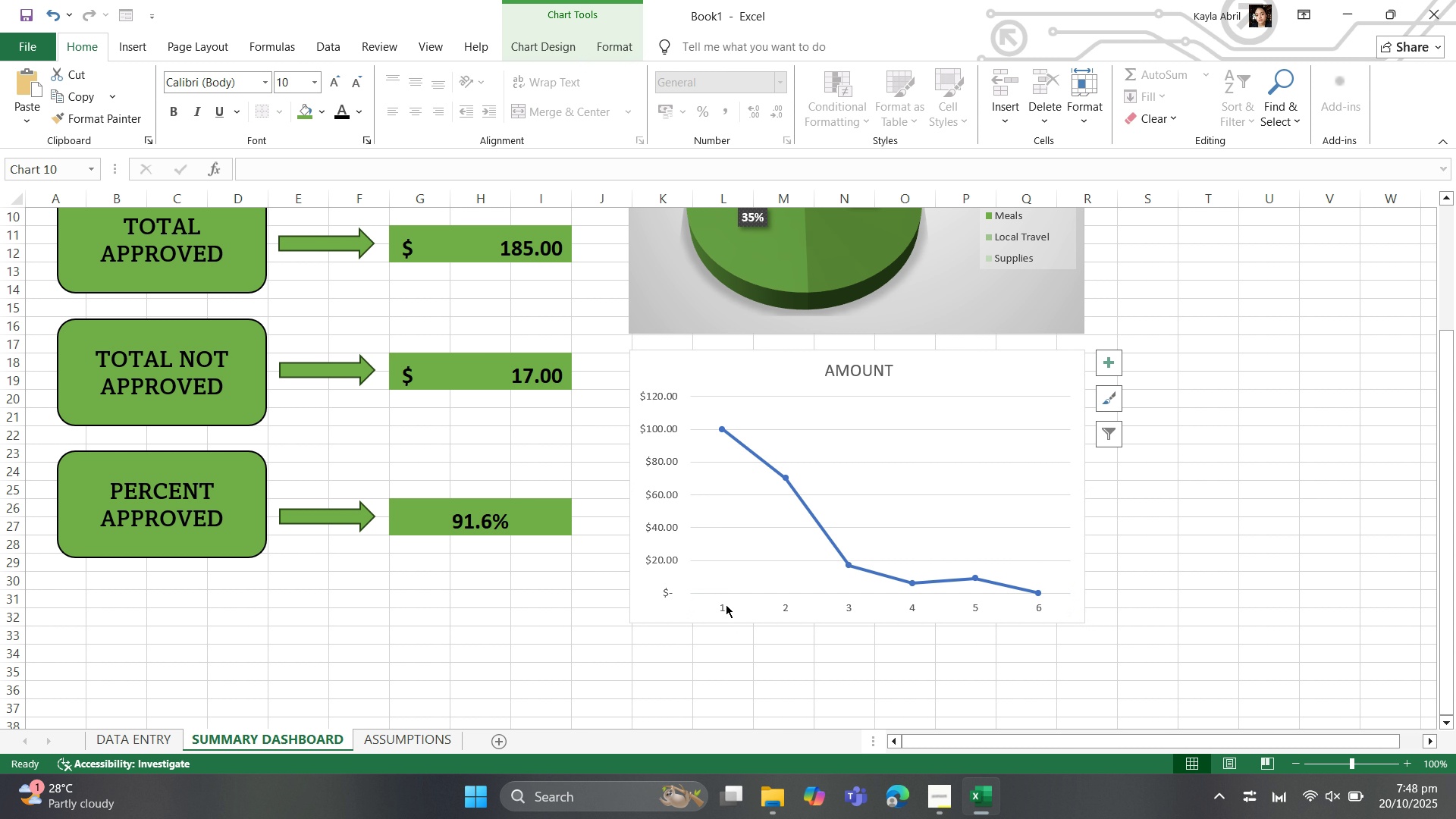 
key(Backspace)
 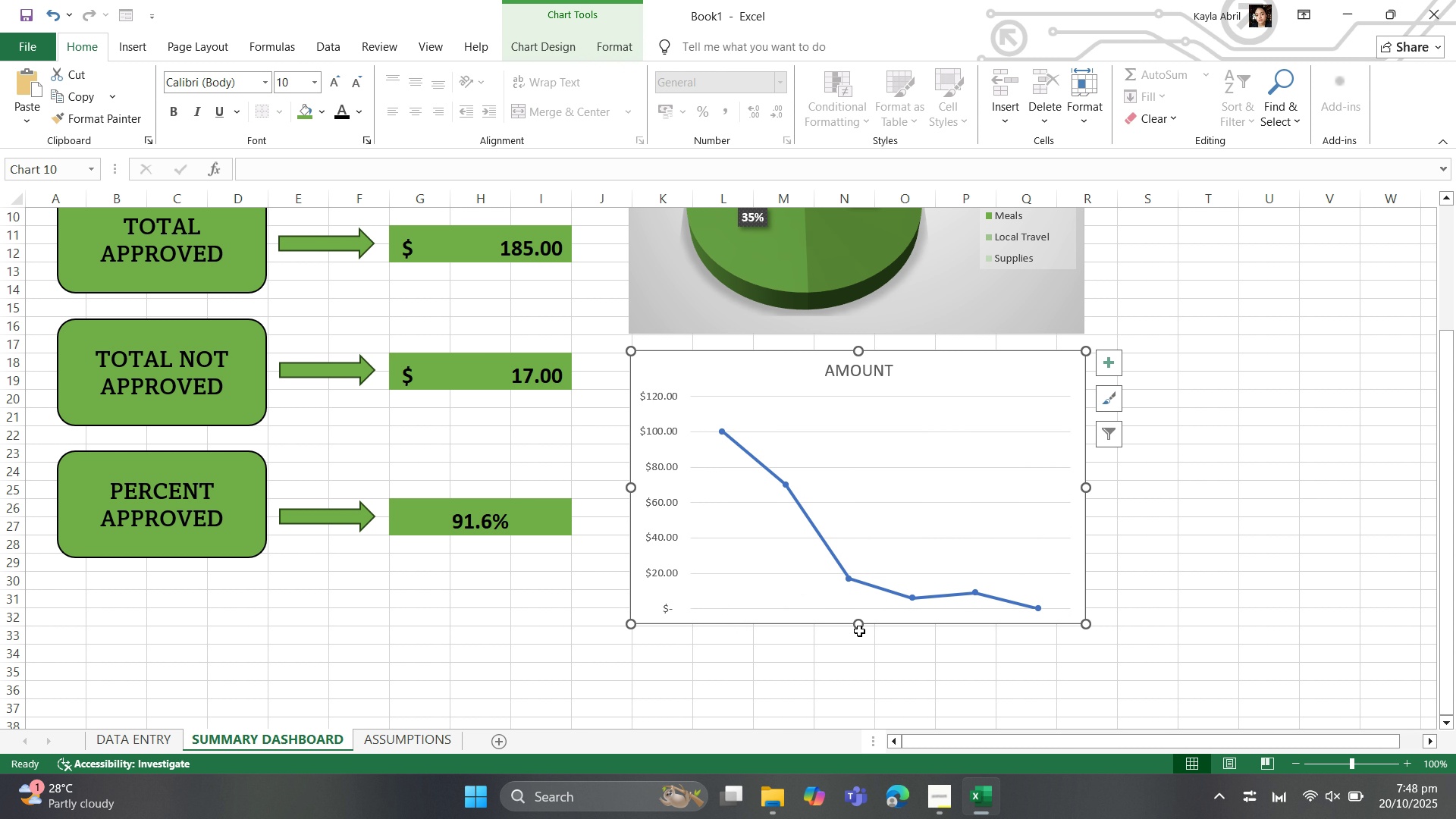 
wait(6.55)
 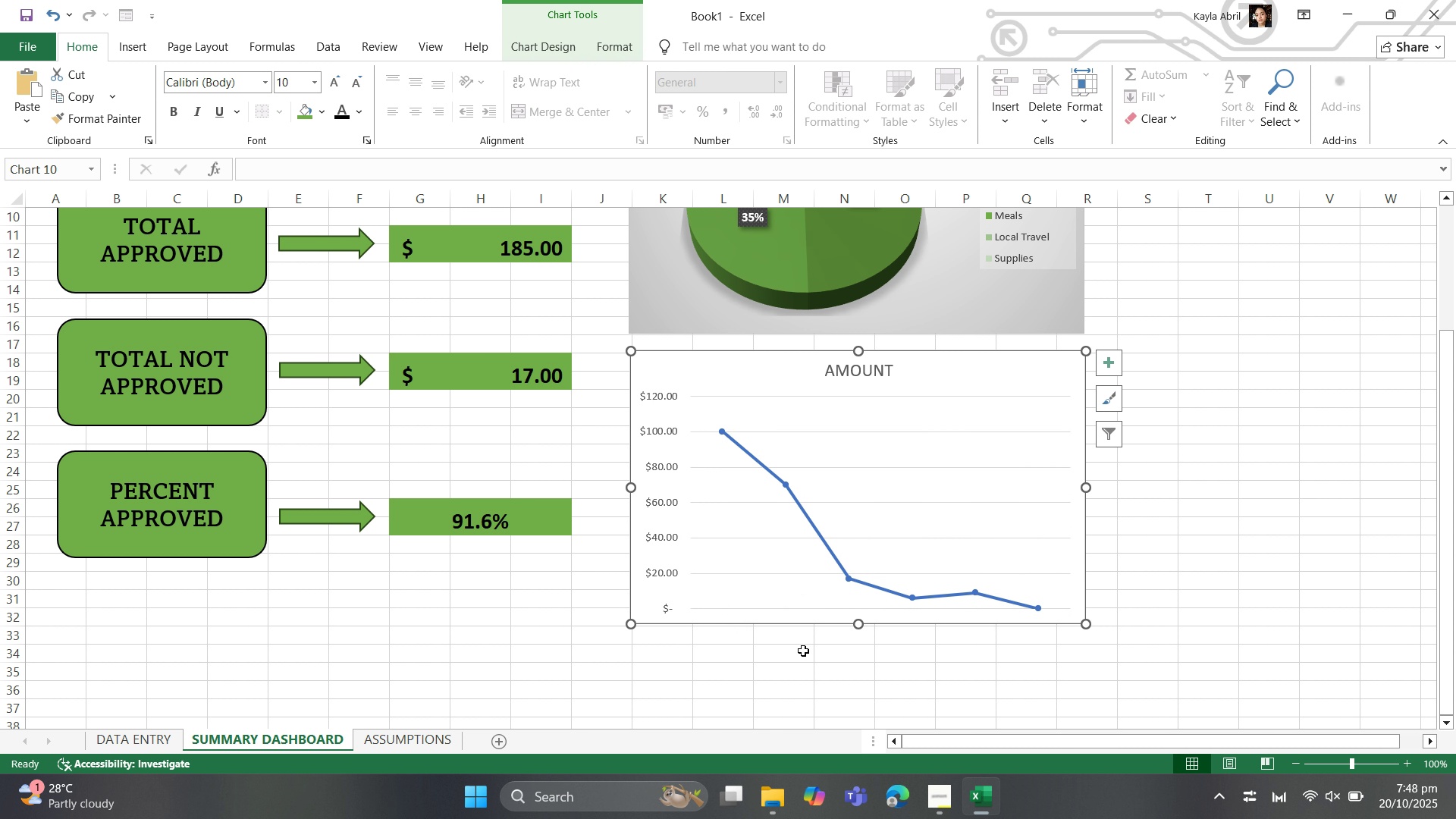 
left_click([859, 376])
 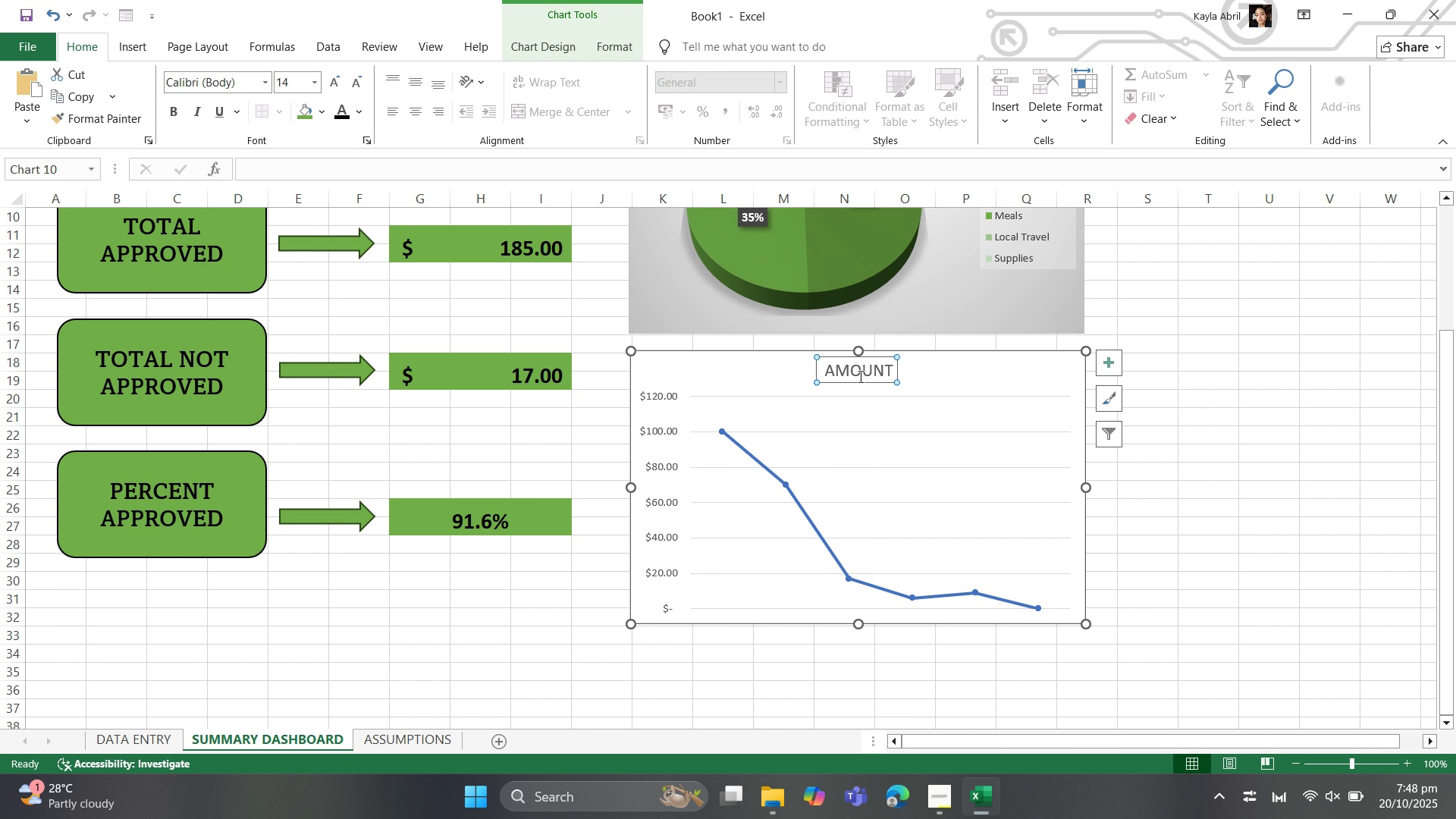 
left_click([859, 376])
 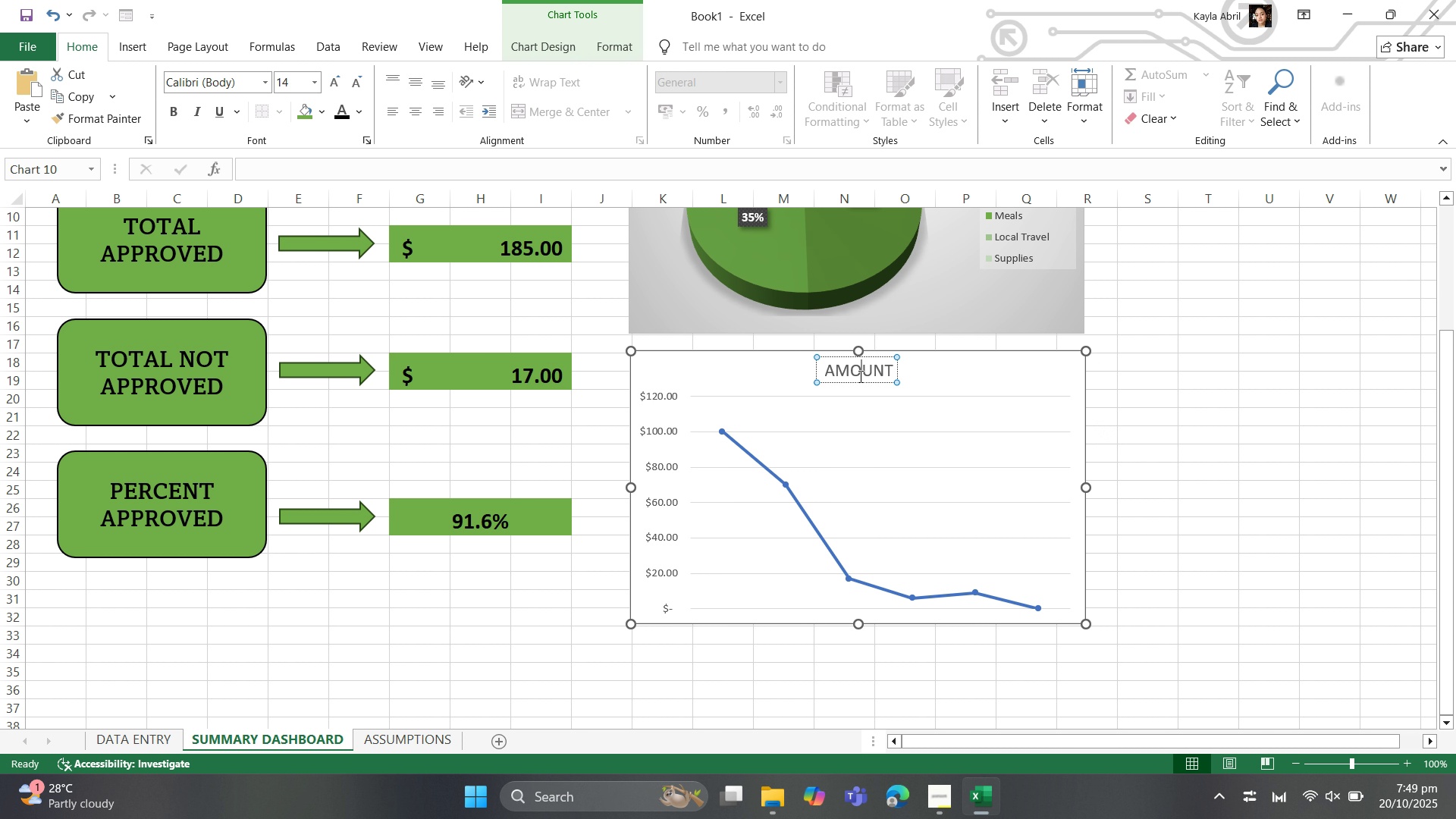 
wait(6.01)
 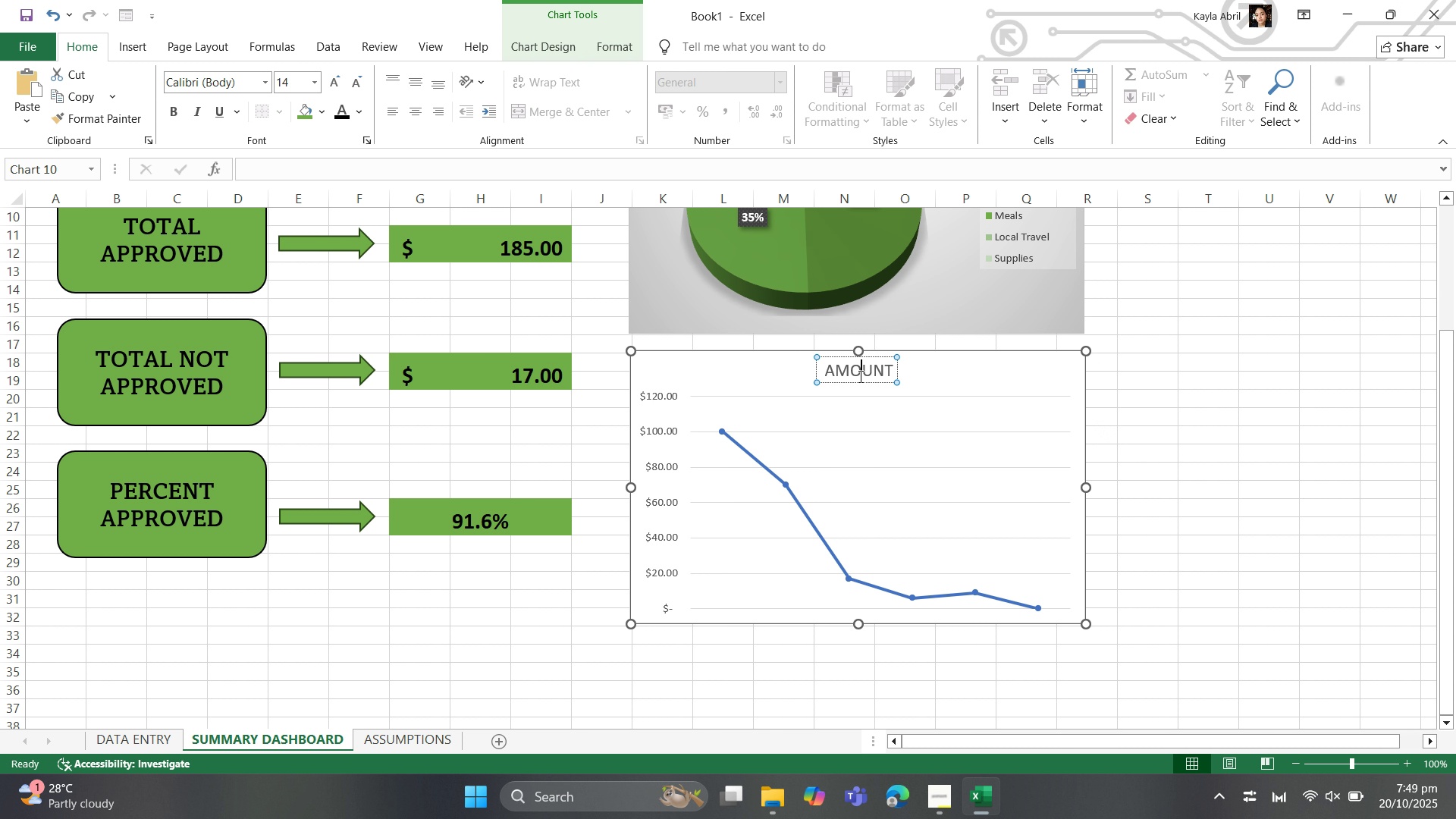 
key(Control+A)
 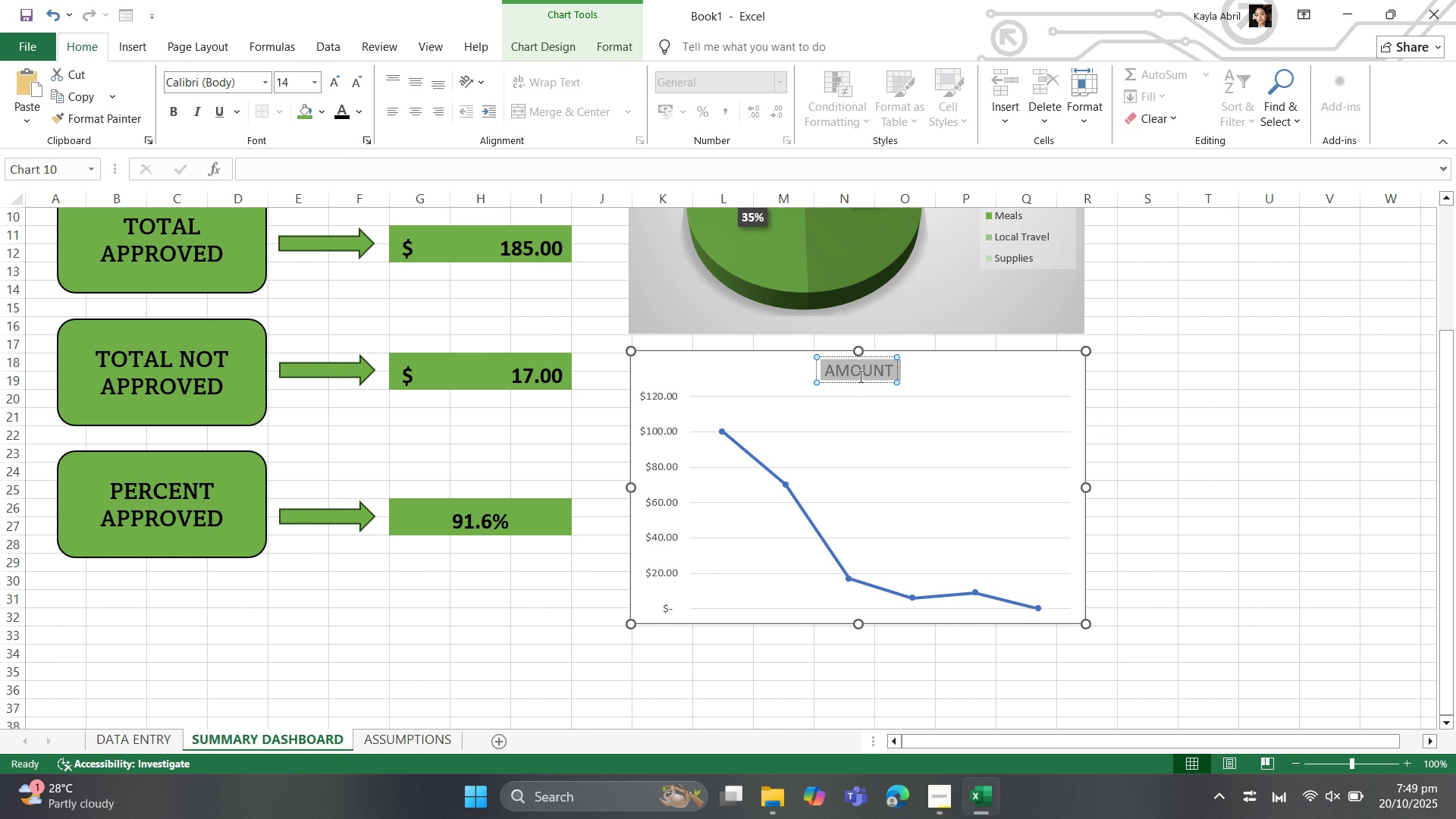 
type(MONTHLY EXPENSES)
 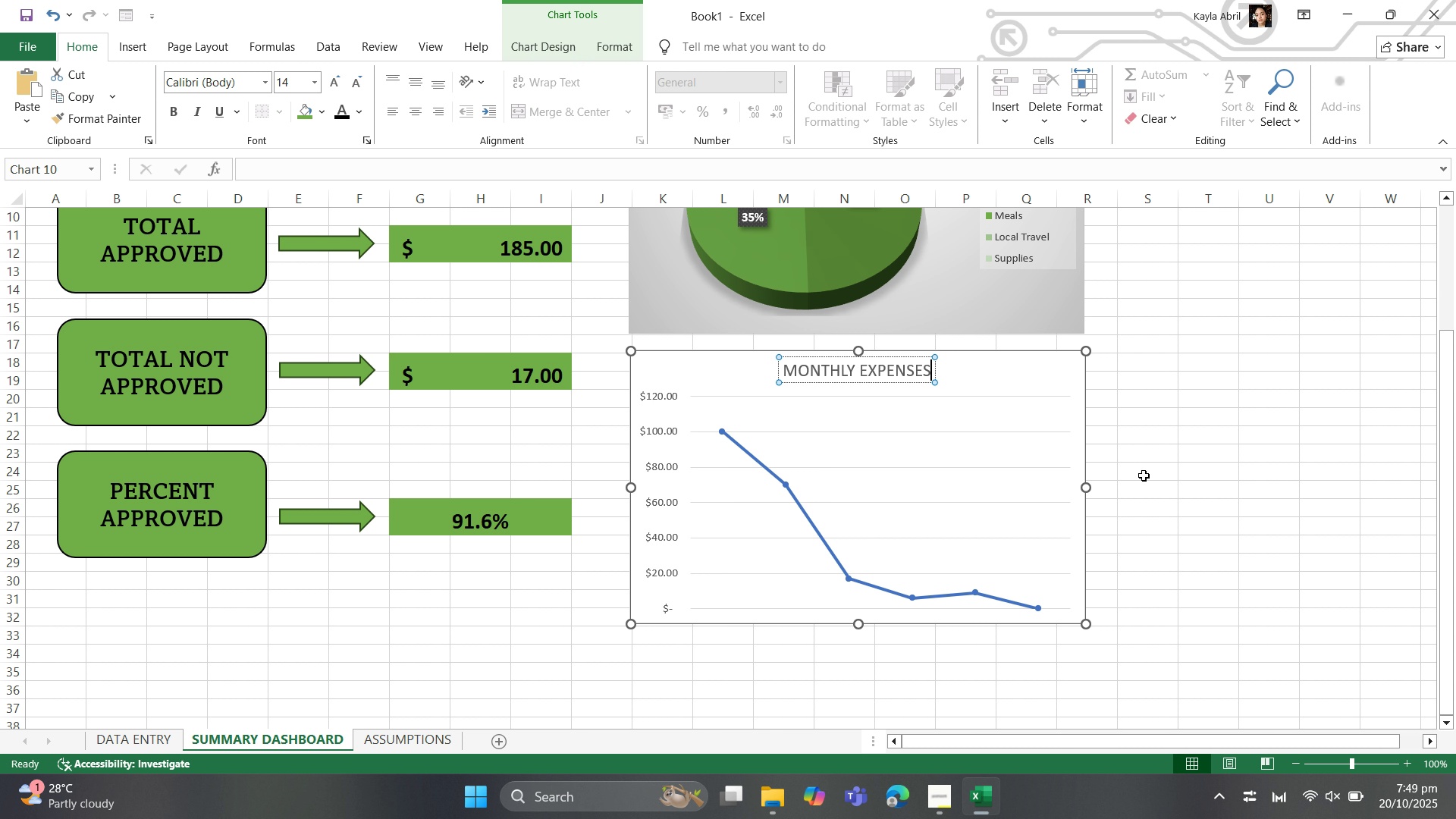 
left_click([1029, 363])
 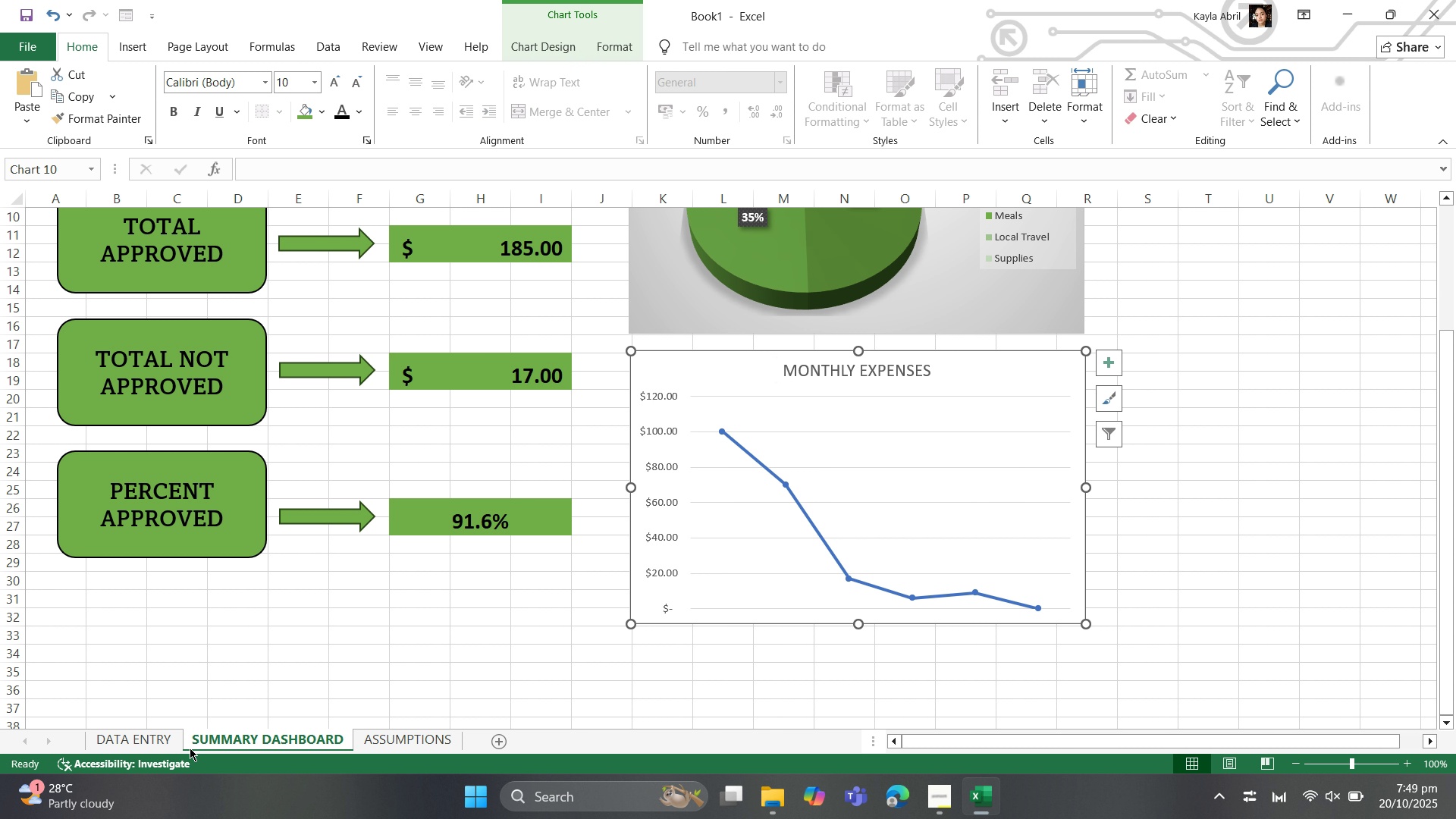 
left_click([141, 748])
 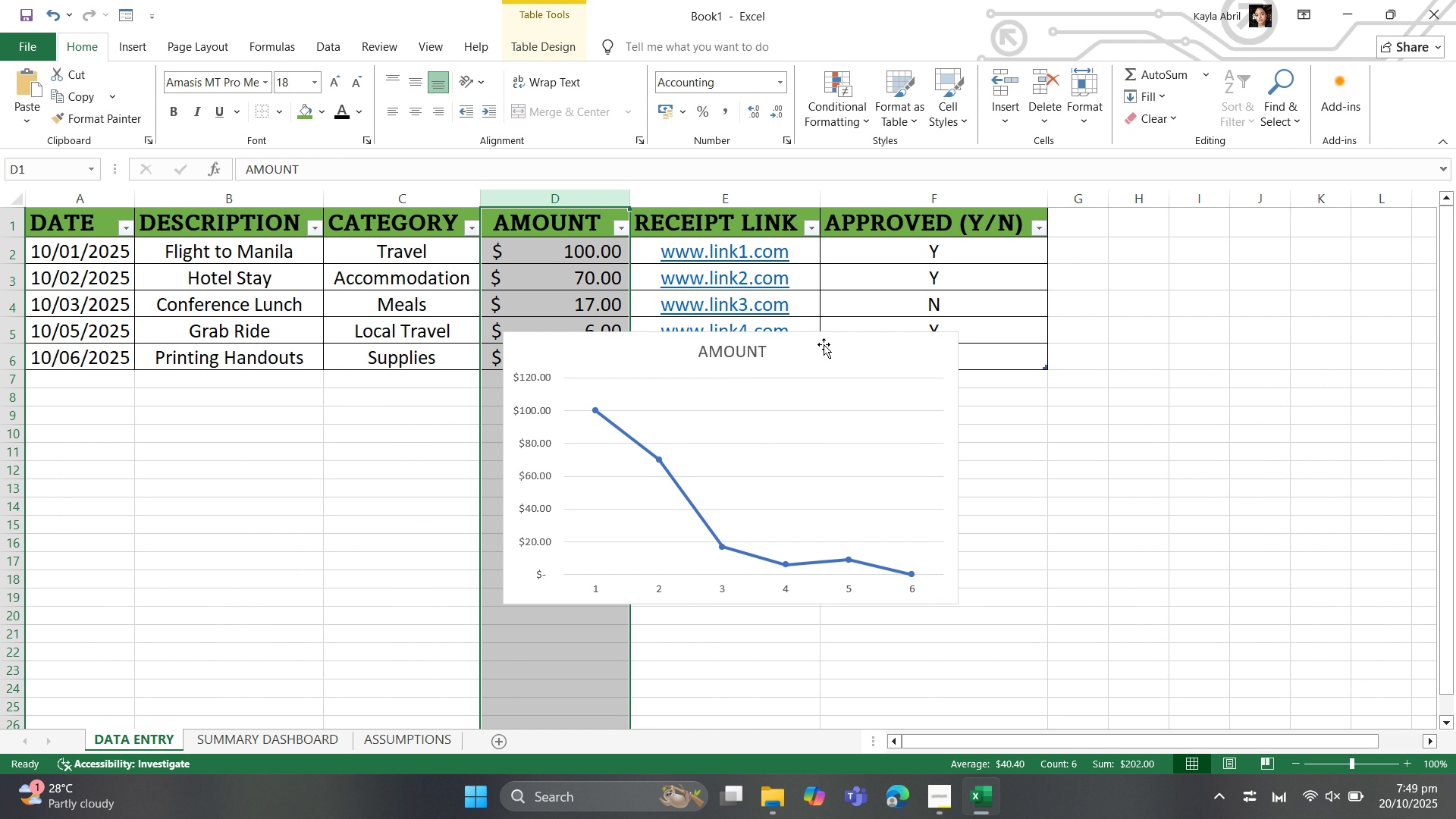 
left_click([861, 382])
 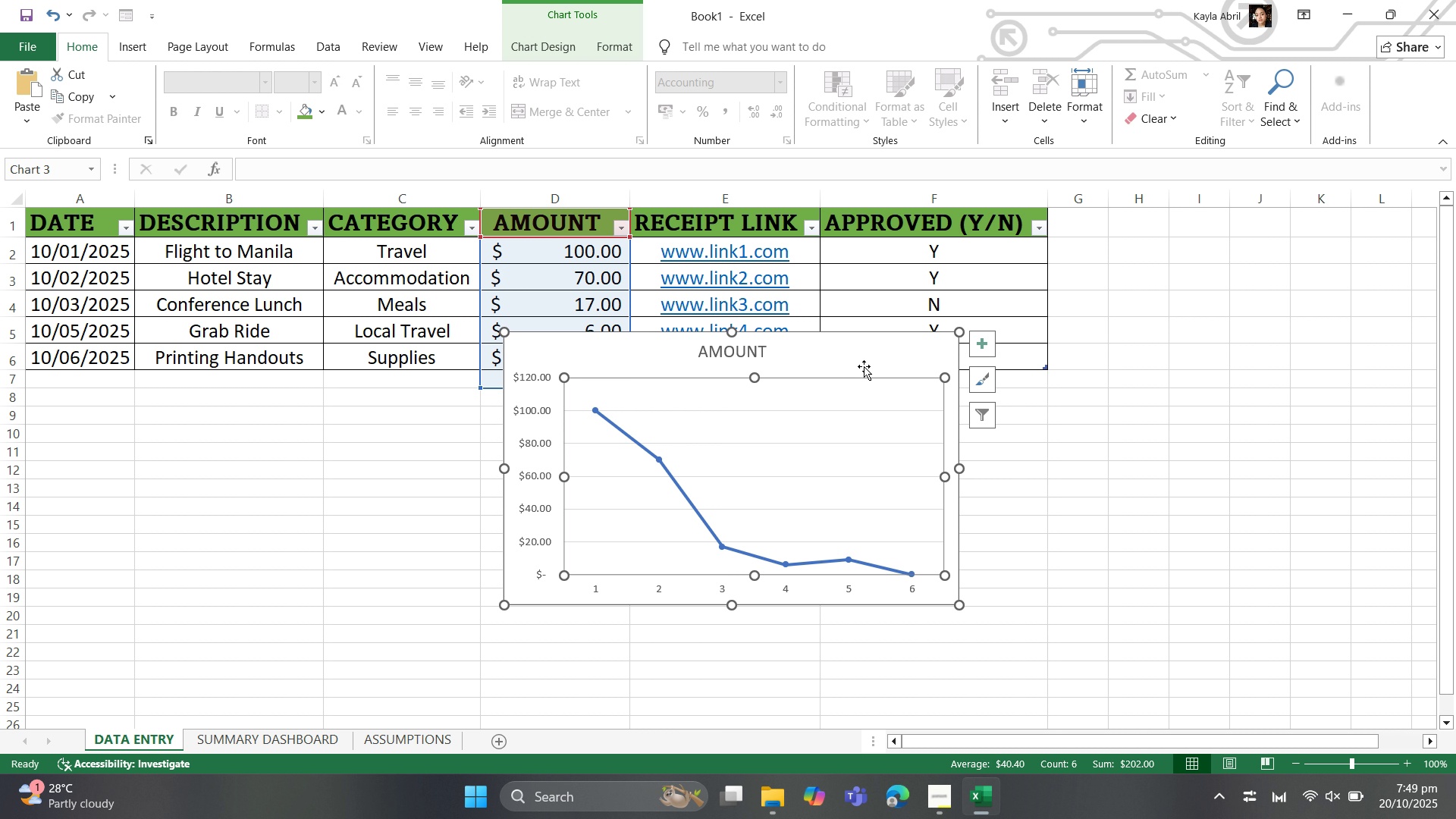 
left_click([865, 362])
 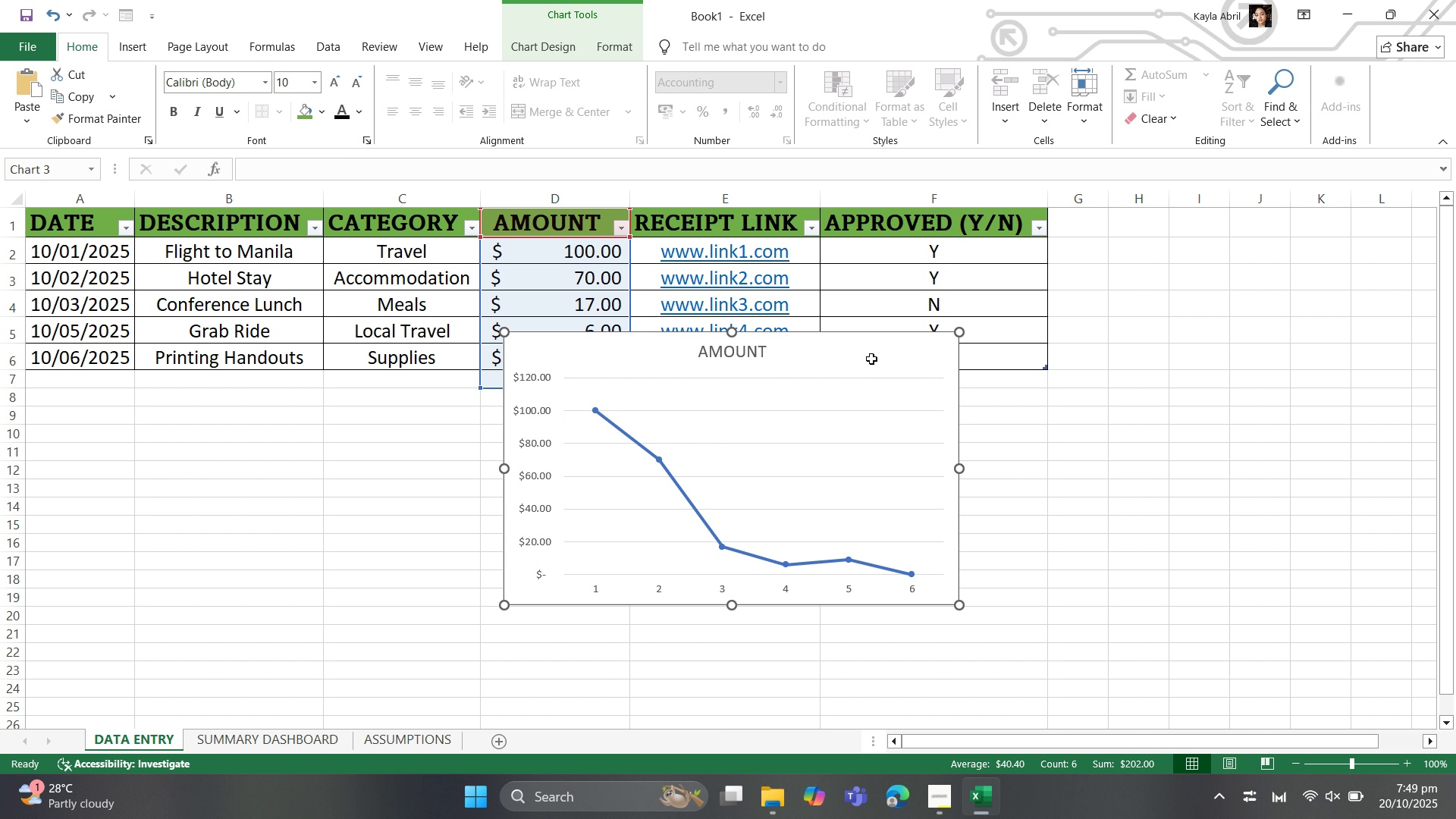 
key(Backspace)
 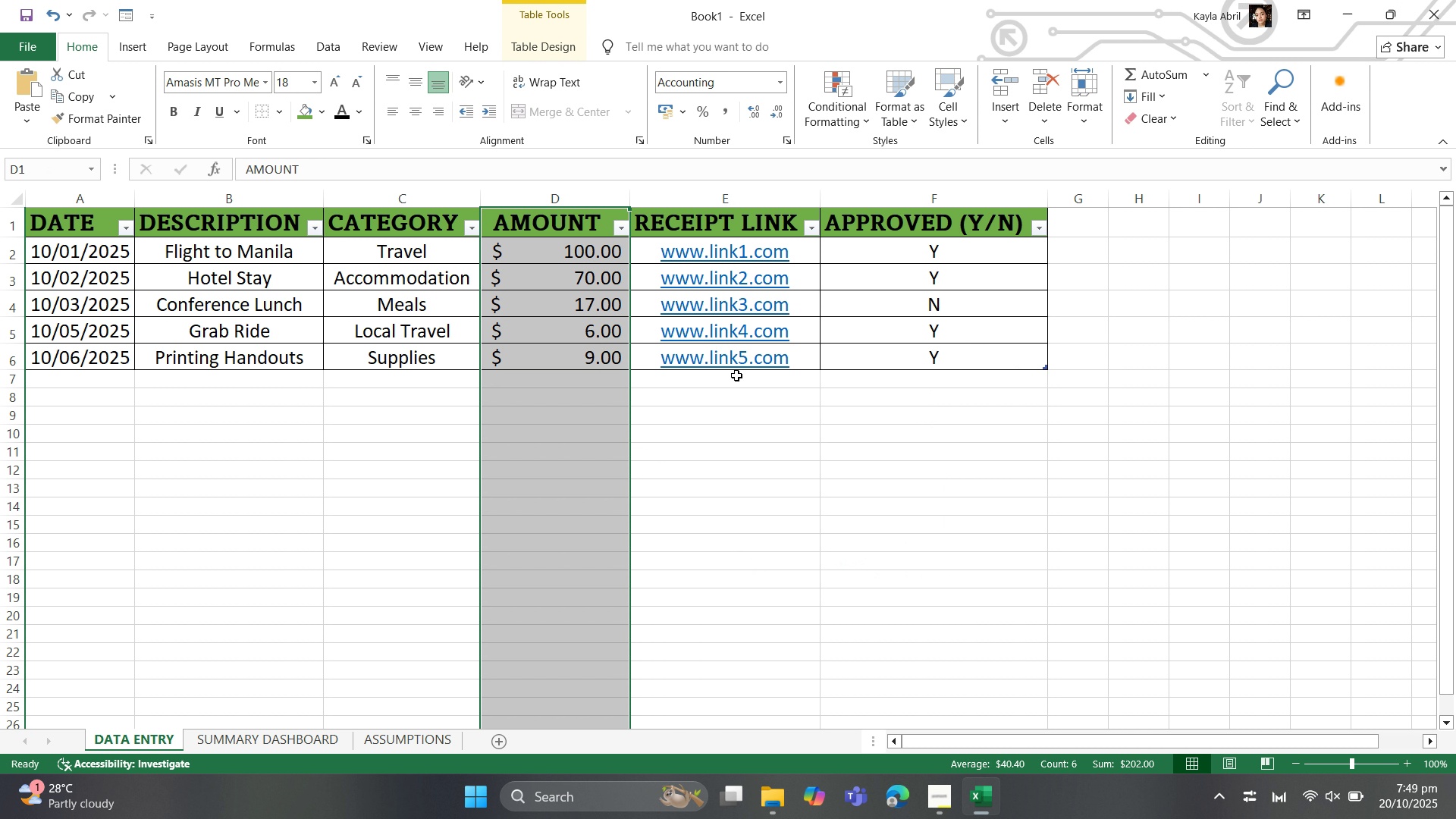 
left_click([739, 426])
 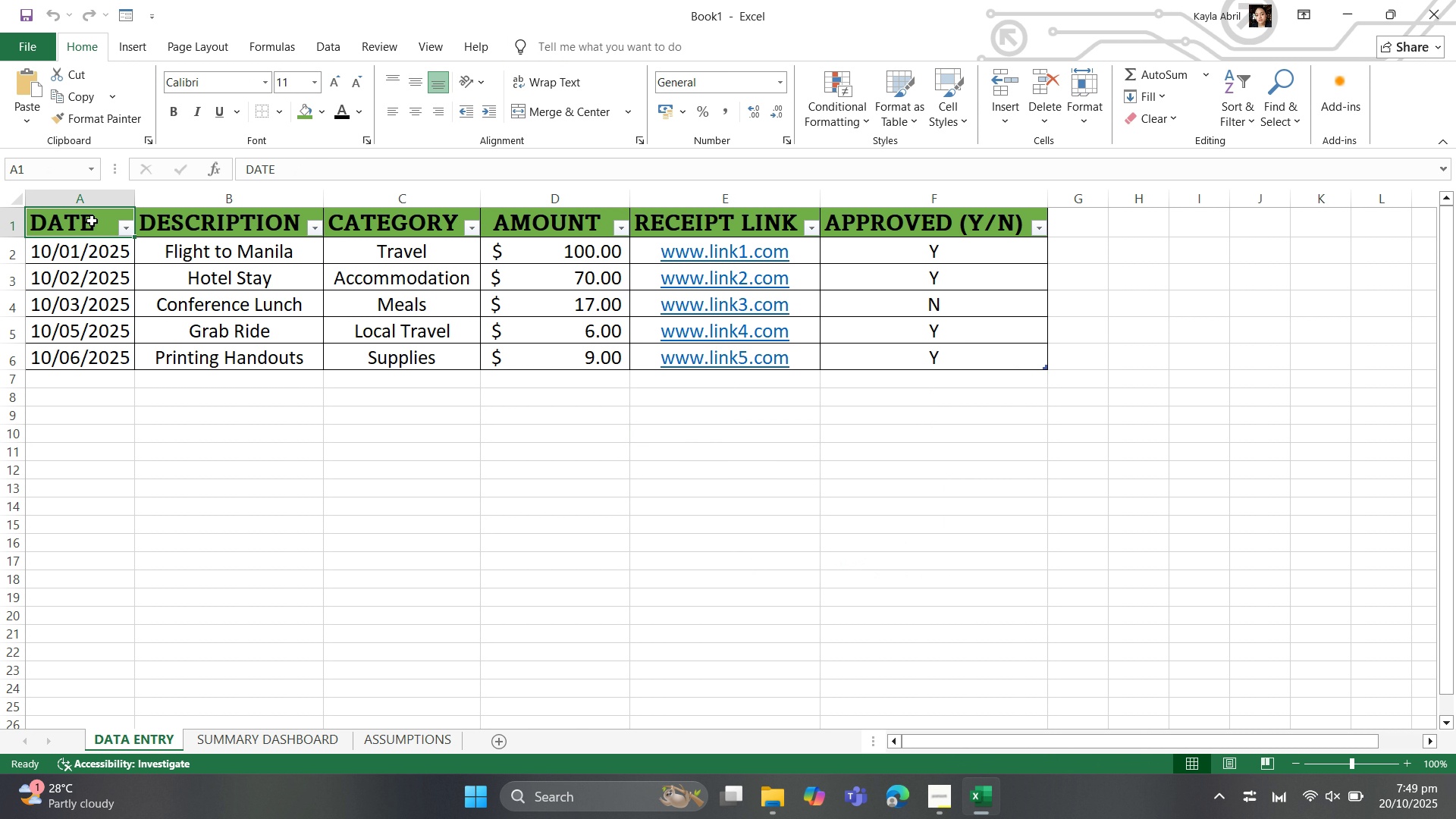 
wait(8.94)
 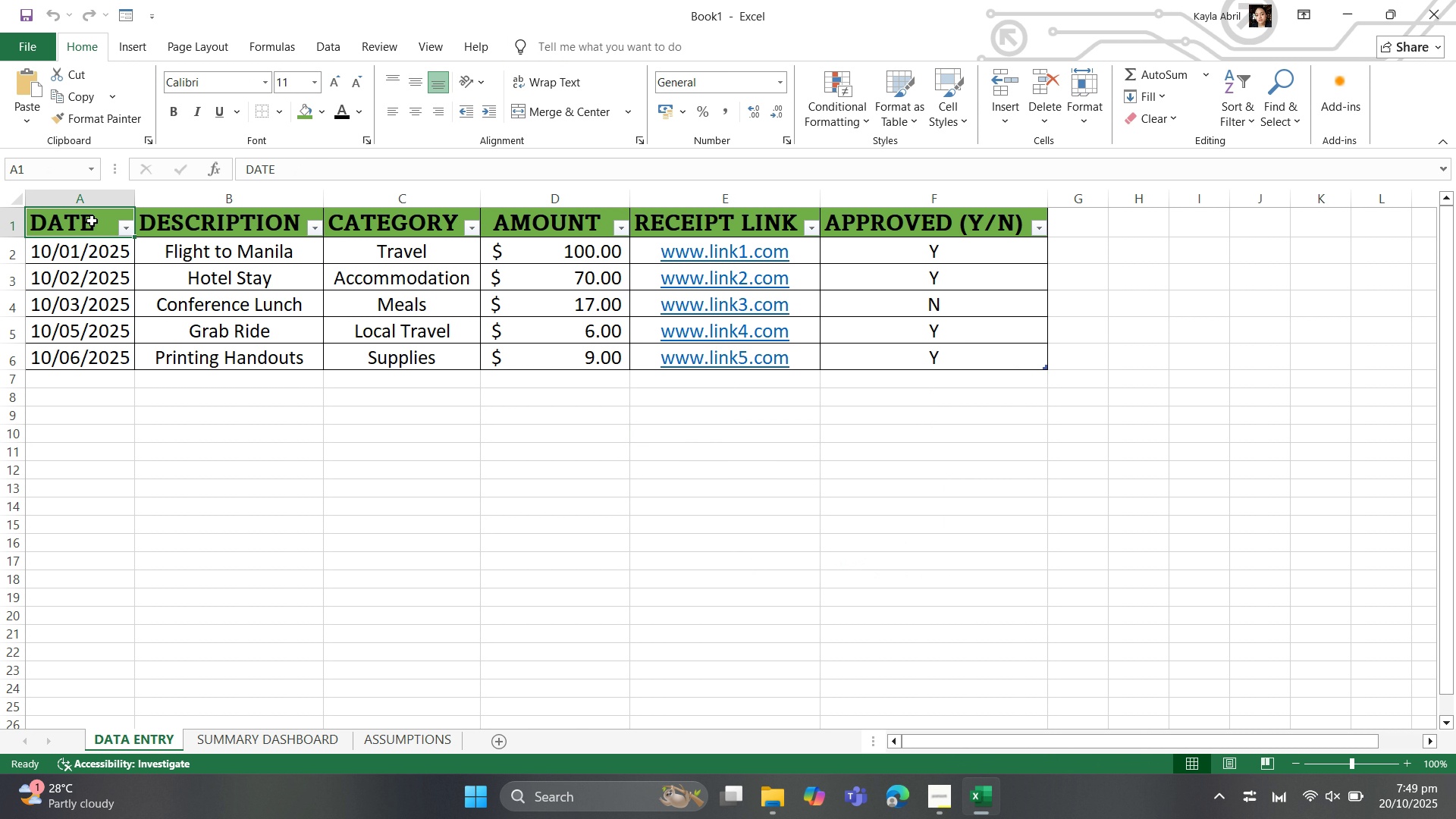 
left_click([152, 53])
 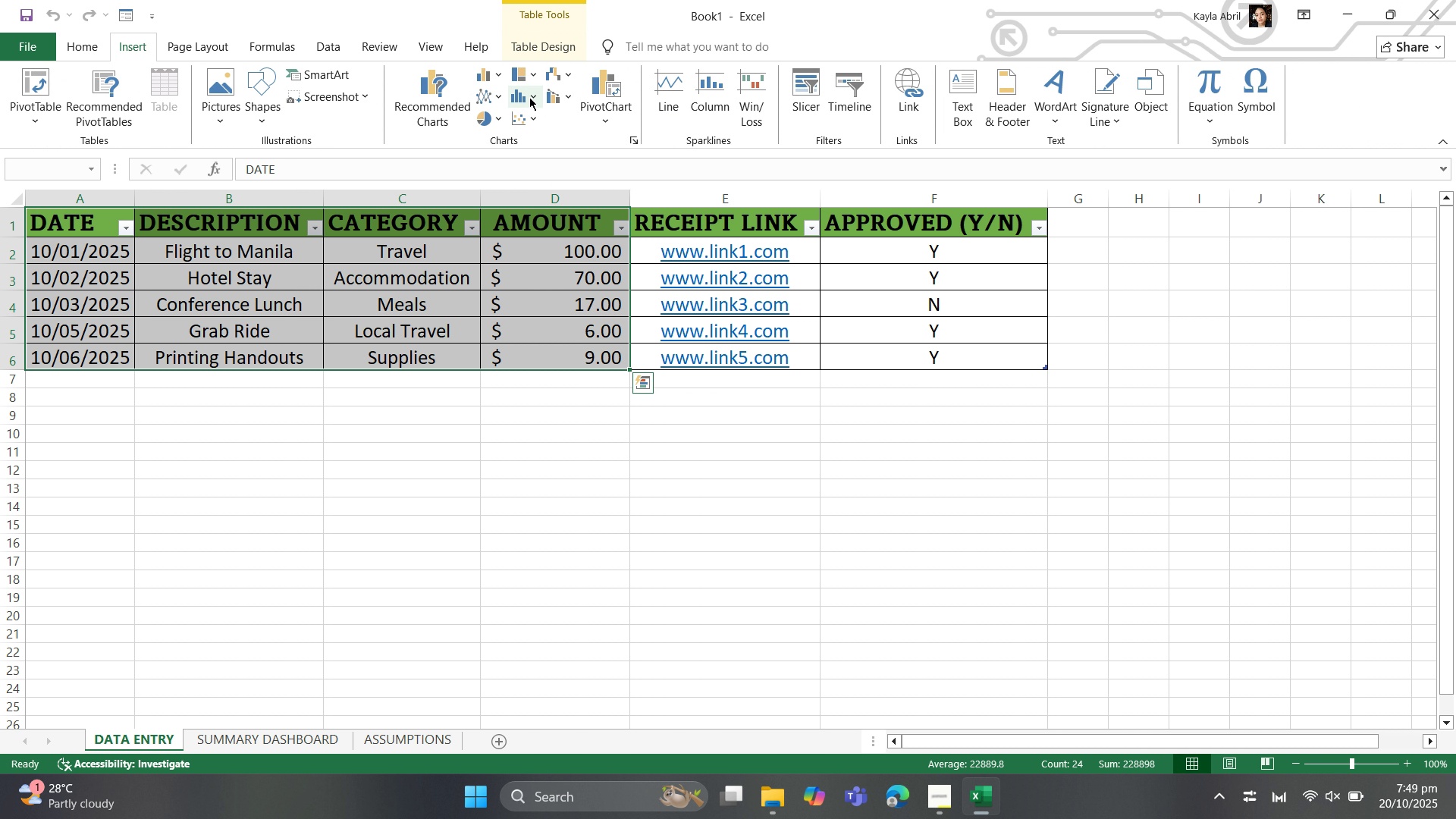 
left_click([502, 102])
 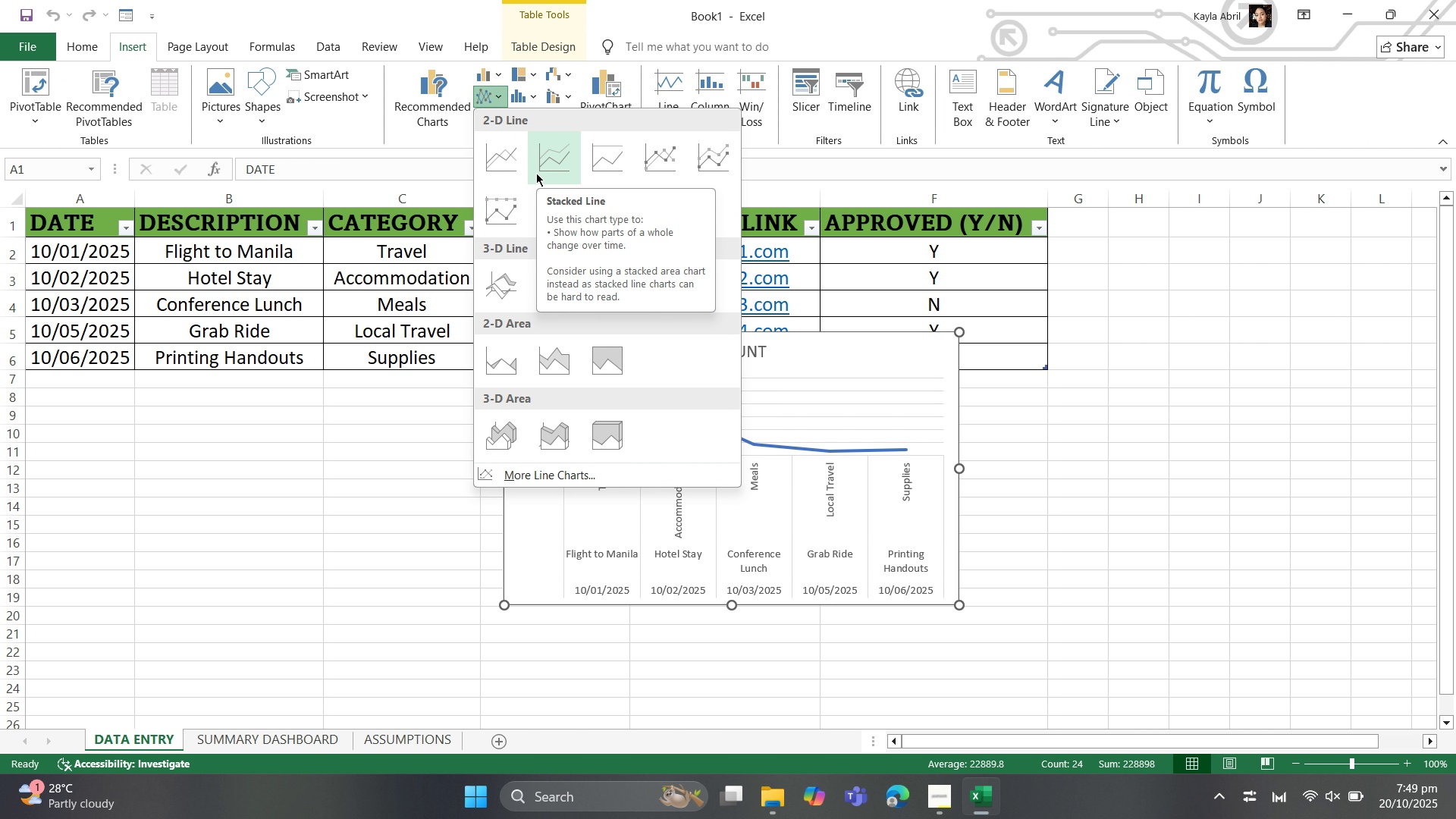 
wait(10.17)
 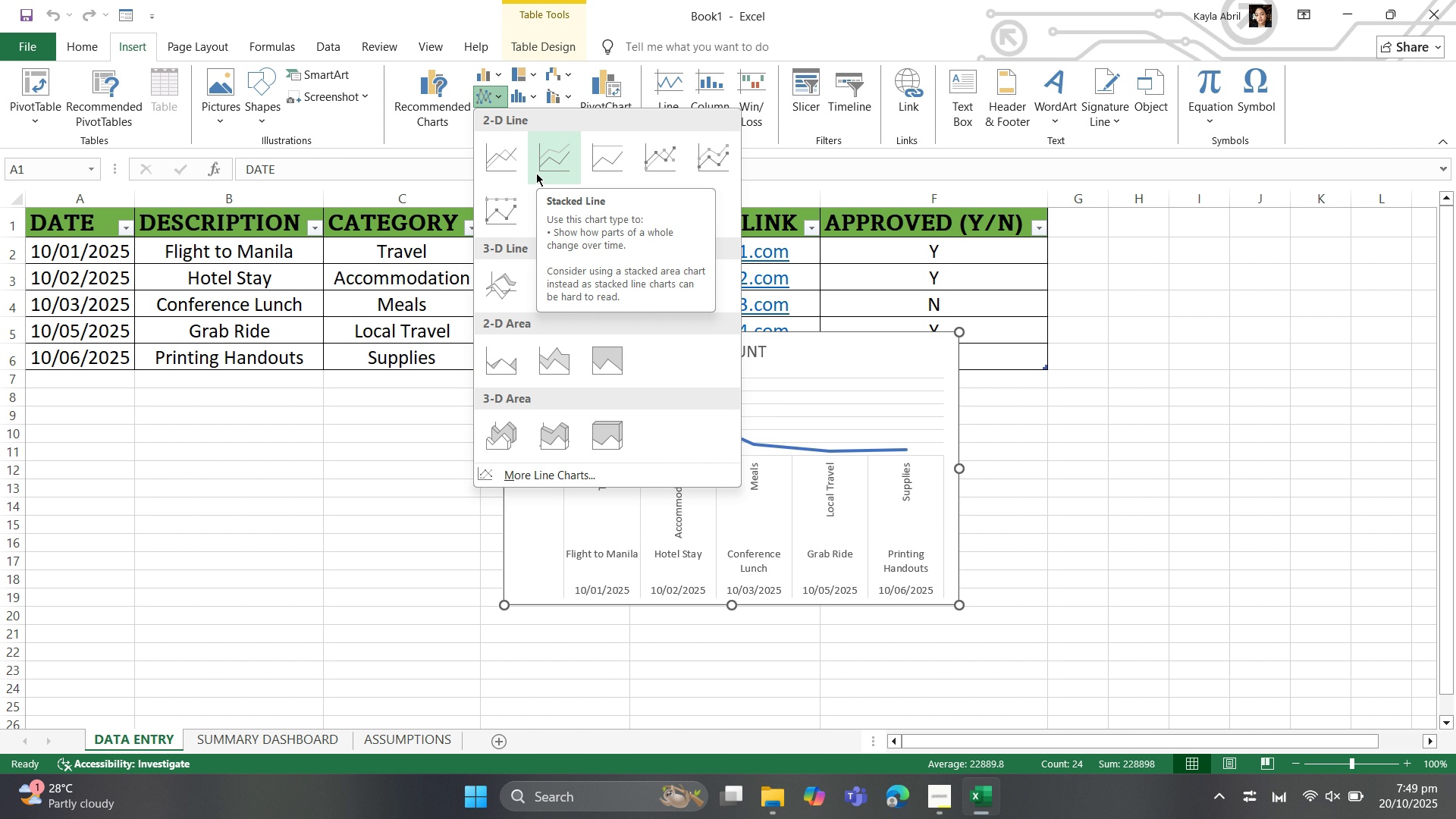 
left_click([108, 483])
 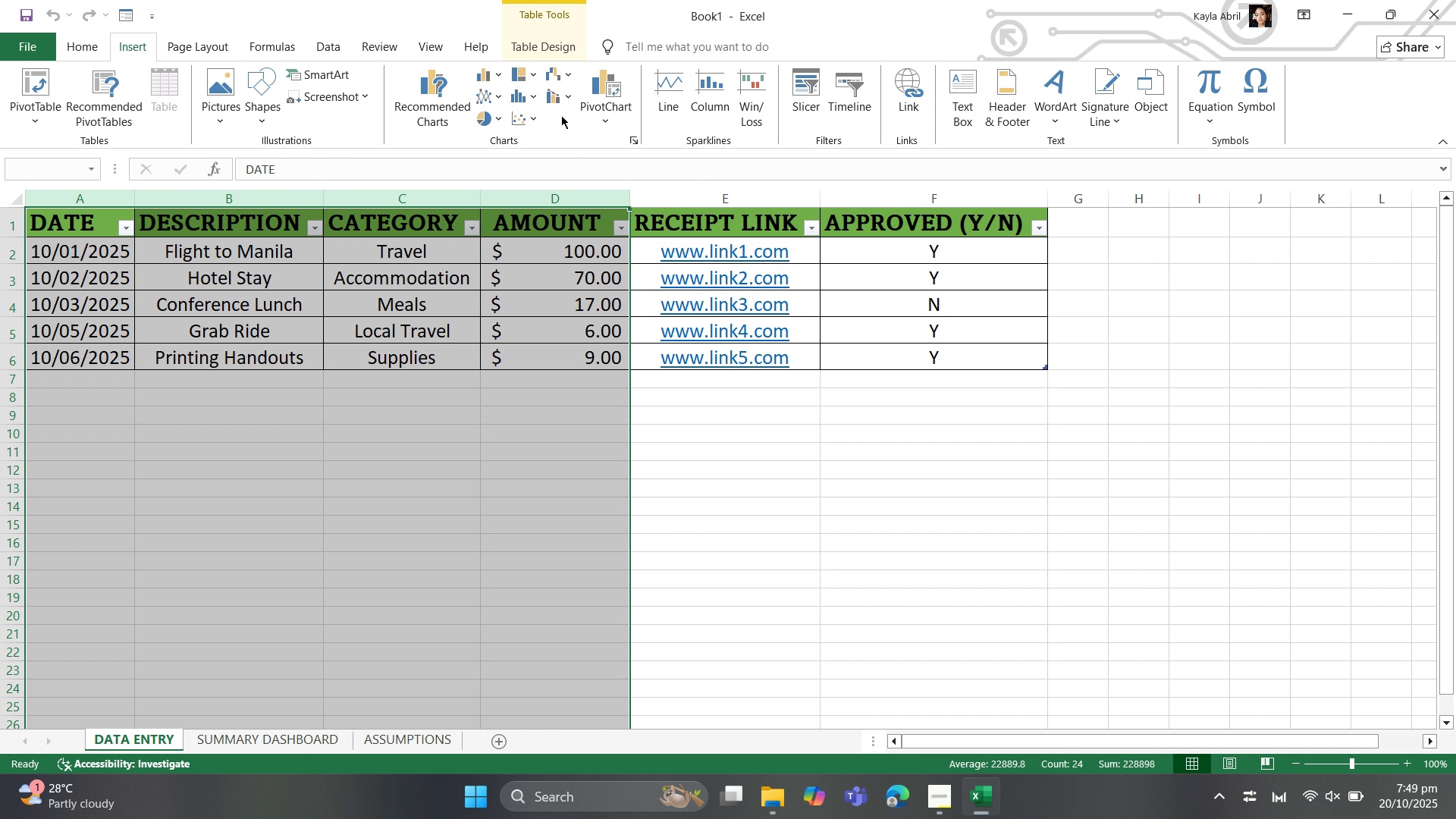 
left_click([504, 99])
 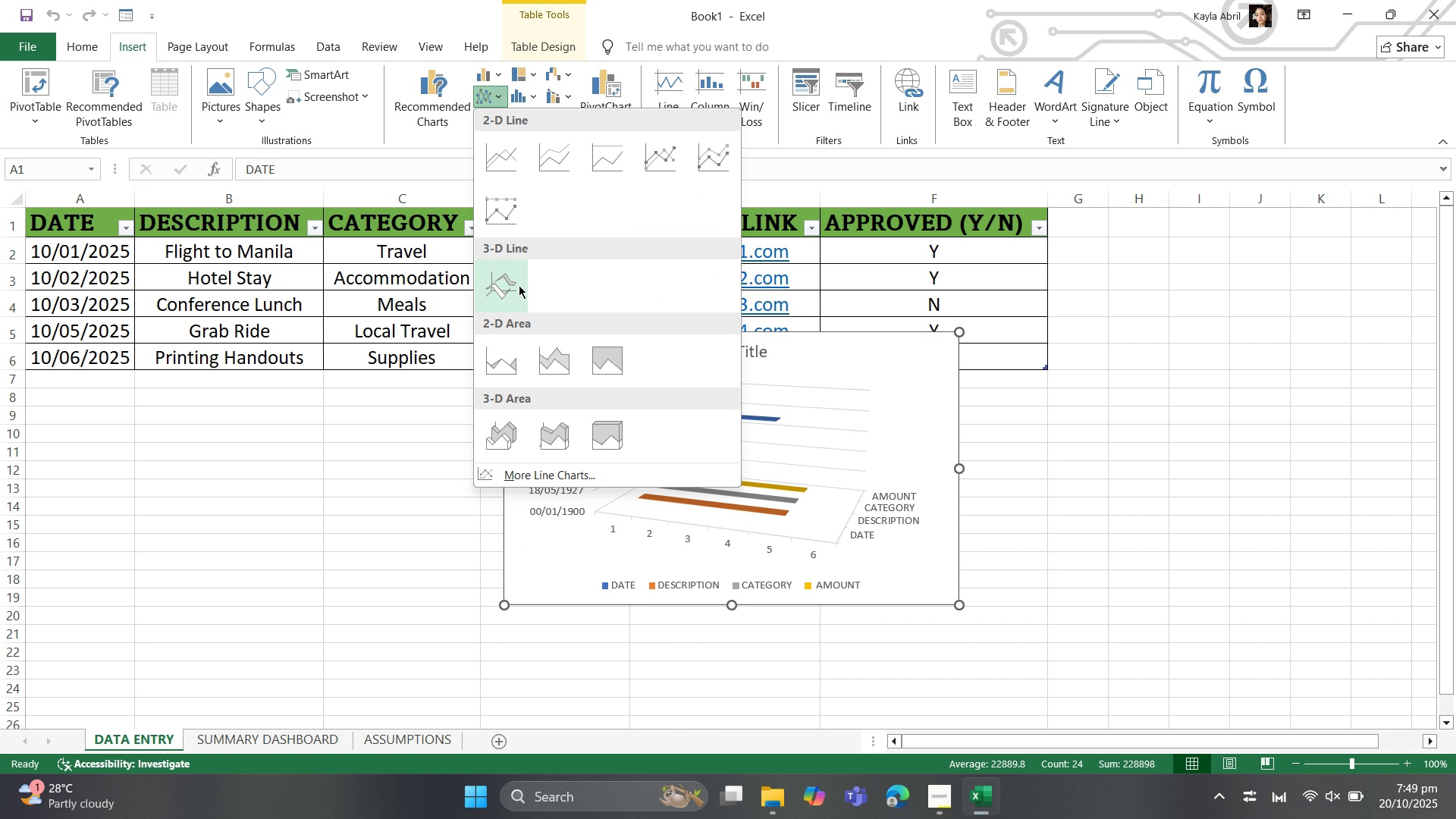 
mouse_move([525, 230])
 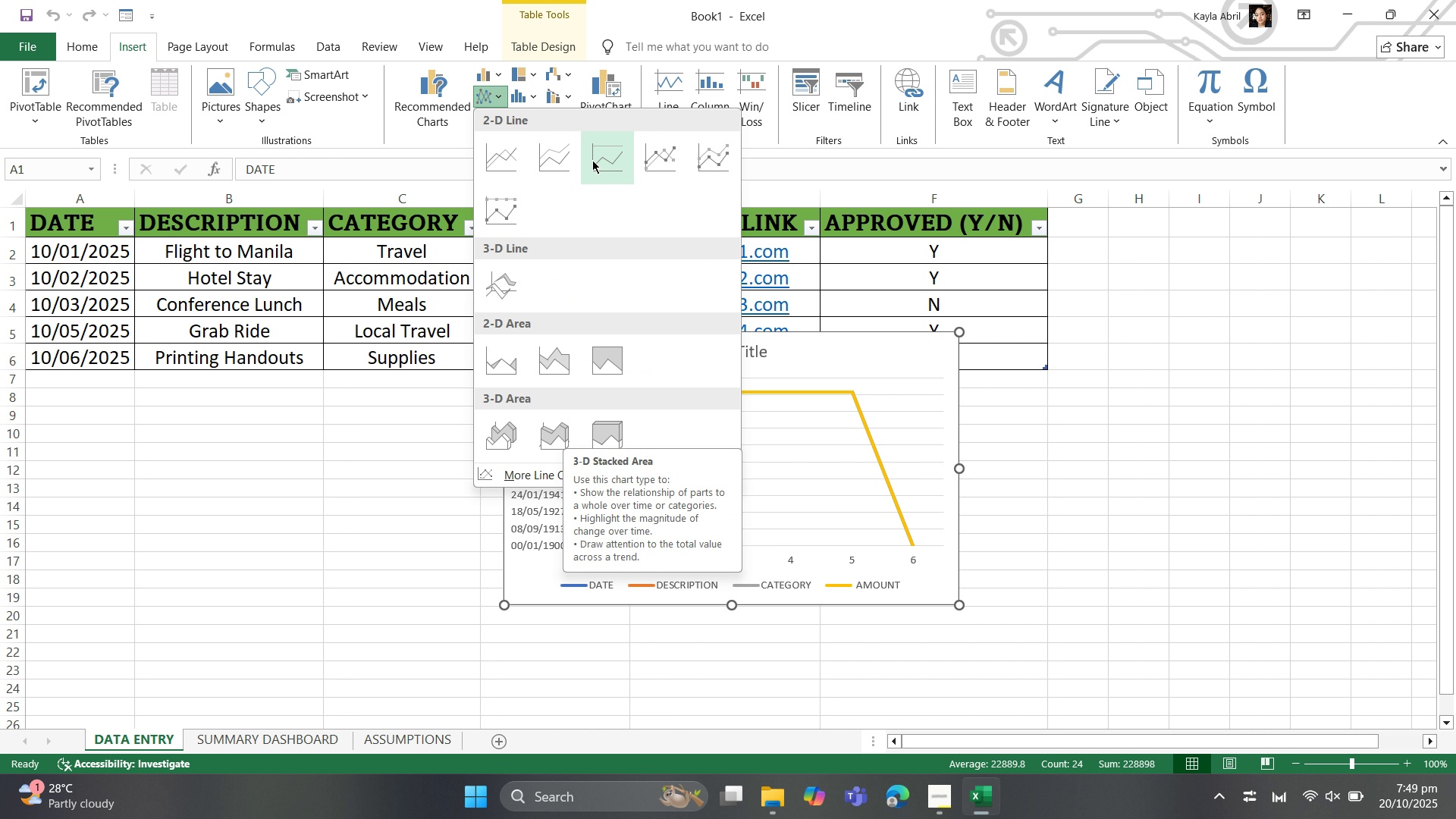 
wait(5.35)
 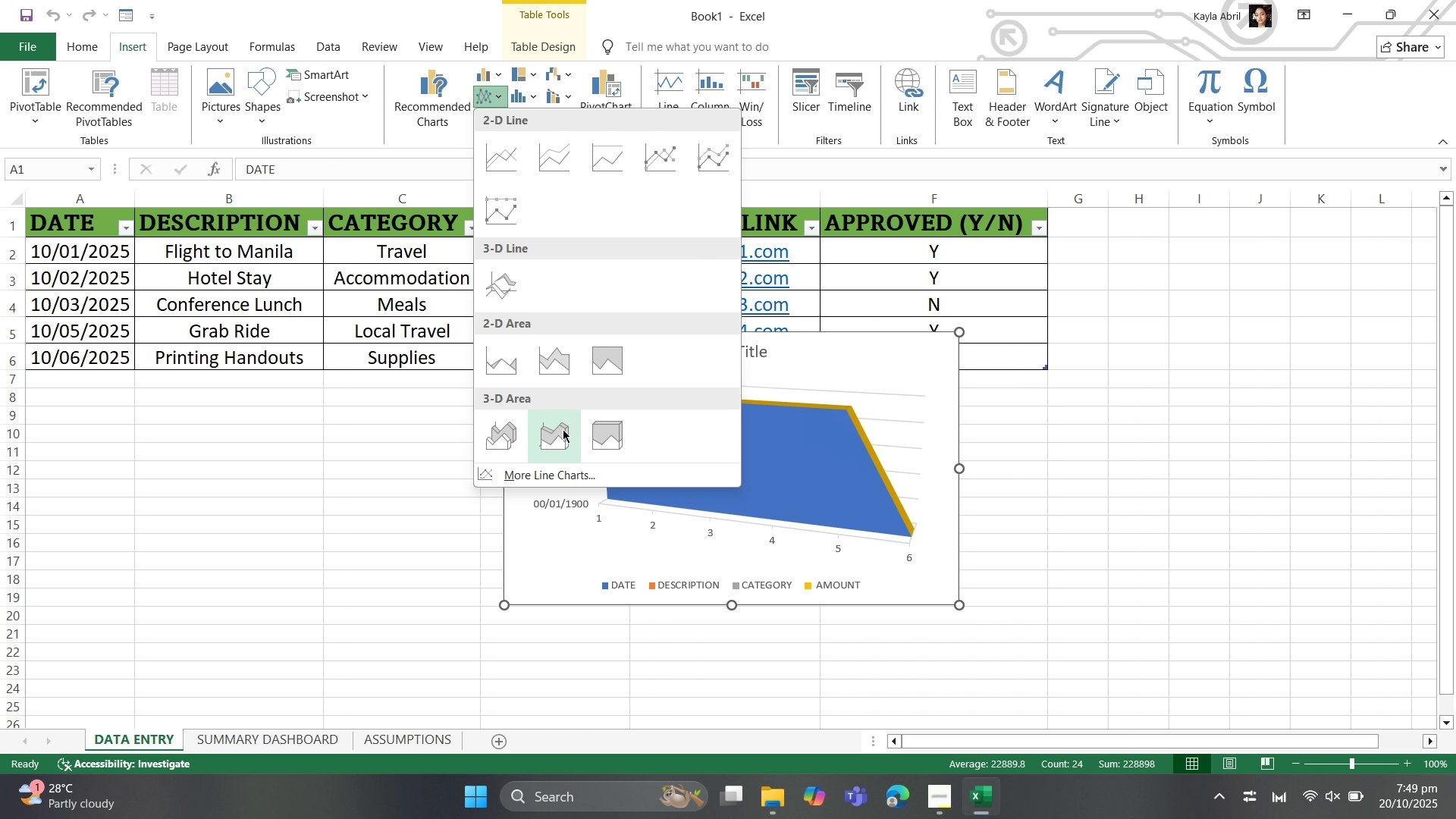 
left_click([236, 491])
 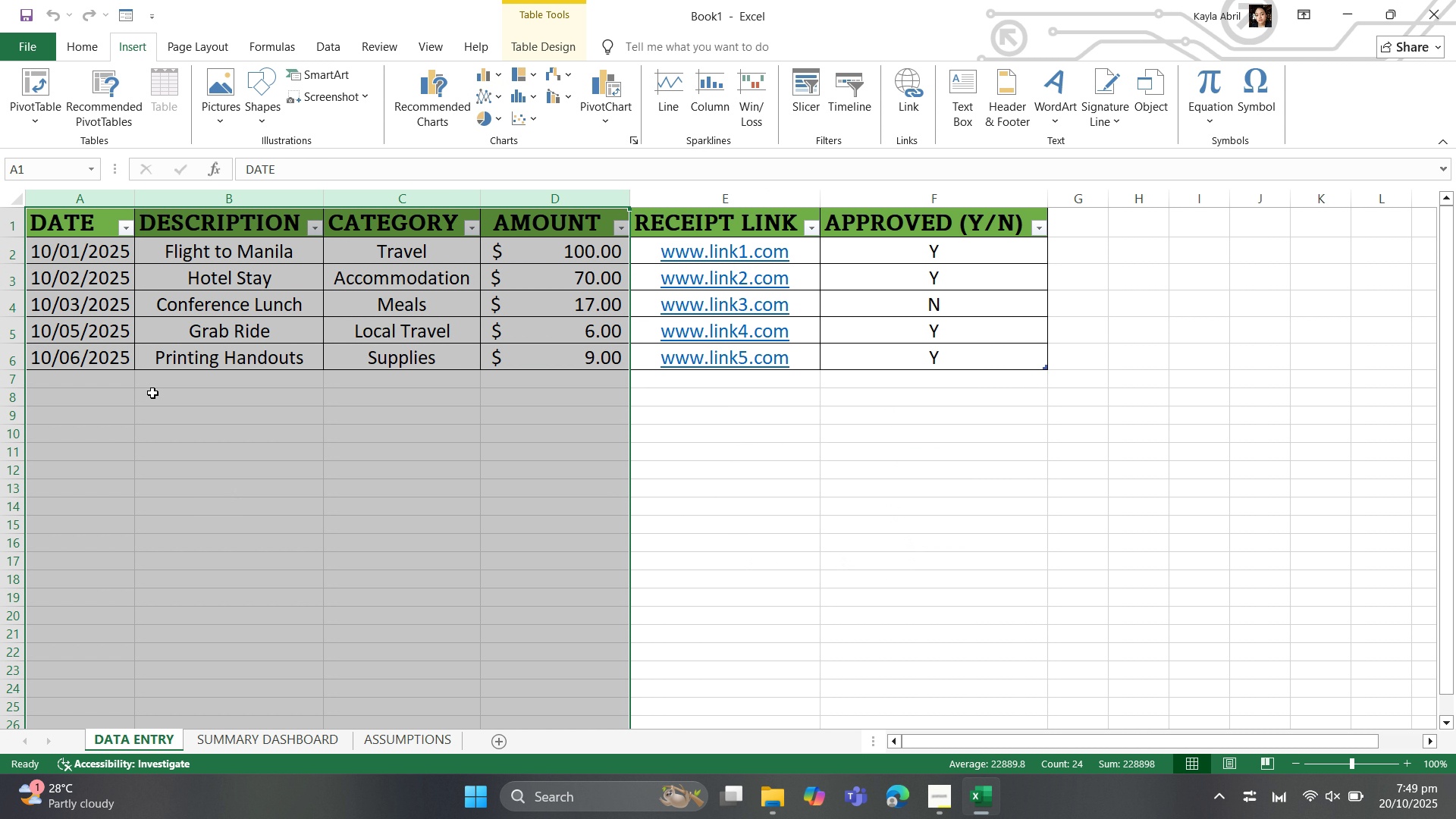 
left_click([140, 413])
 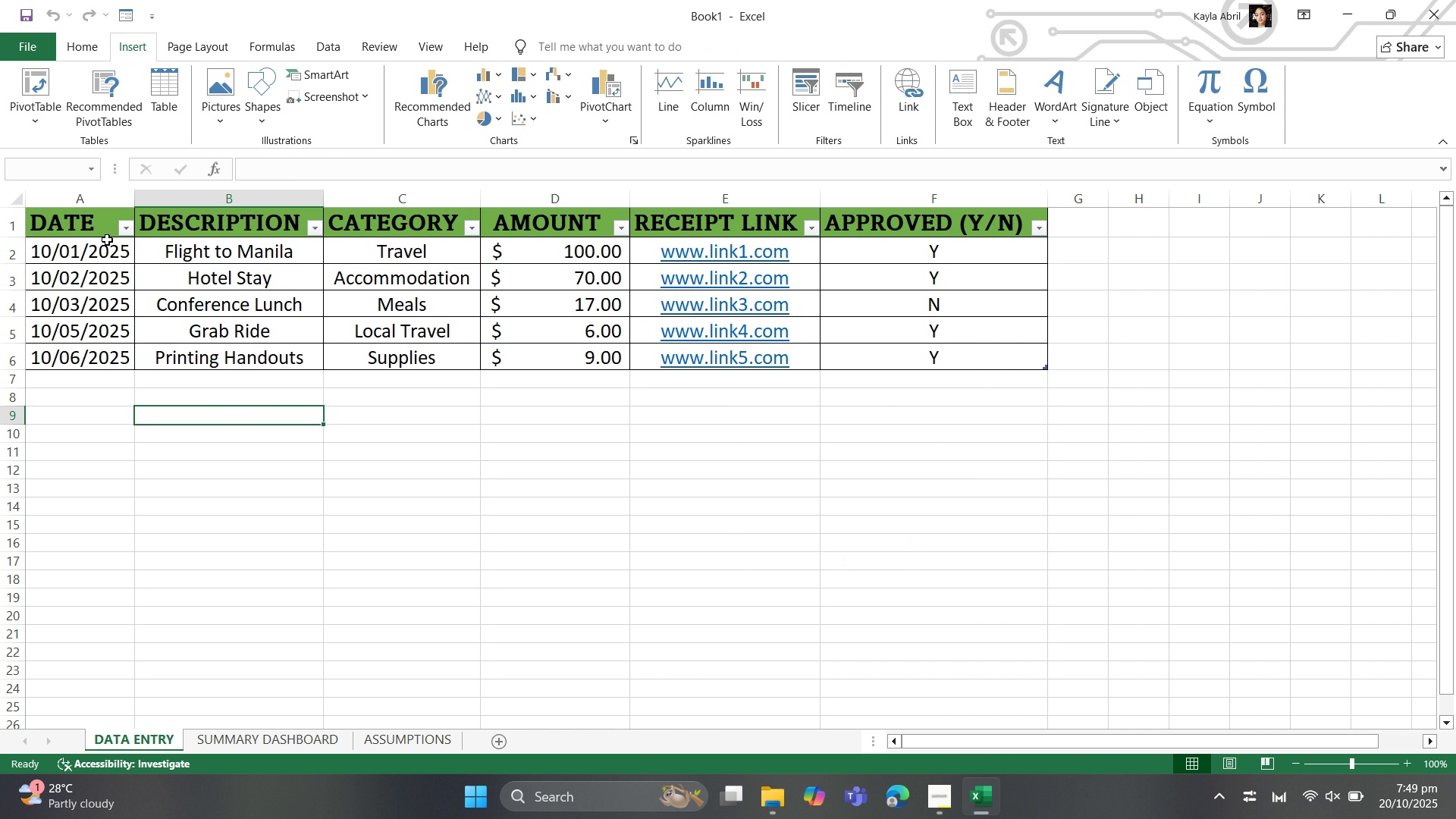 
mouse_move([83, 249])
 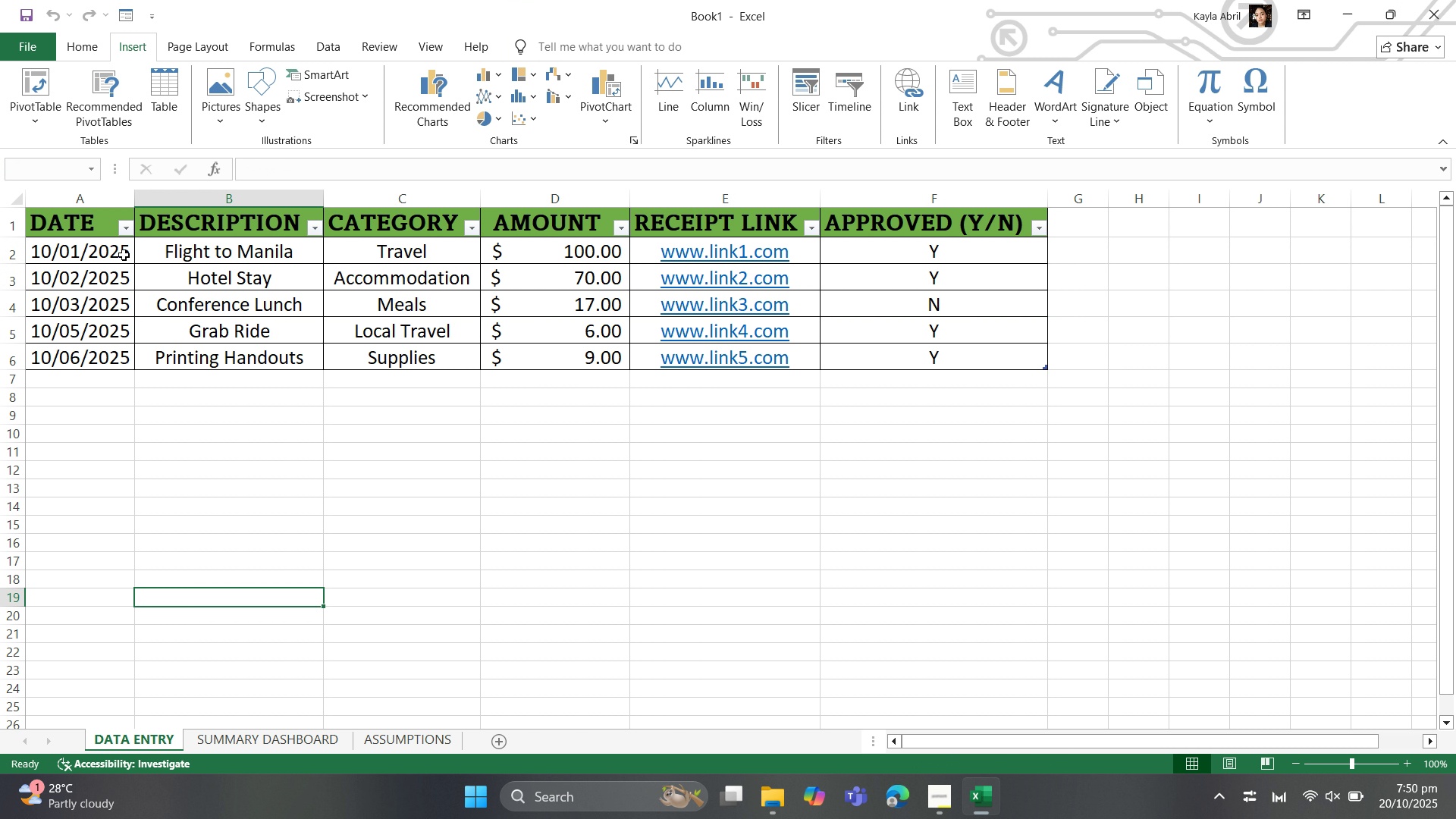 
wait(8.1)
 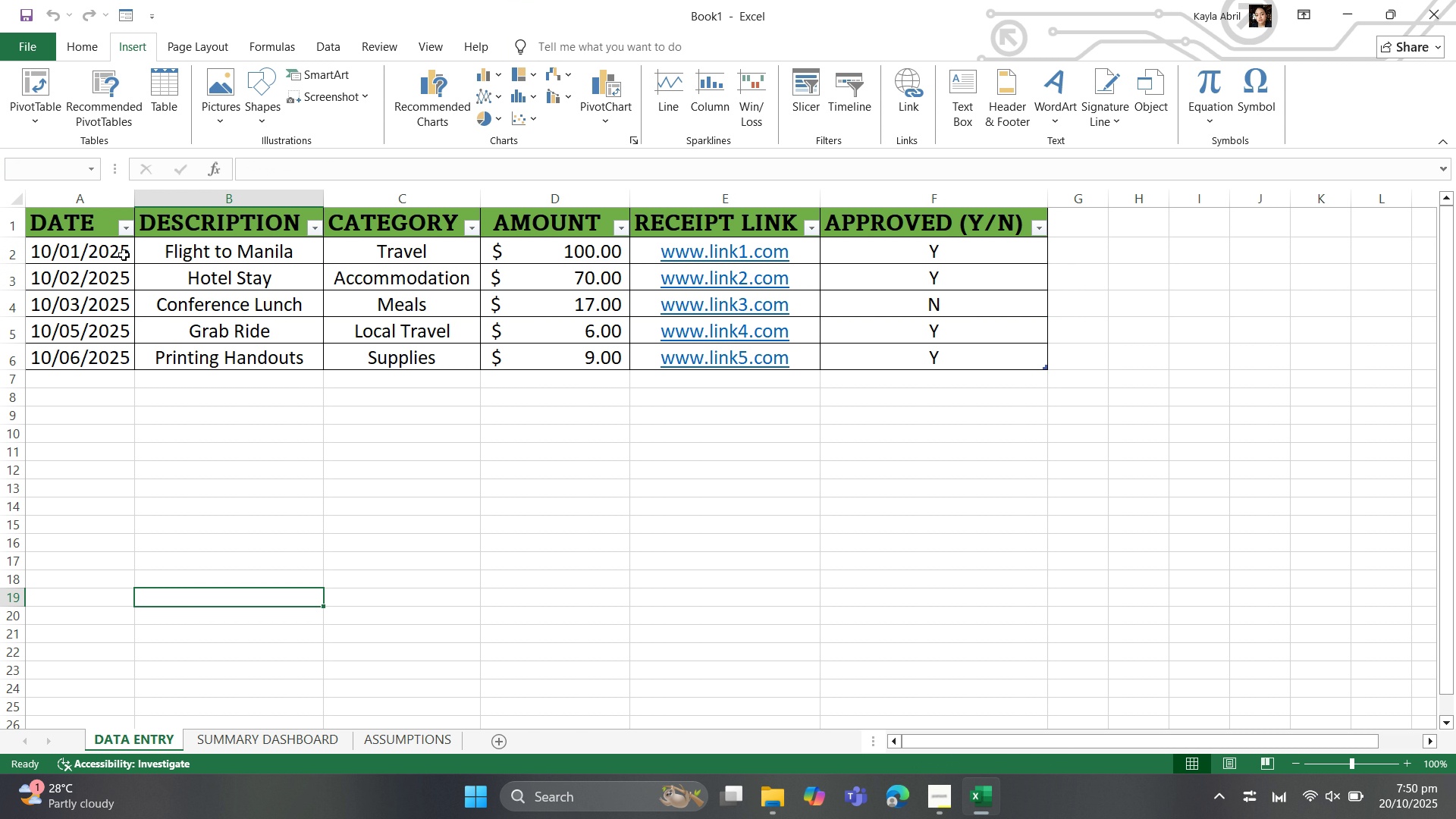 
left_click([499, 95])
 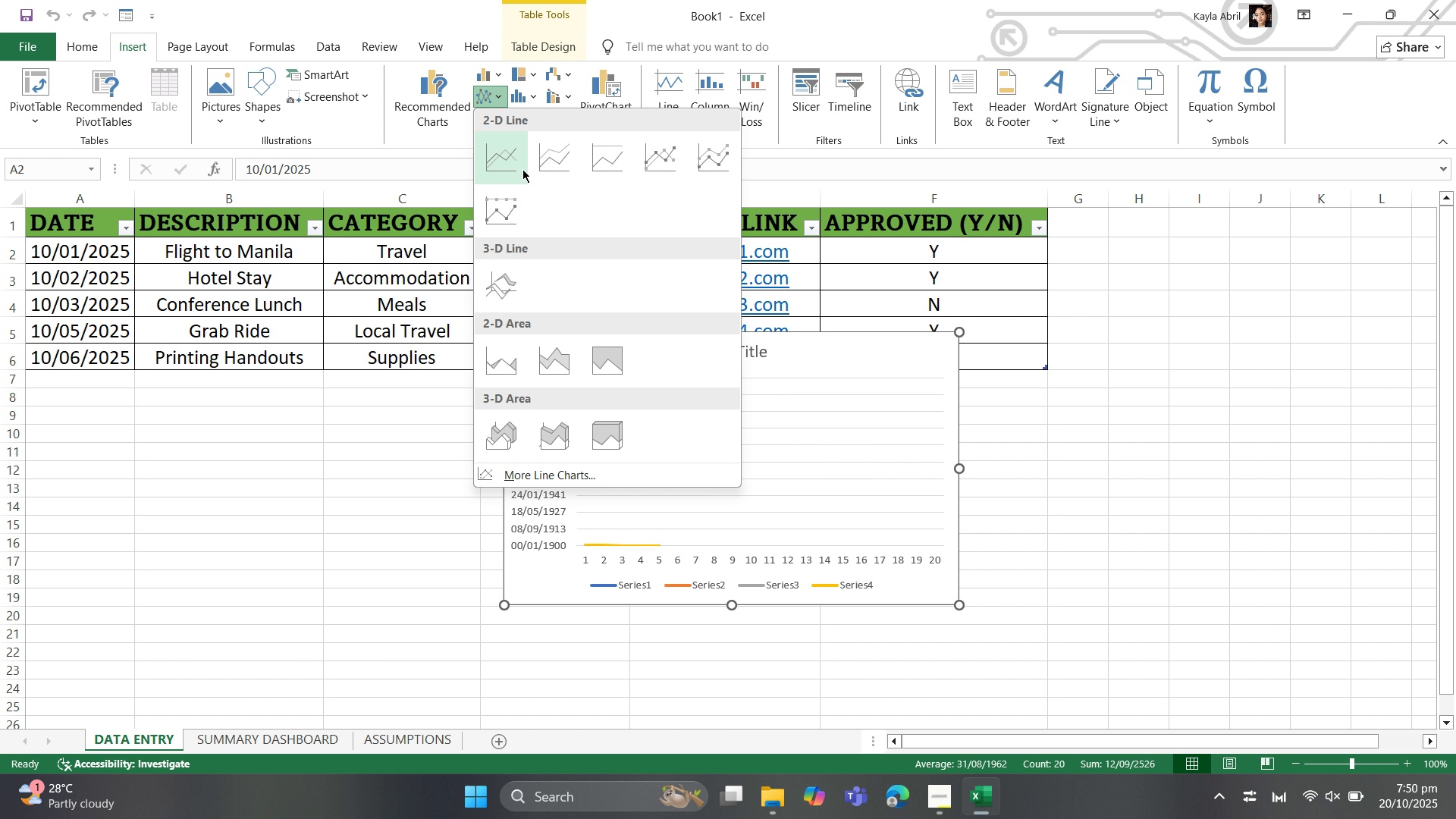 
left_click([210, 519])
 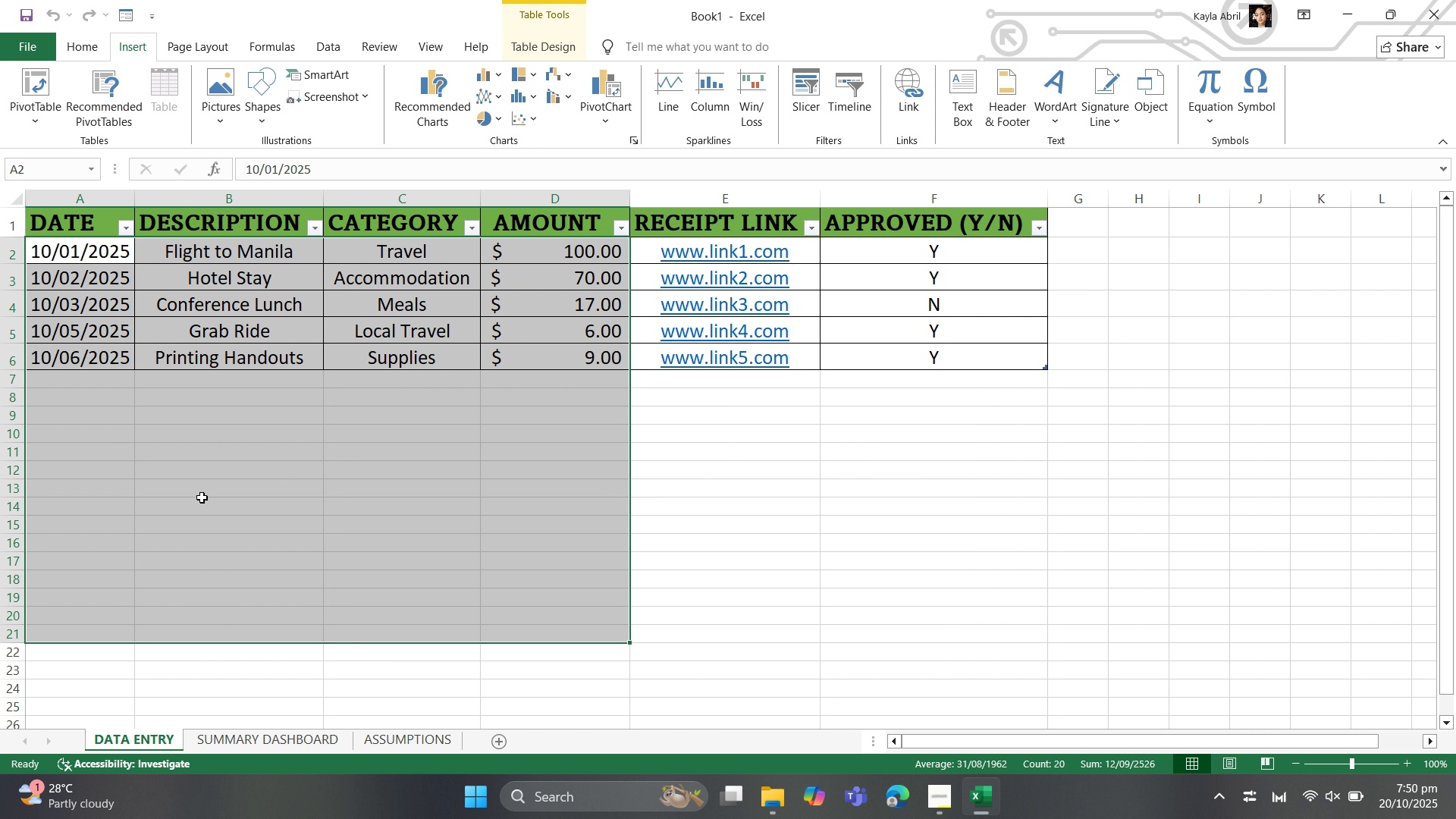 
left_click([190, 460])
 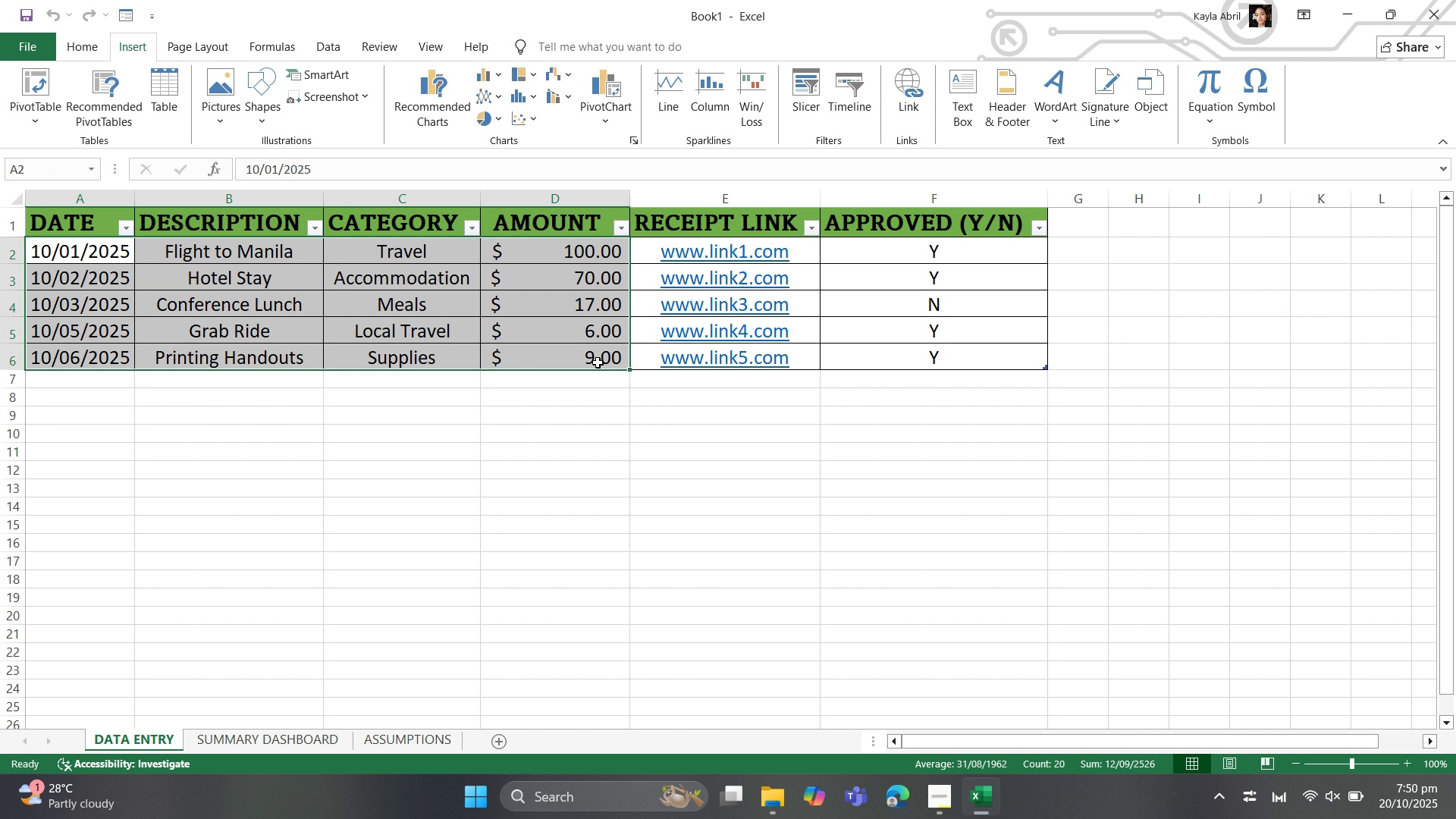 
left_click([488, 96])
 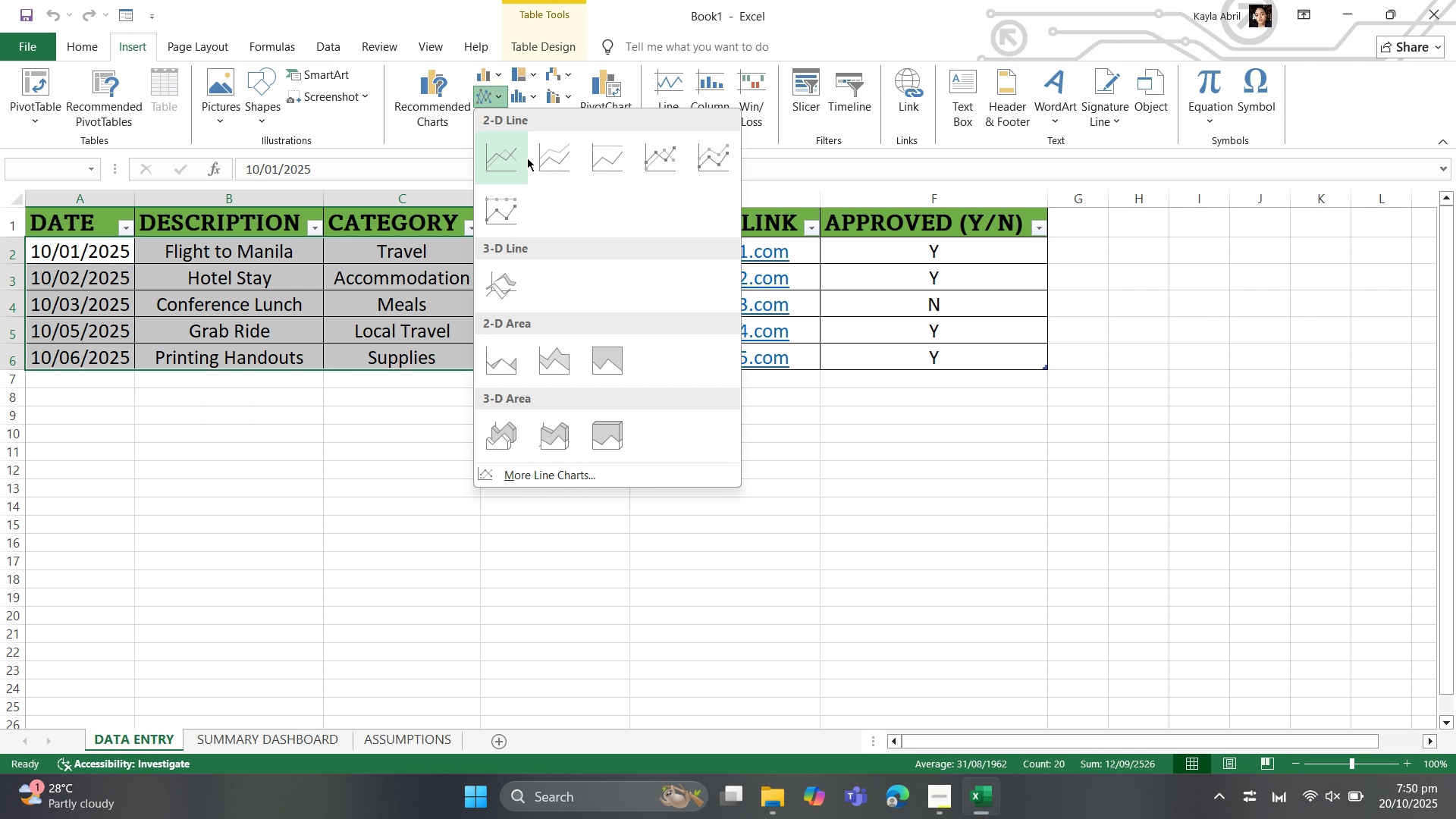 
mouse_move([512, 177])
 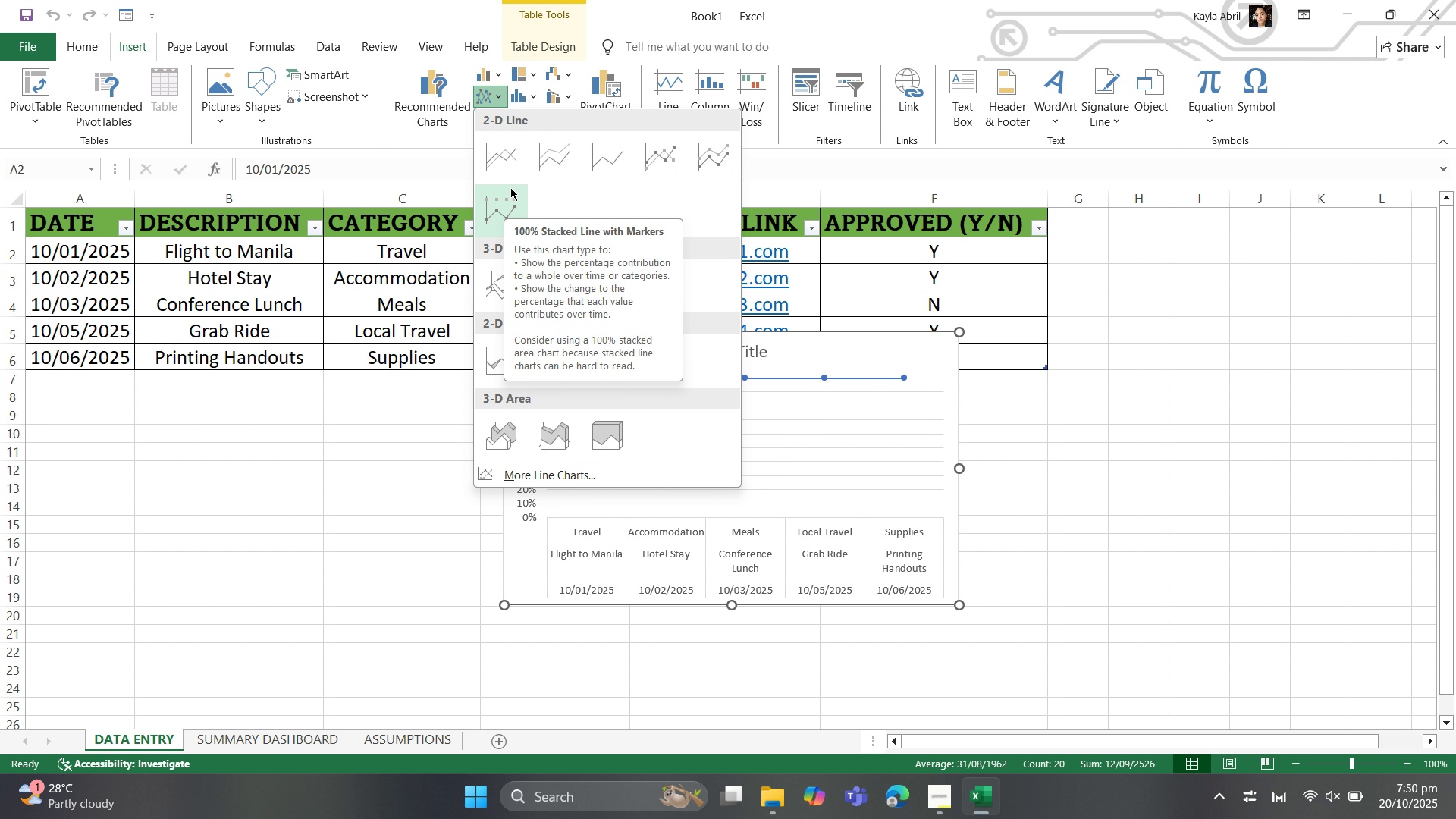 
mouse_move([530, 157])
 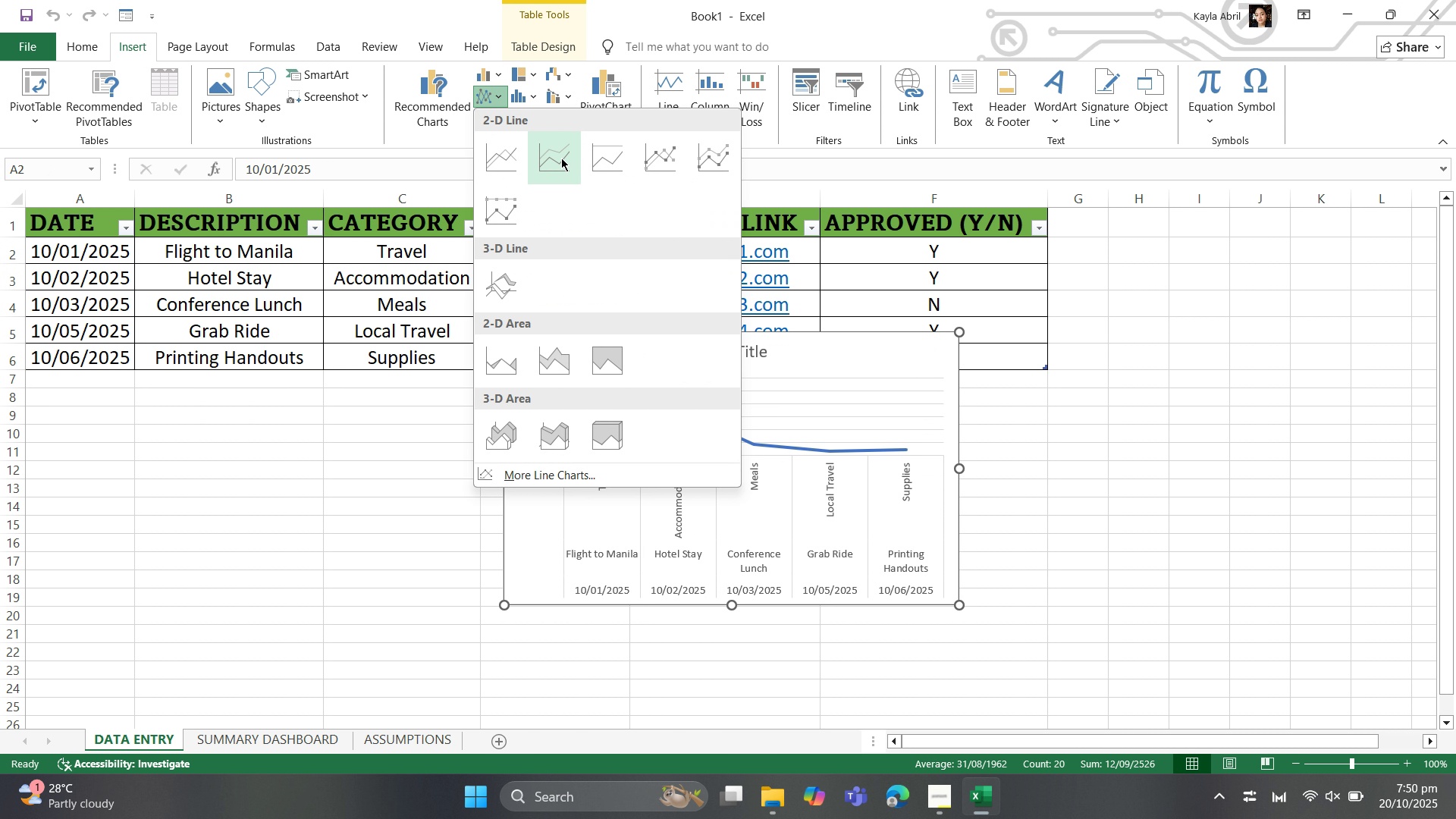 
left_click([561, 158])
 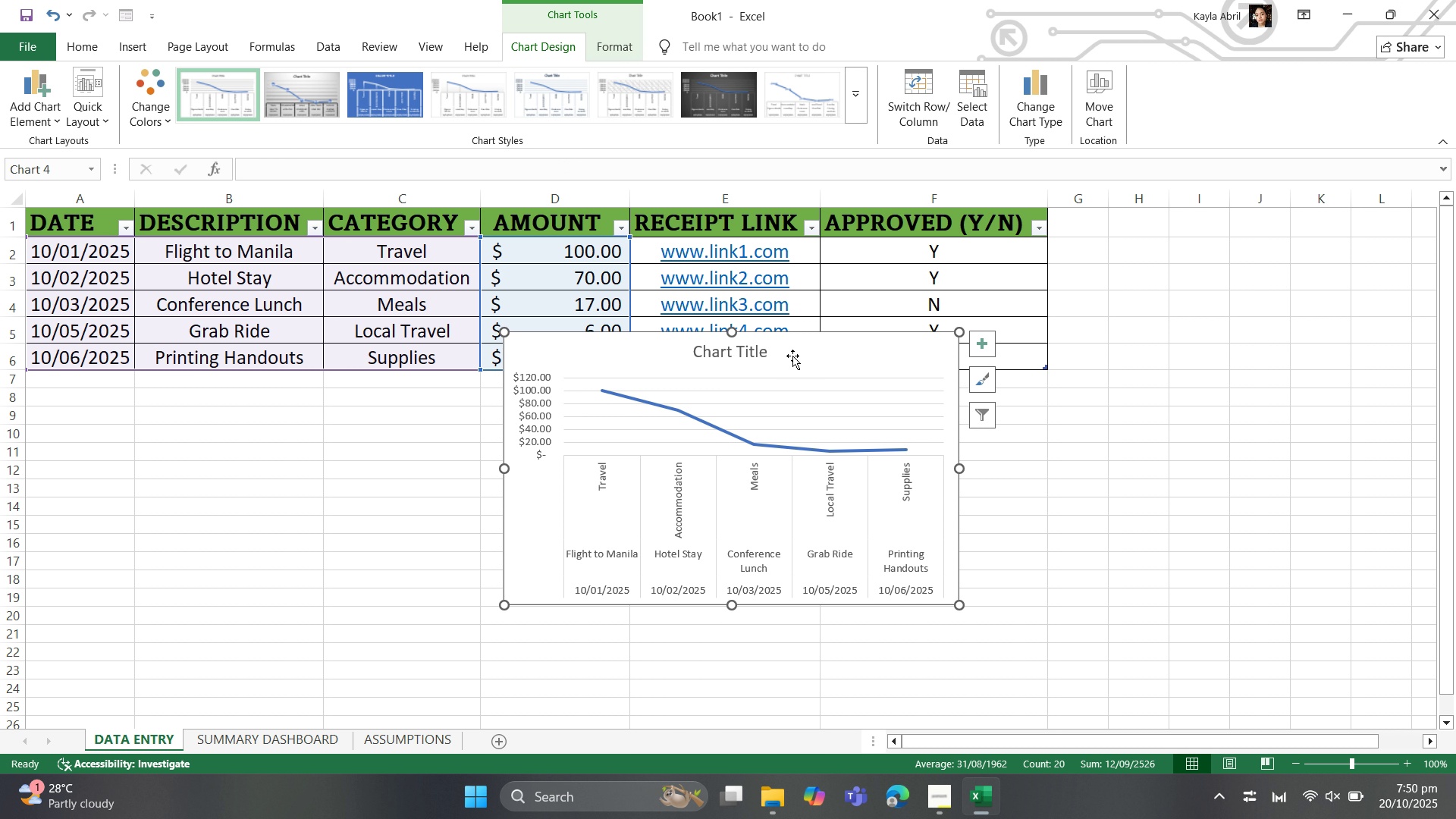 
key(Control+C)
 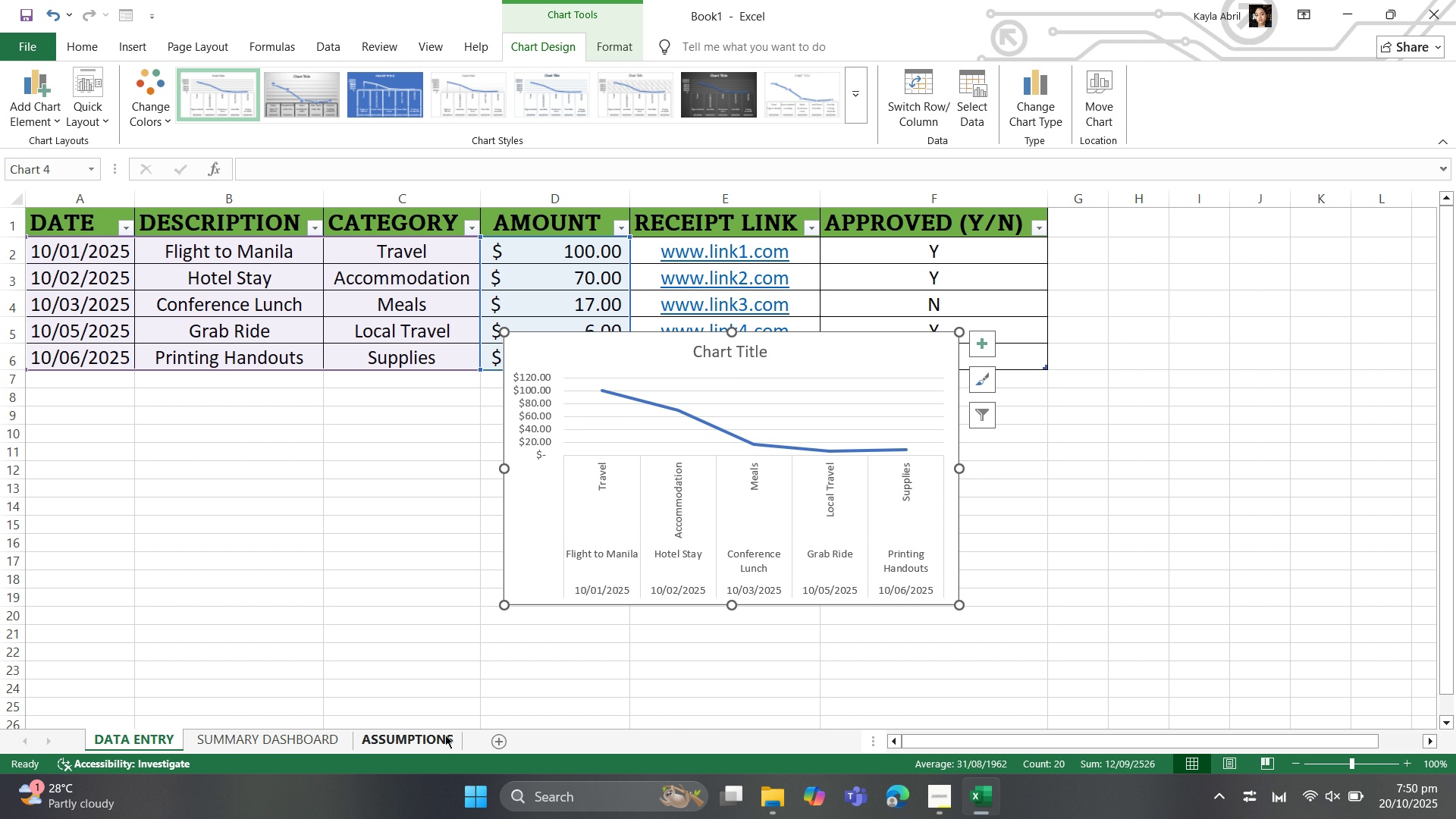 
left_click([296, 745])
 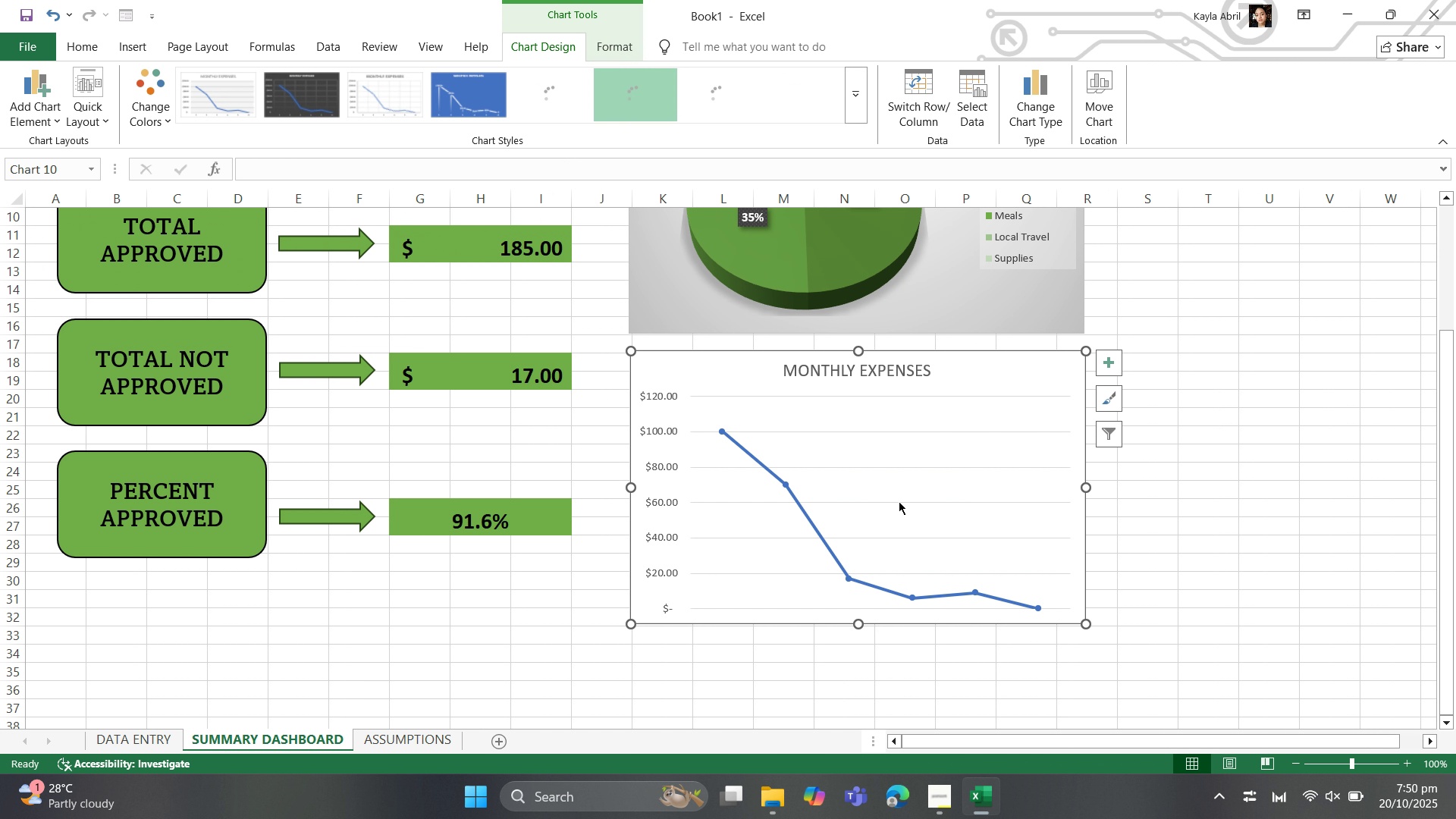 
left_click([890, 501])
 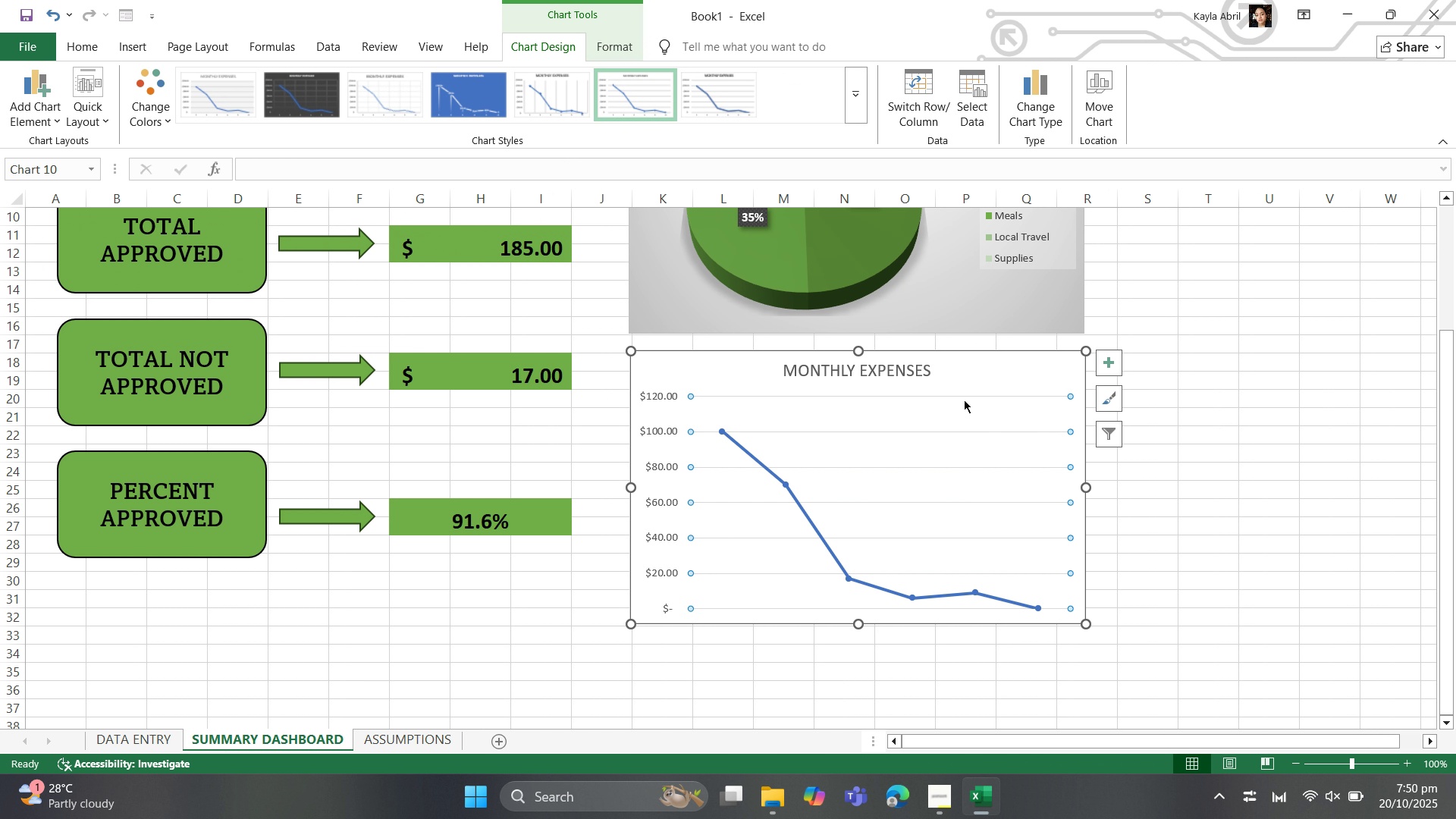 
left_click([977, 378])
 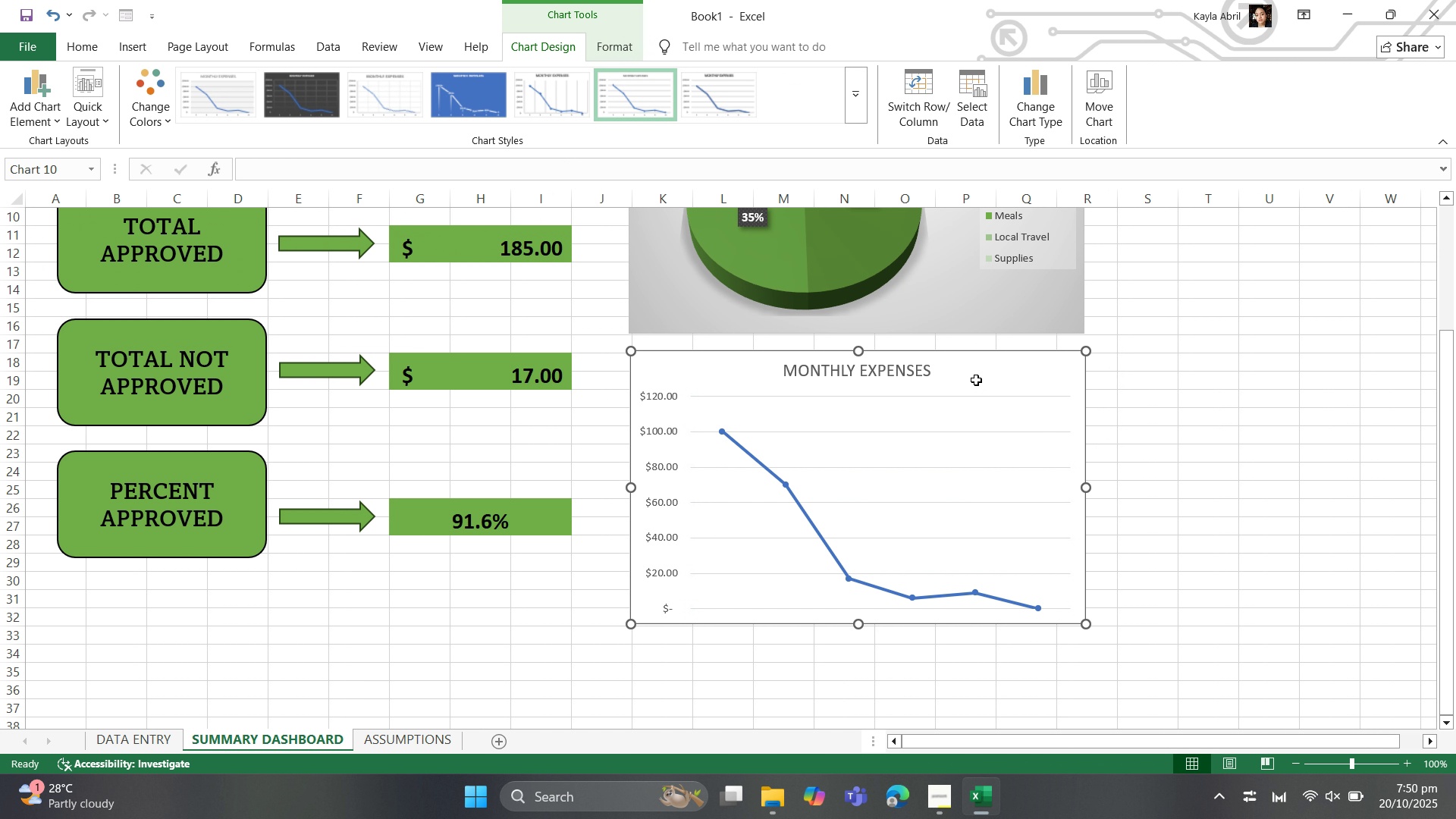 
key(Backspace)
 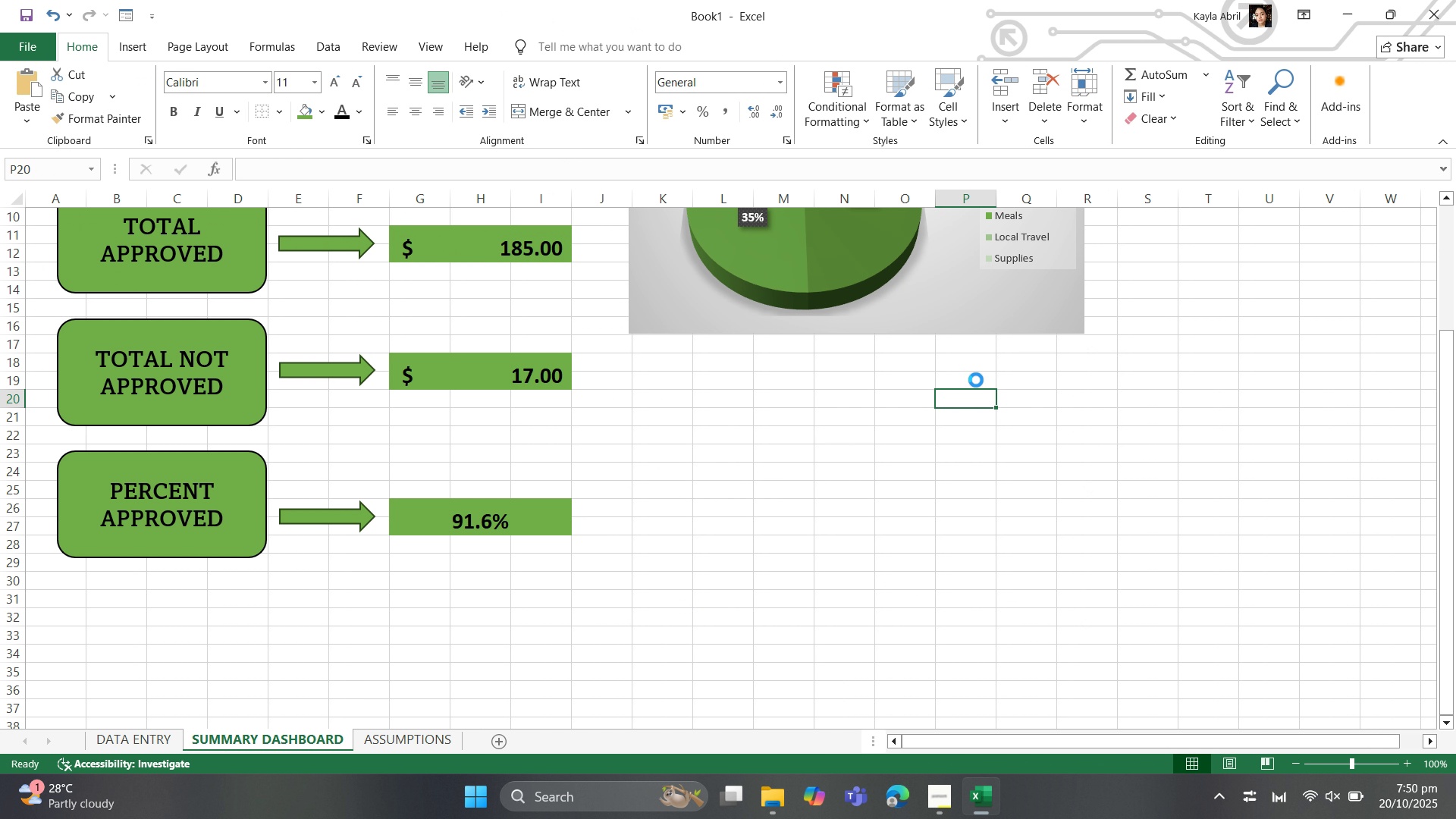 
key(Control+V)
 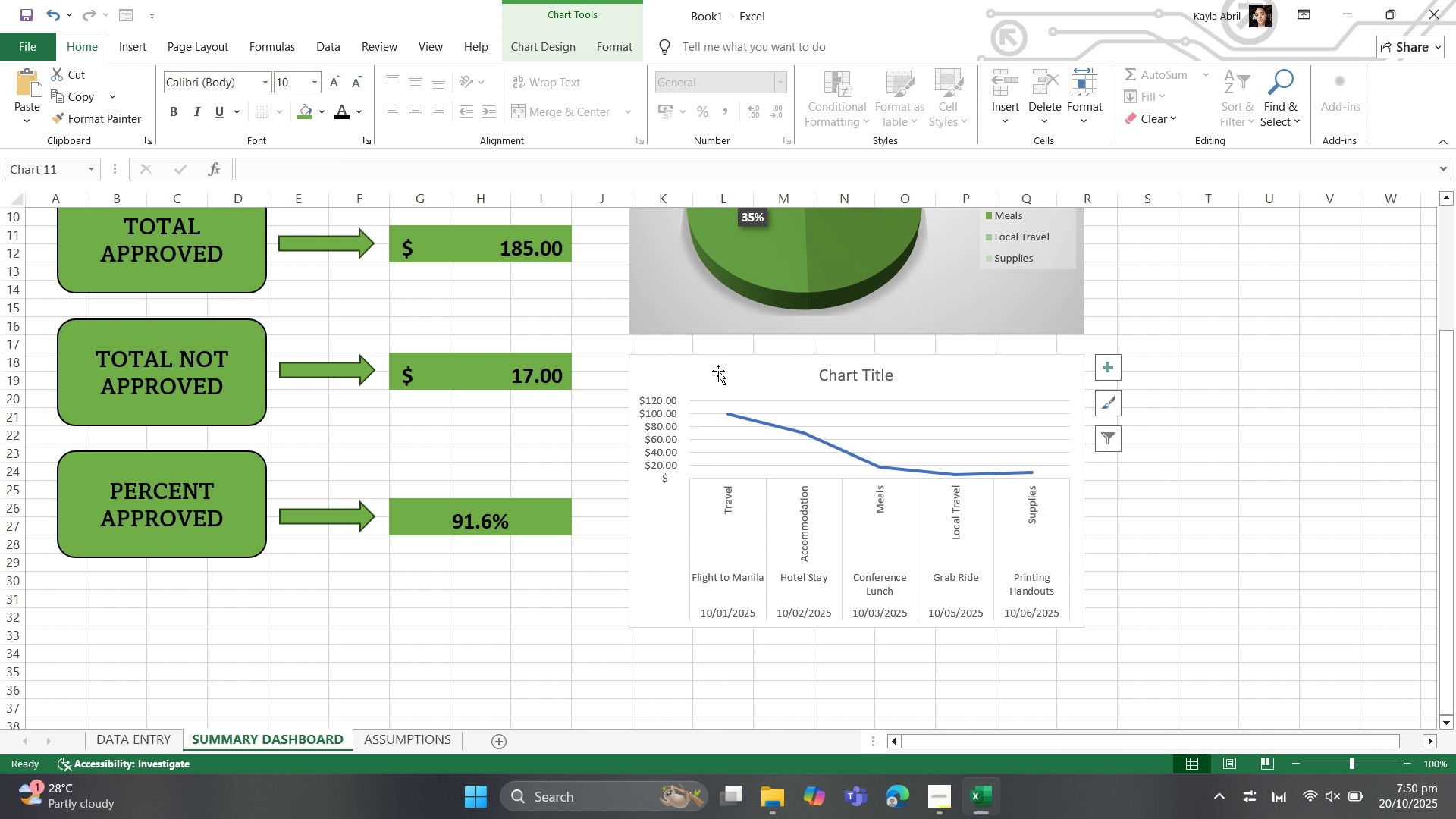 
double_click([876, 379])
 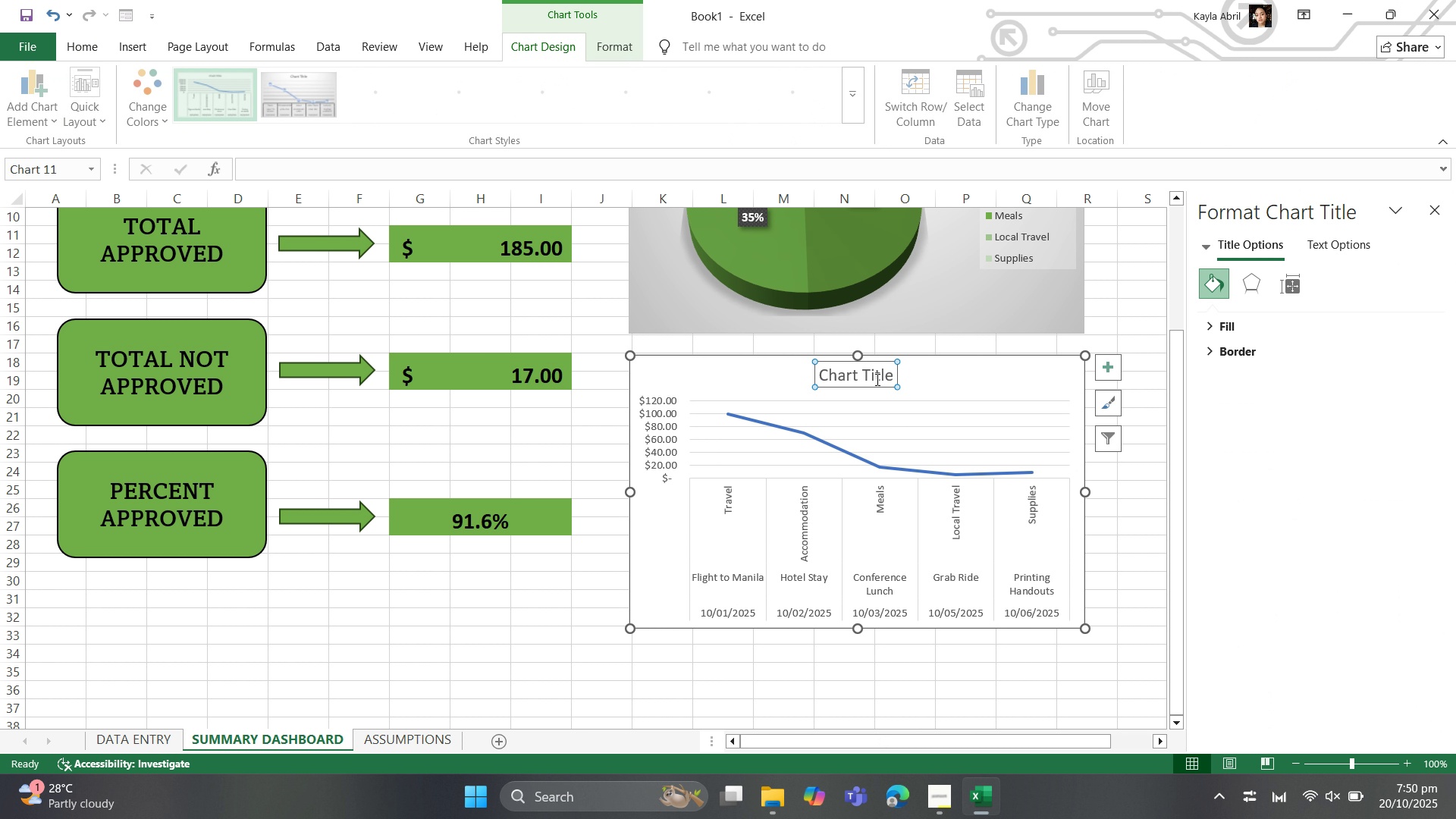 
key(Control+A)
 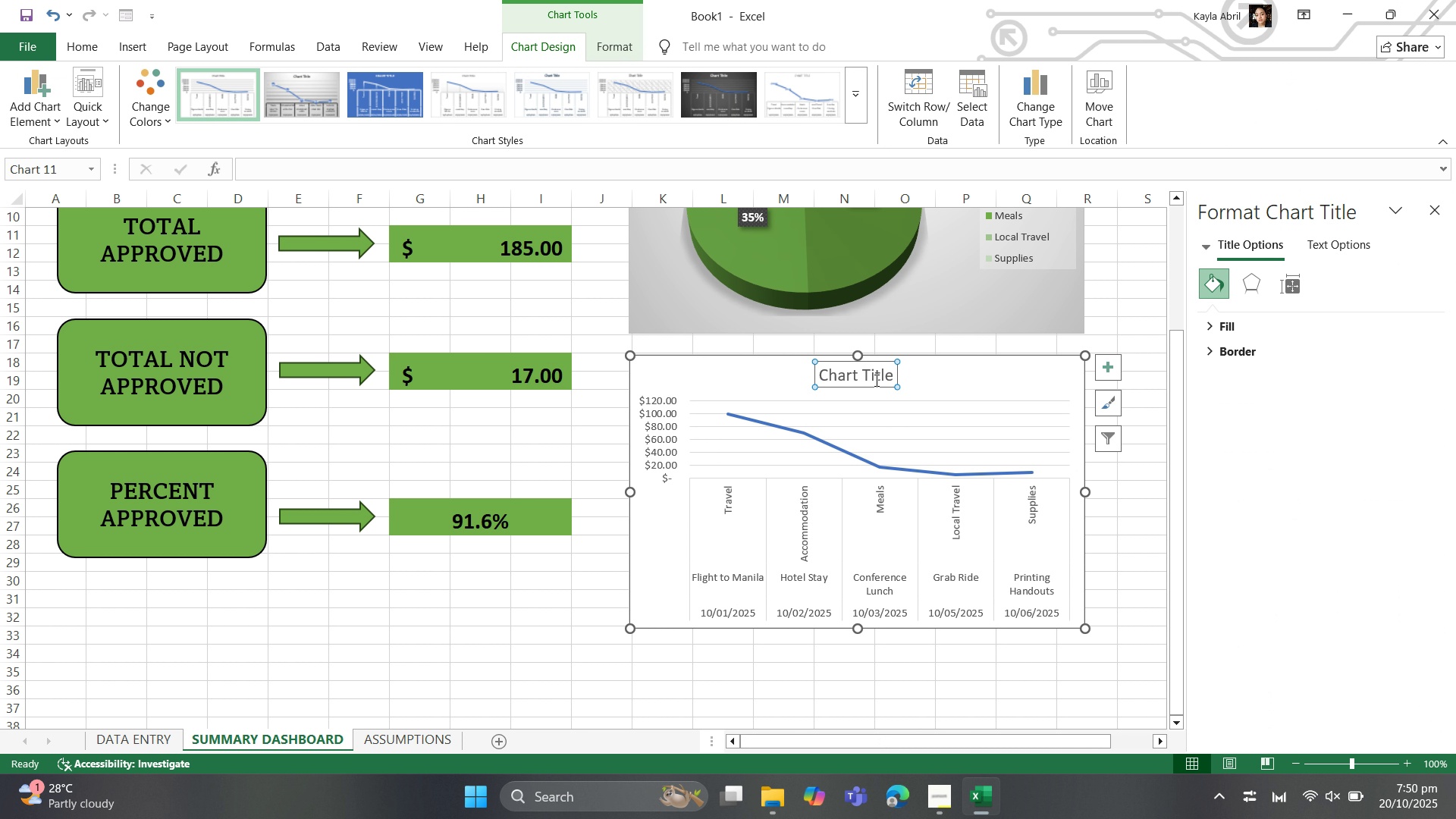 
double_click([876, 379])
 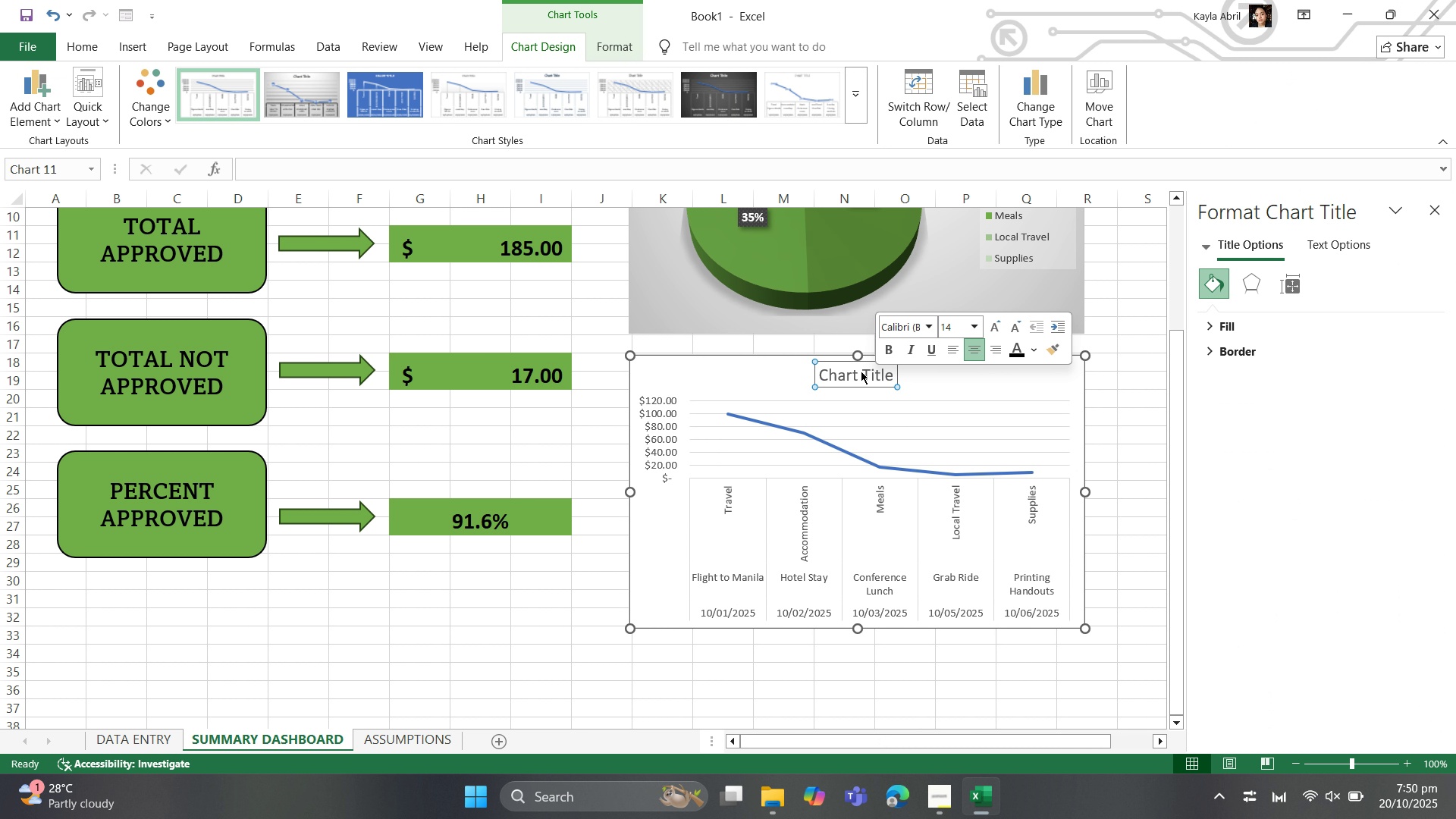 
left_click([851, 369])
 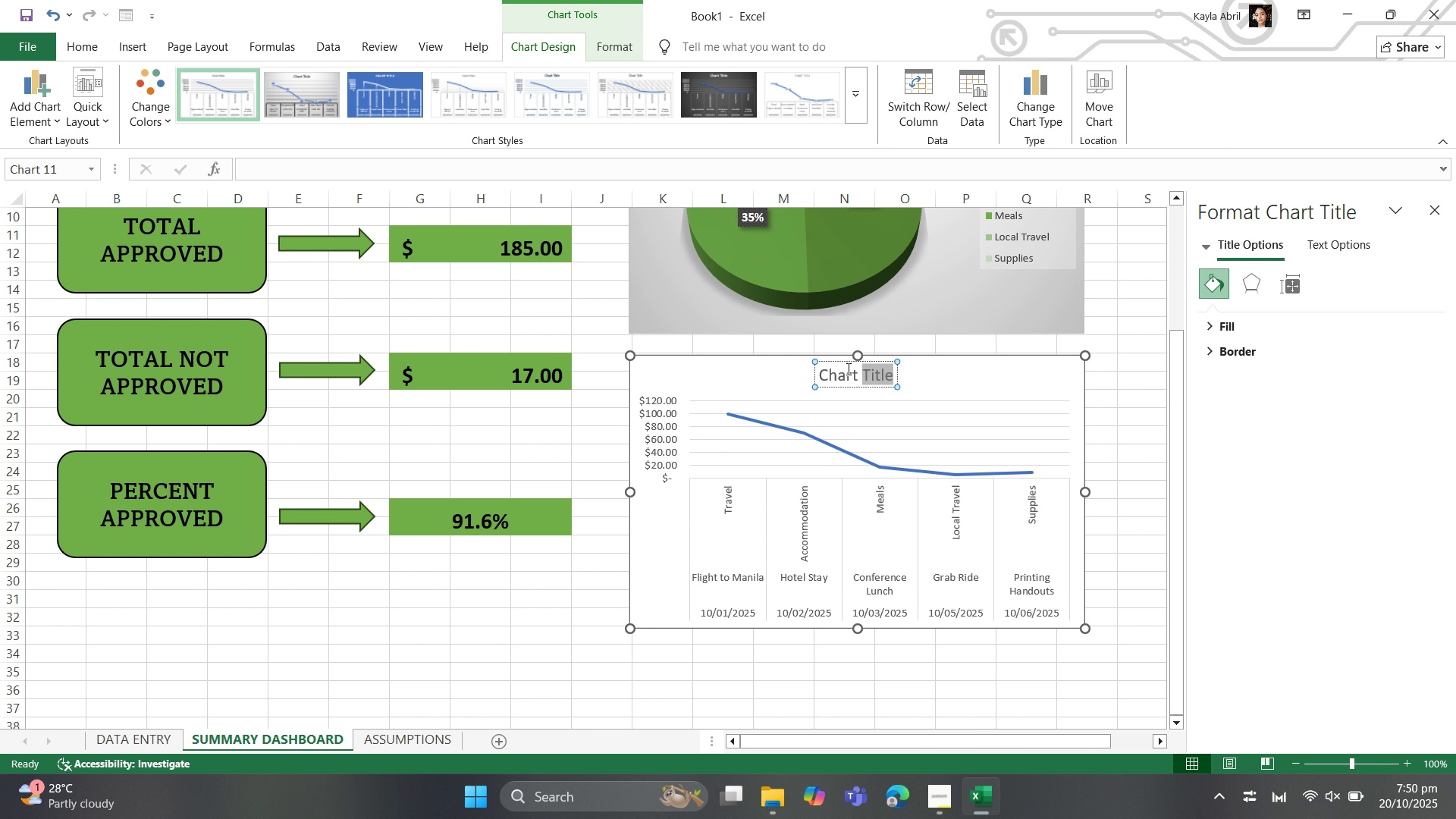 
key(Control+A)
 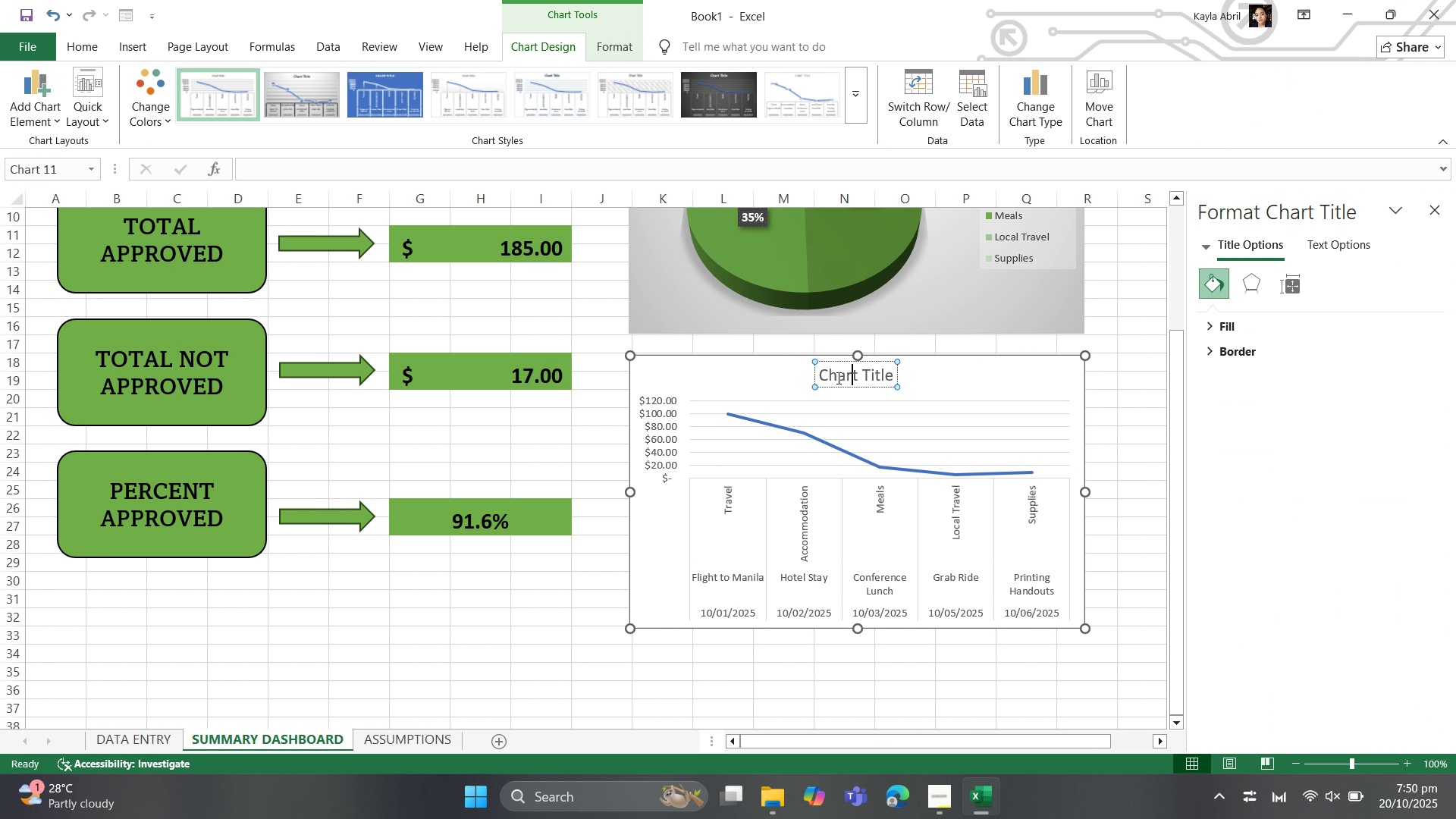 
type(MONTHLY ES)
key(Backspace)
type(XPENSES)
 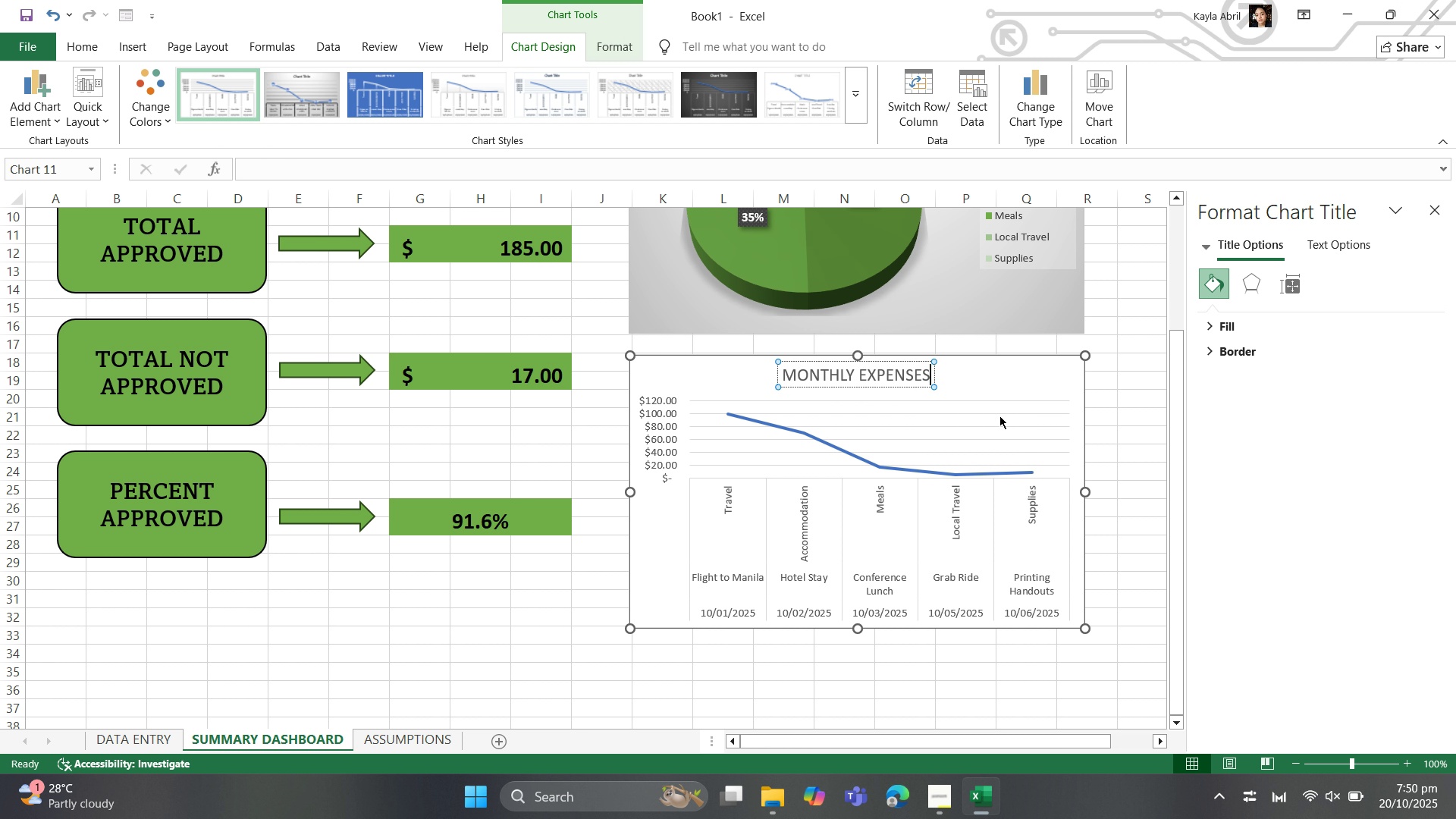 
left_click([1036, 384])
 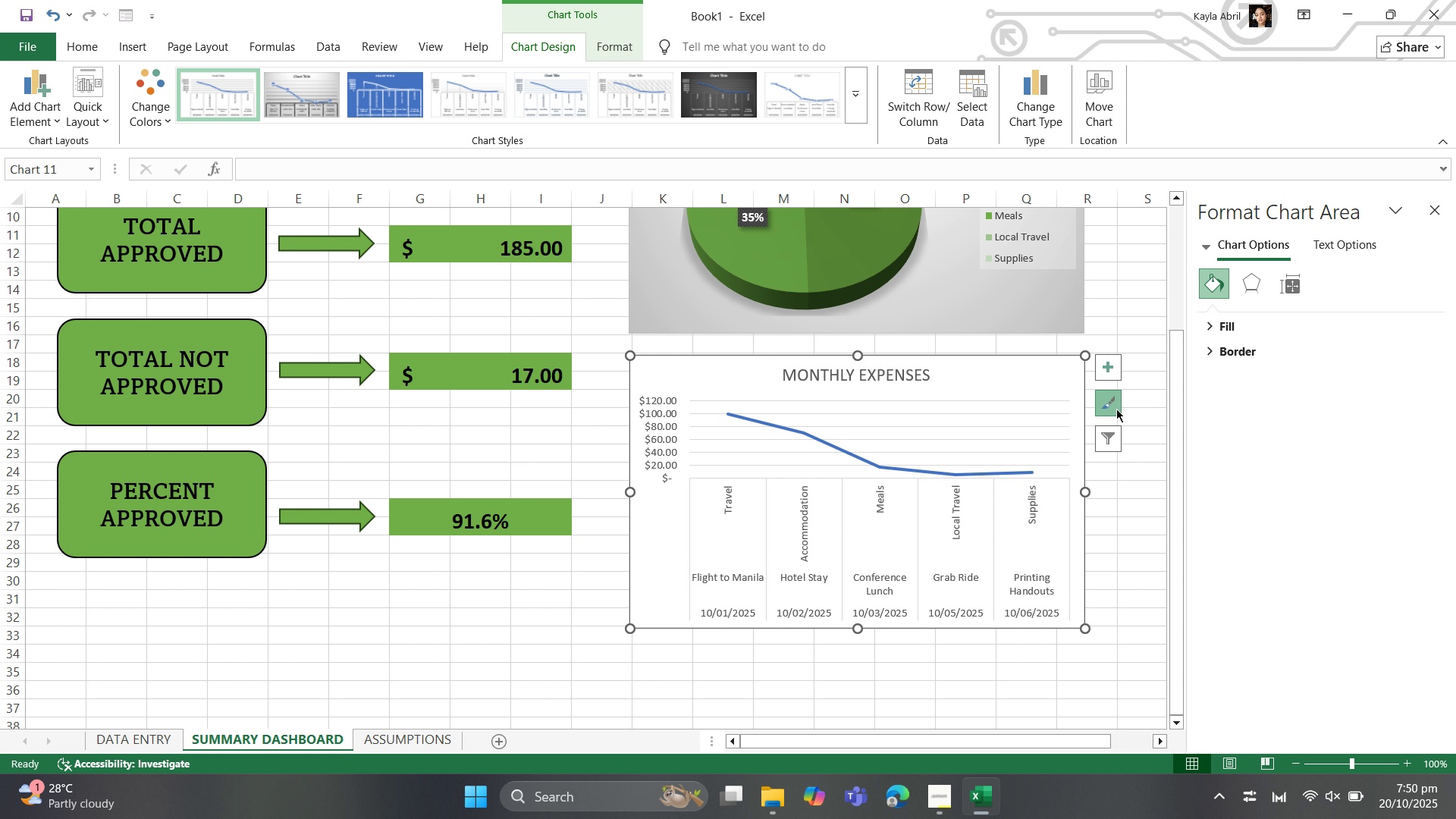 
left_click([1116, 409])
 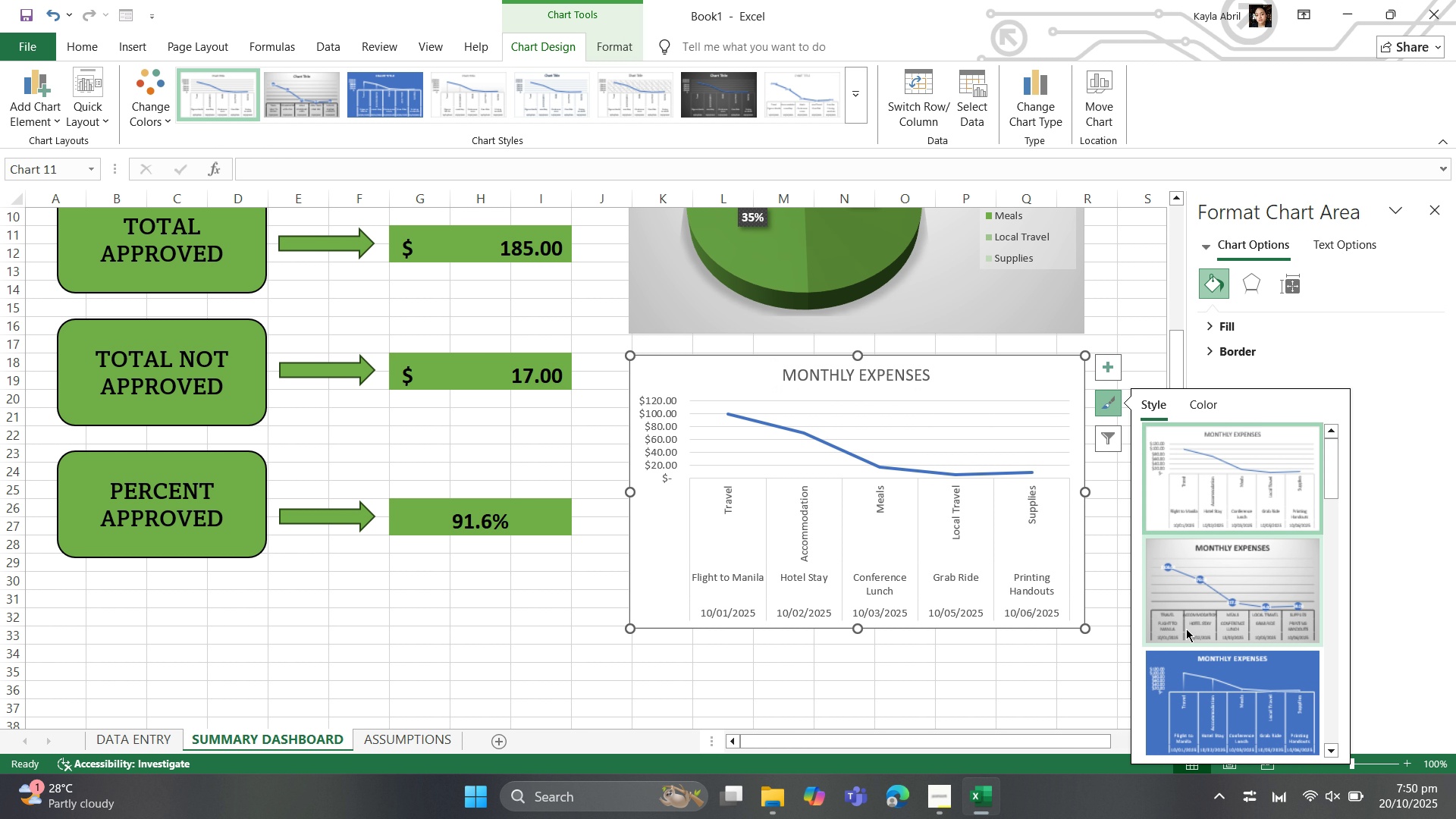 
scroll: coordinate [1246, 610], scroll_direction: down, amount: 15.0
 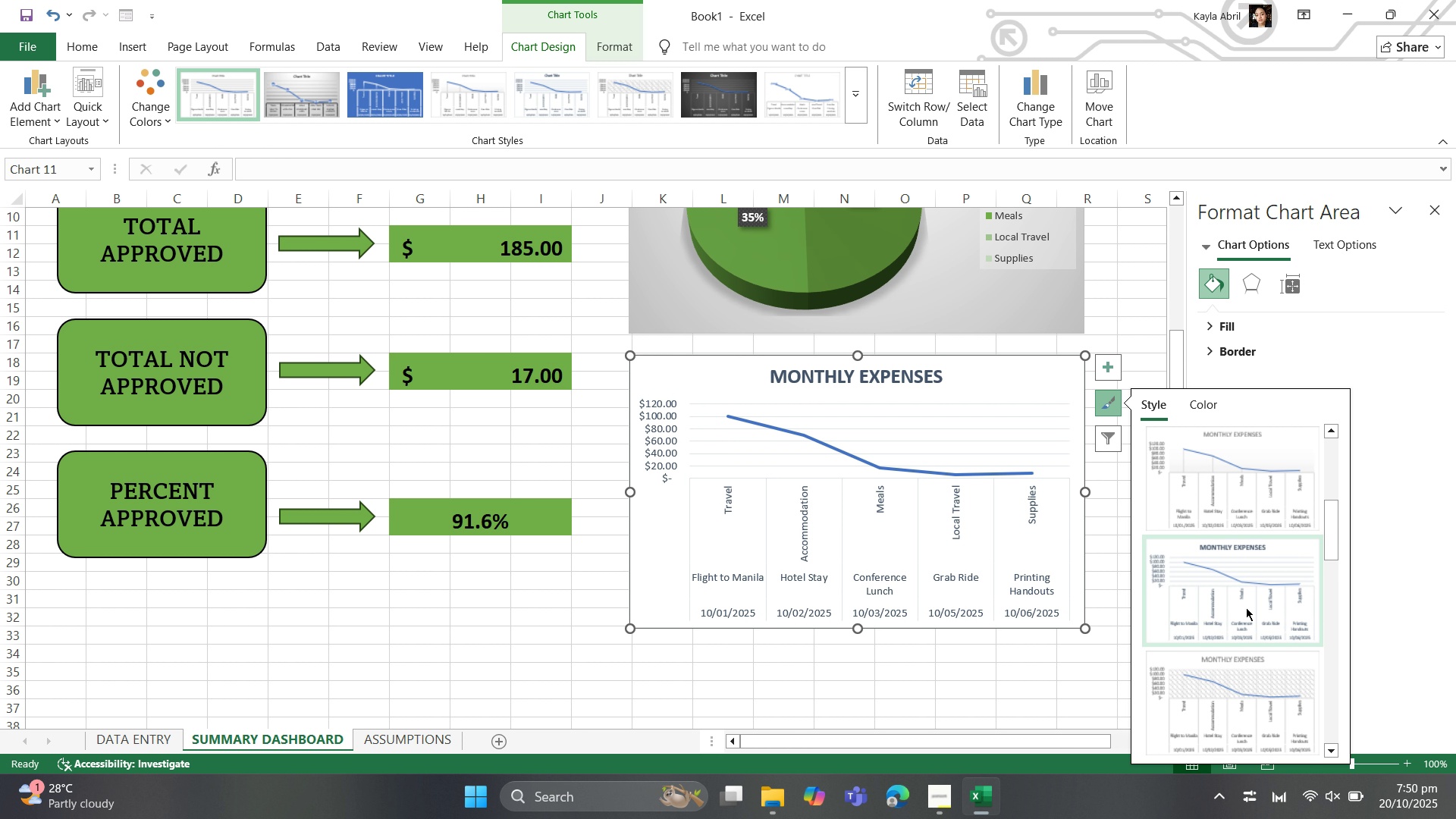 
scroll: coordinate [1246, 606], scroll_direction: up, amount: 3.0
 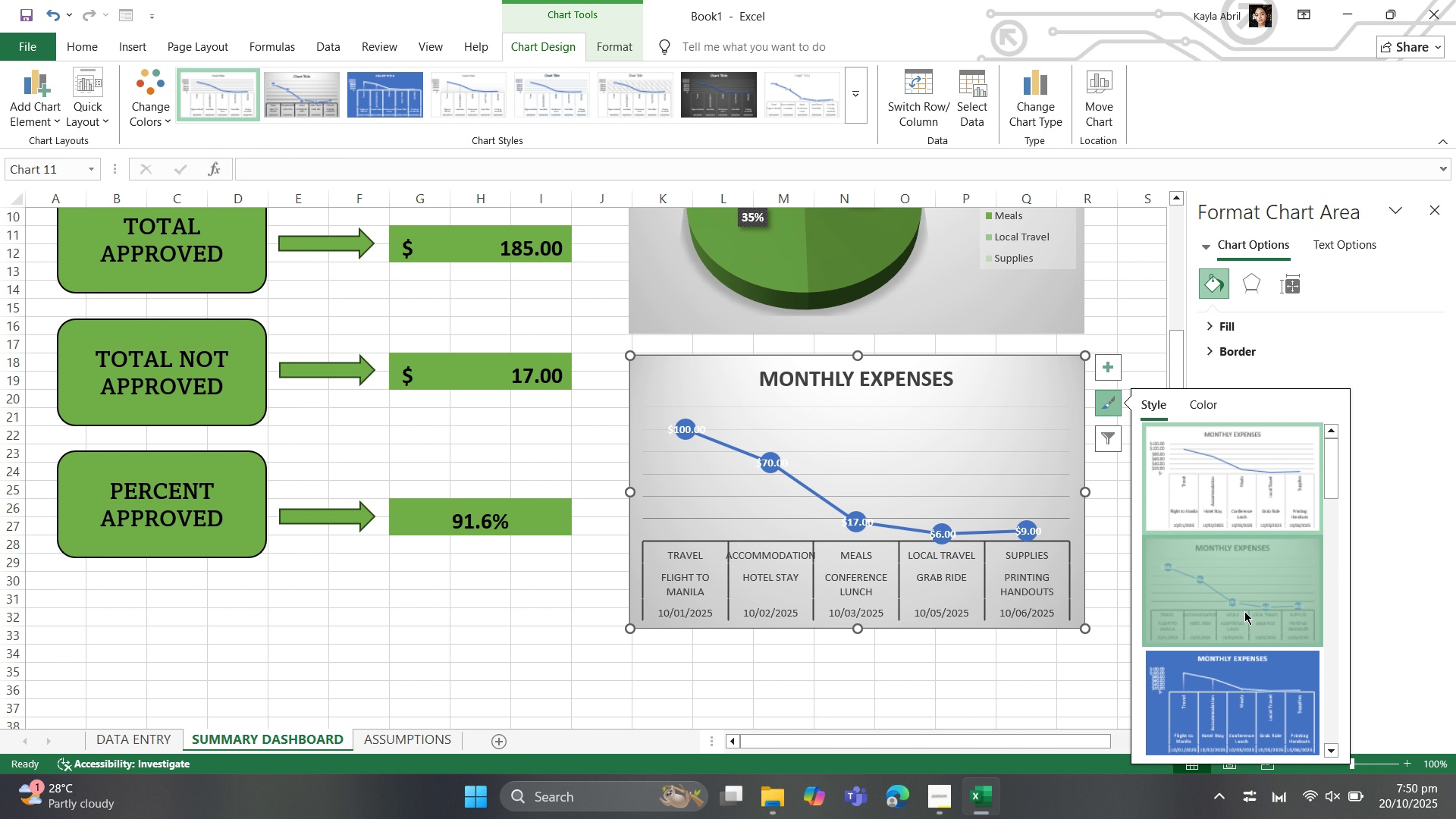 
left_click([1244, 611])
 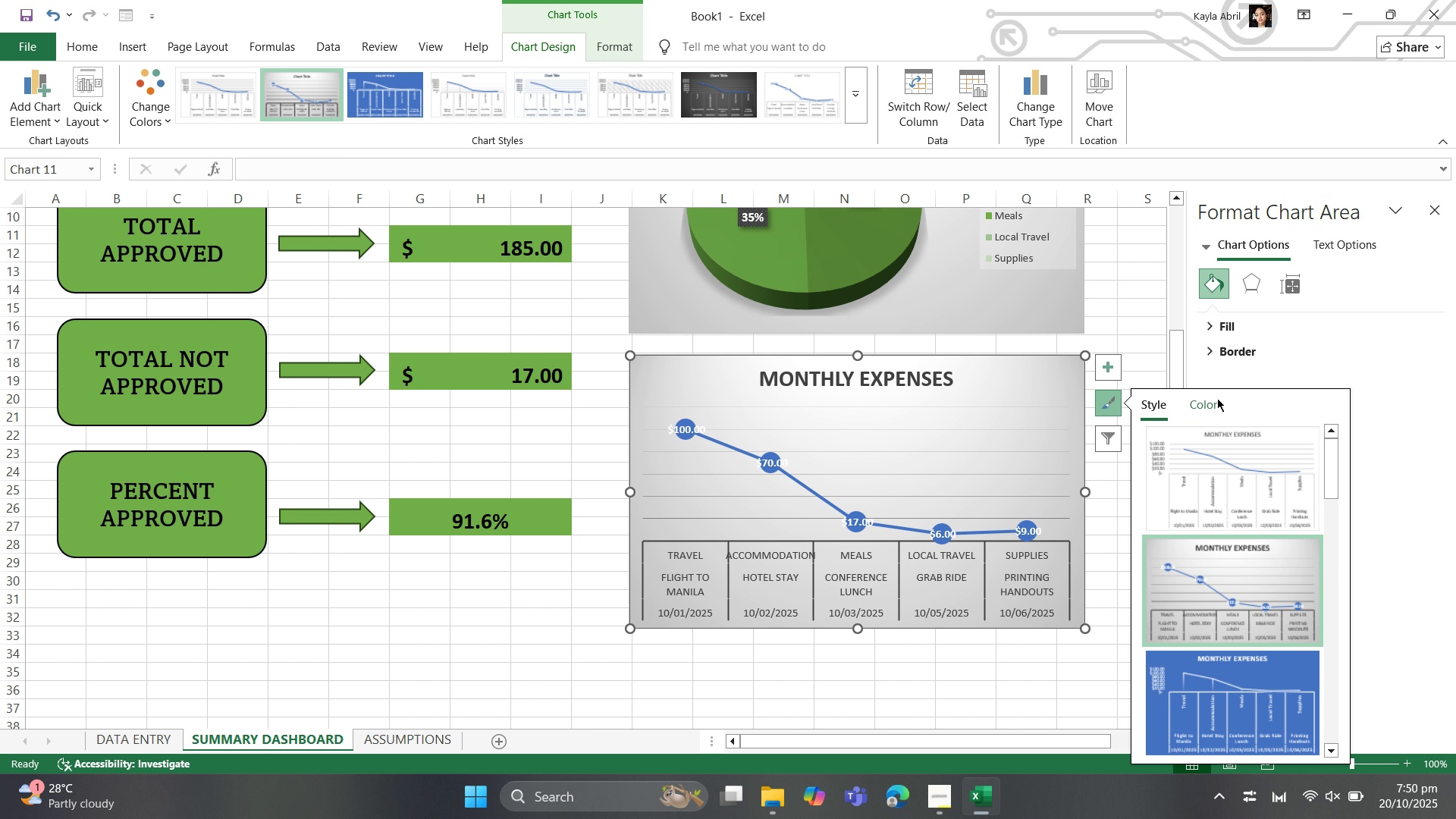 
left_click([1205, 400])
 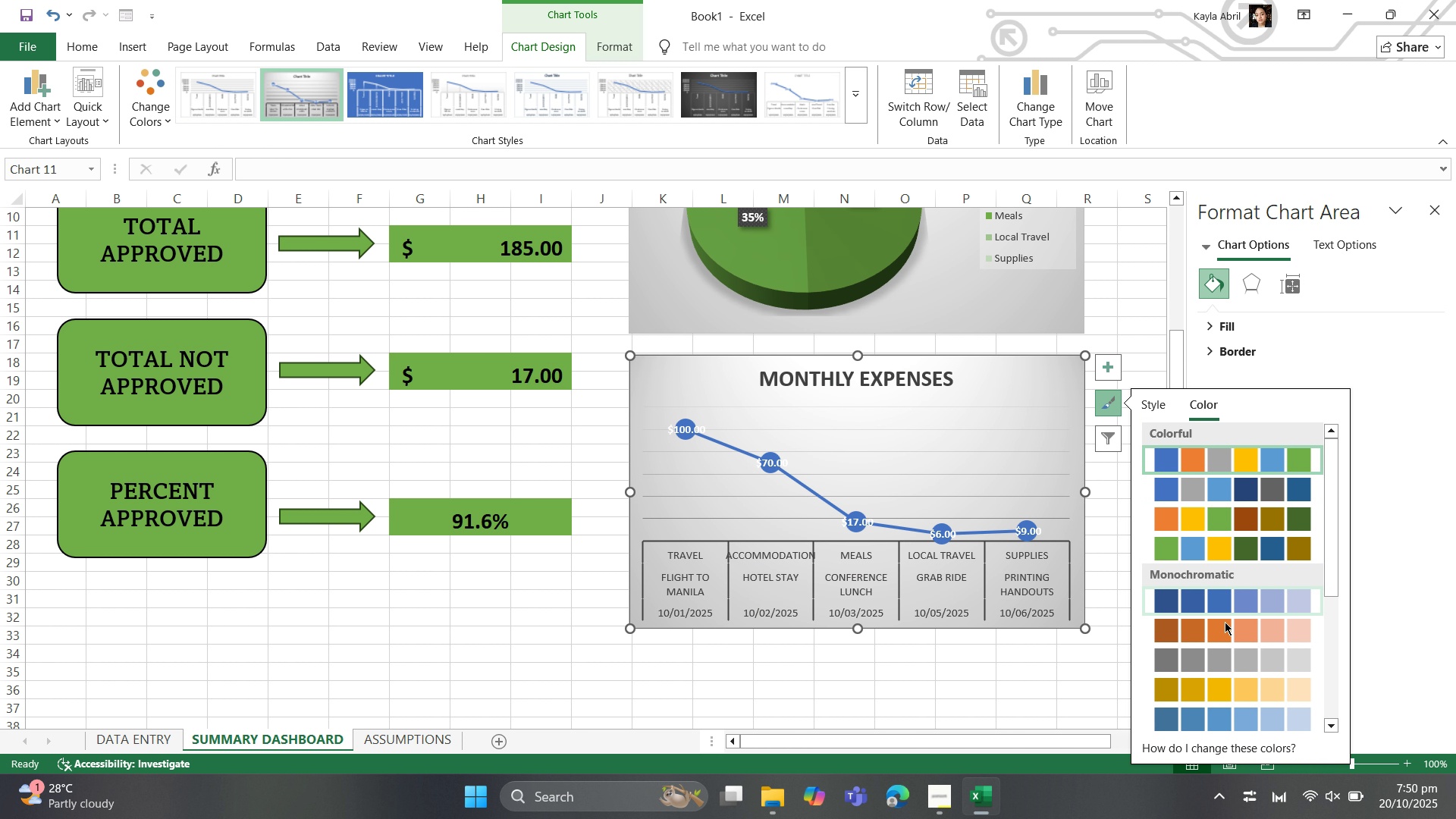 
scroll: coordinate [1223, 652], scroll_direction: down, amount: 2.0
 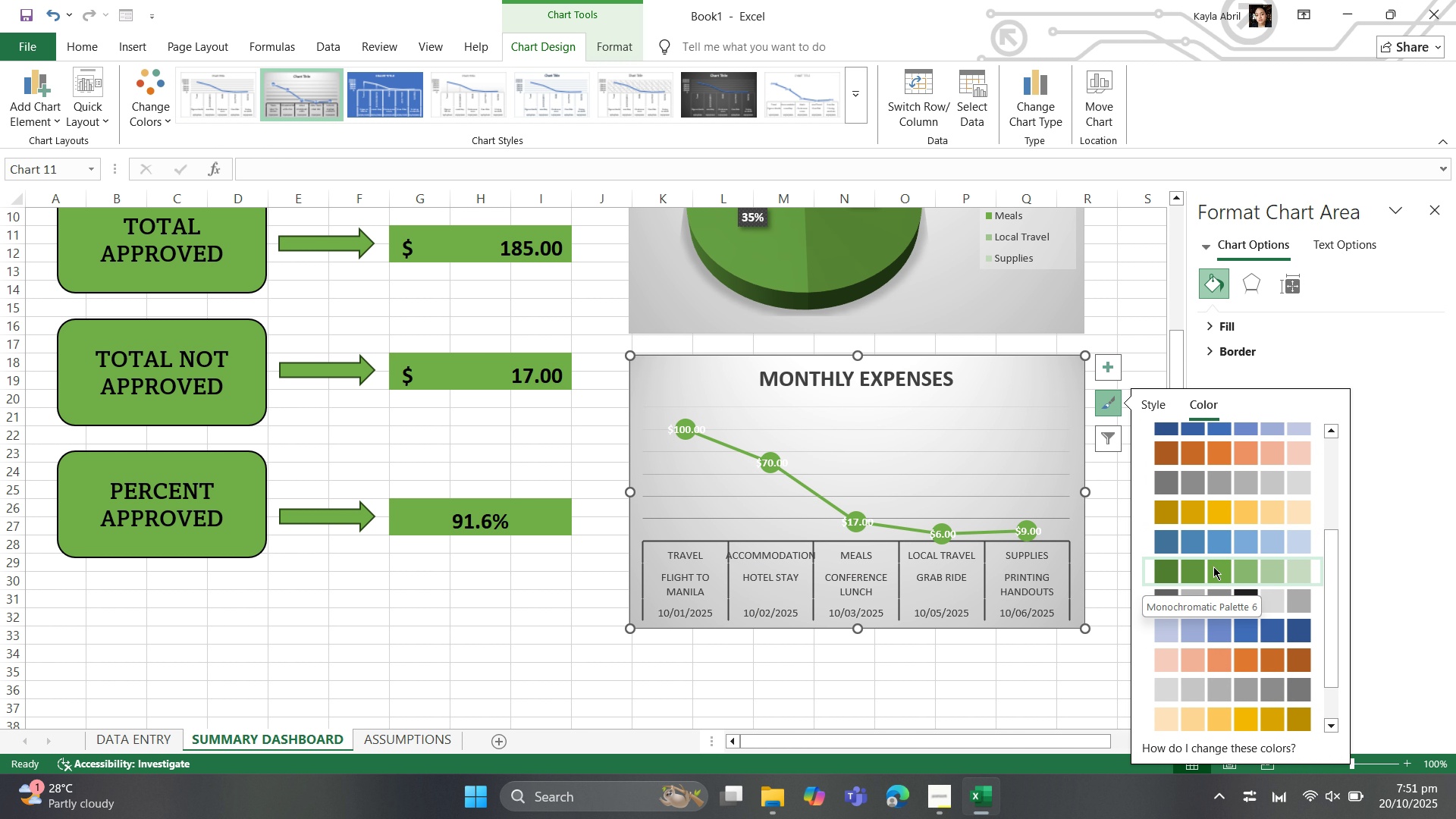 
scroll: coordinate [1212, 566], scroll_direction: up, amount: 1.0
 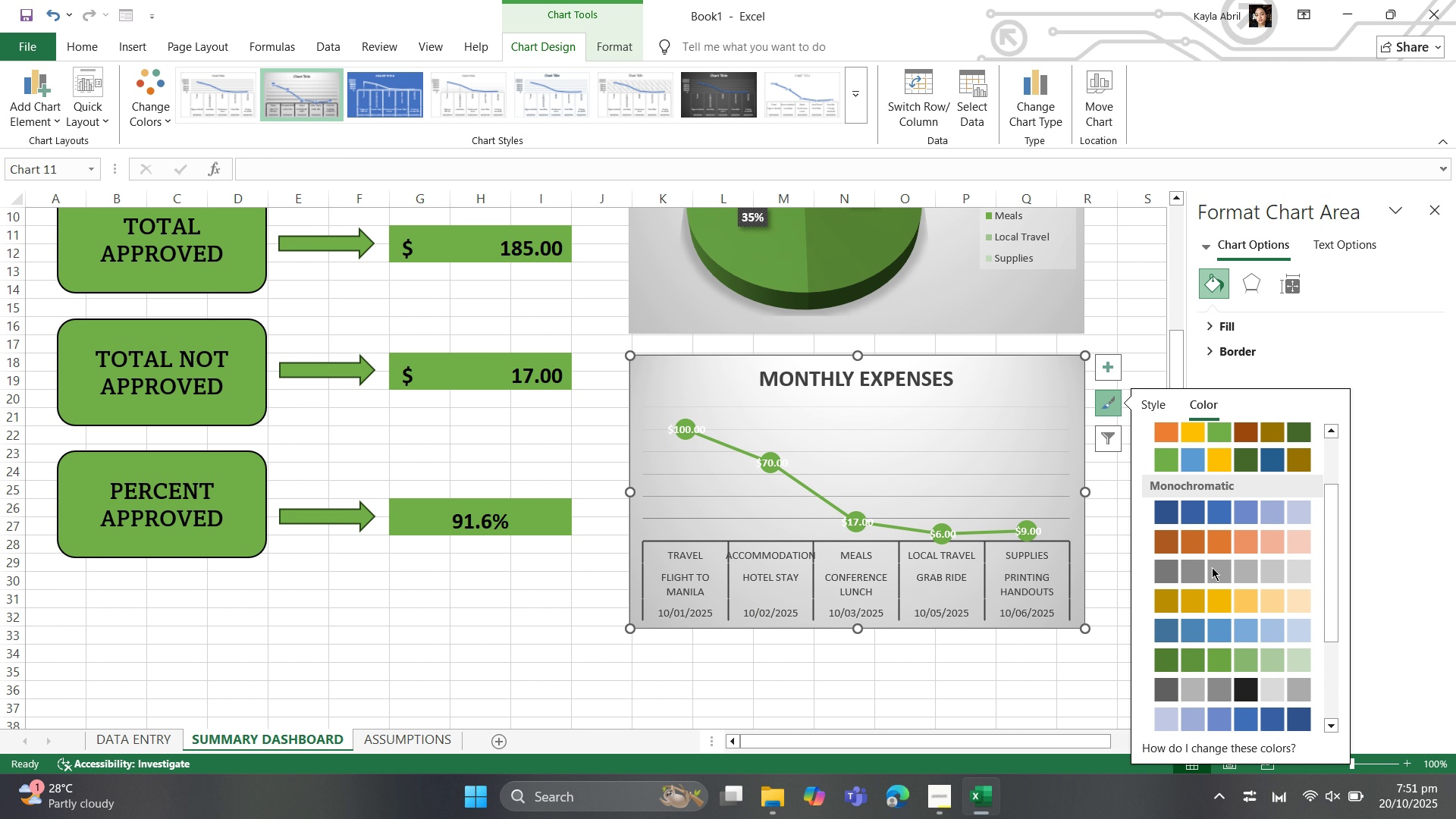 
mouse_move([1169, 655])
 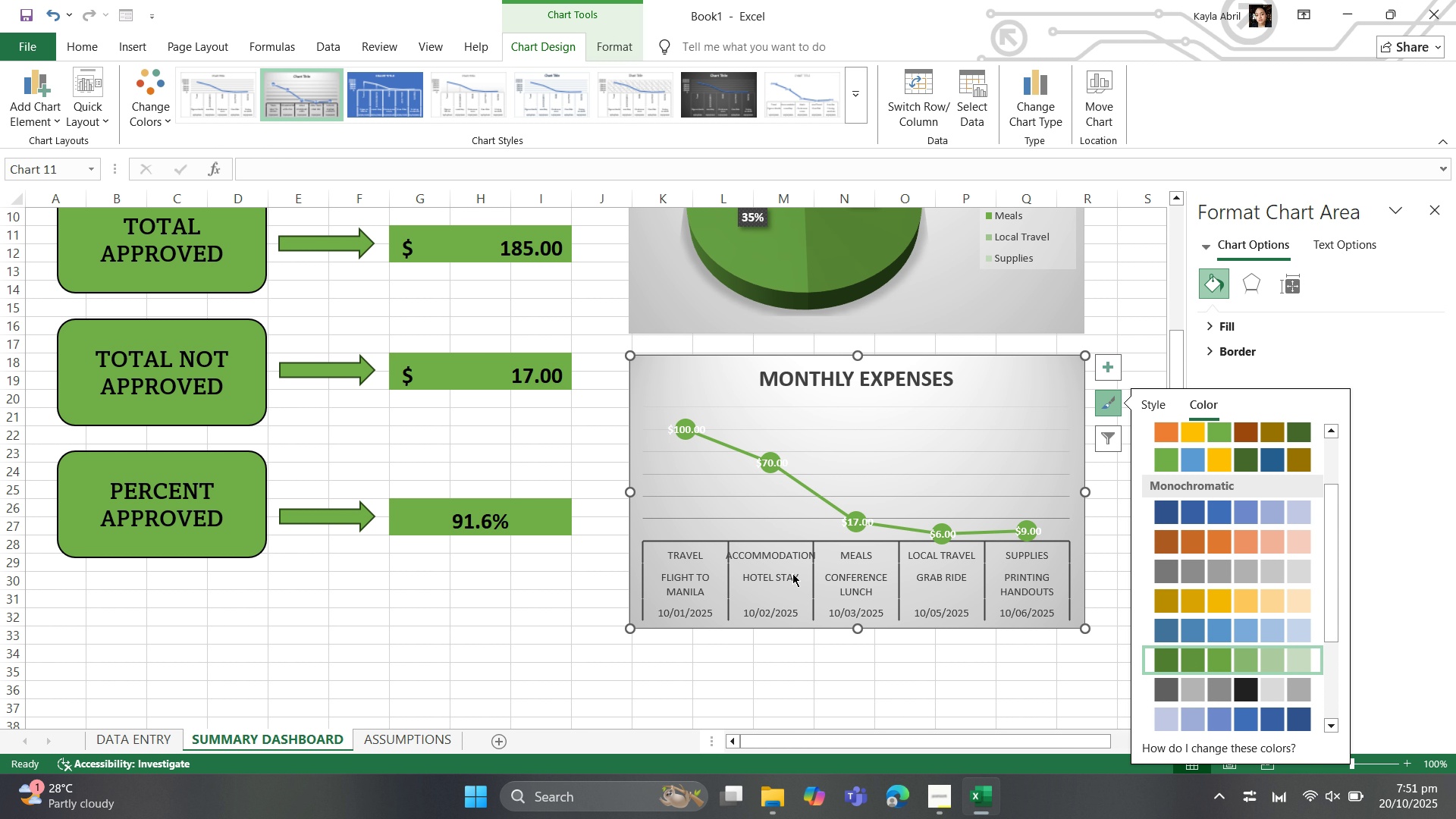 
left_click([764, 552])
 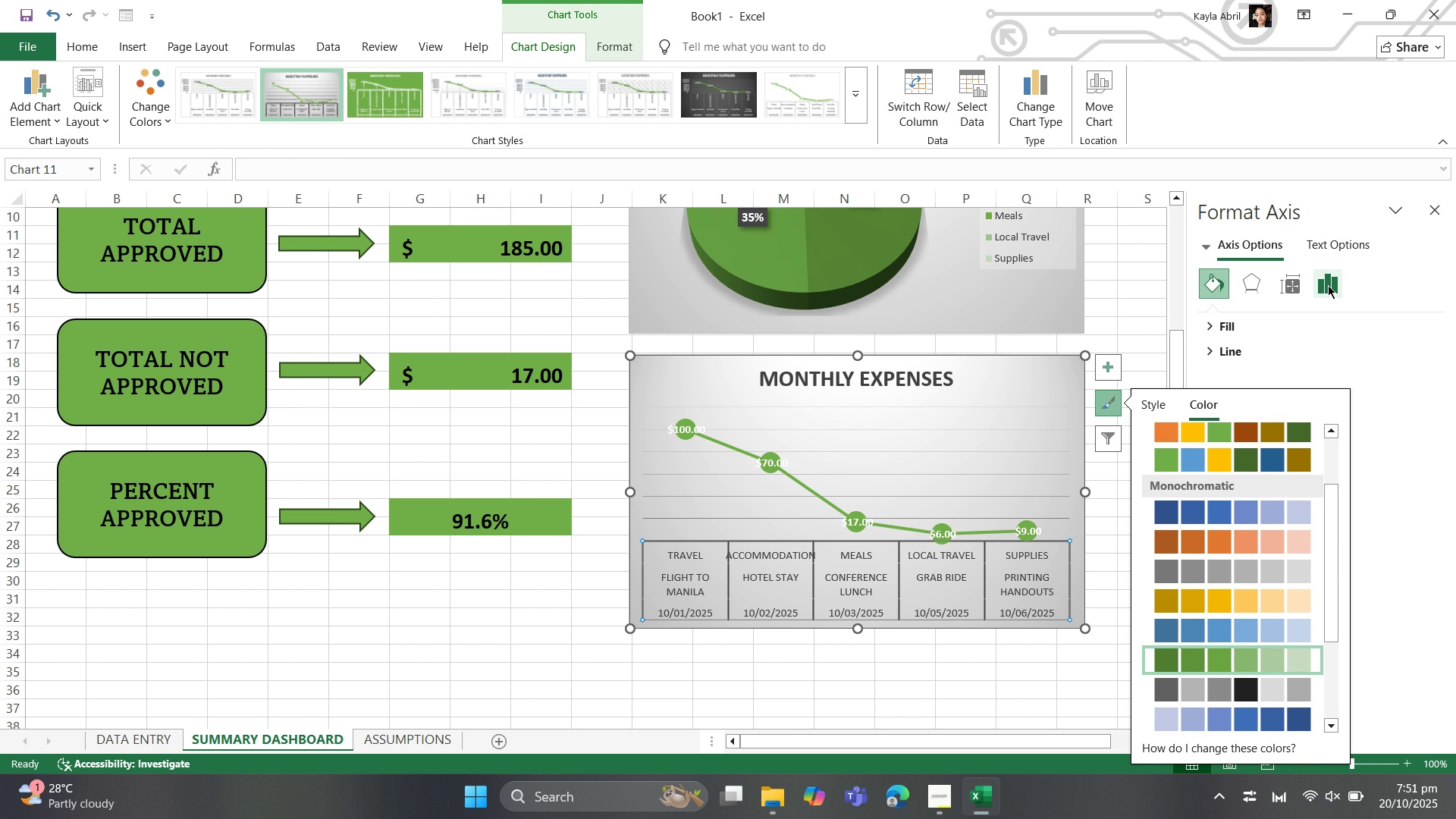 
left_click([1328, 285])
 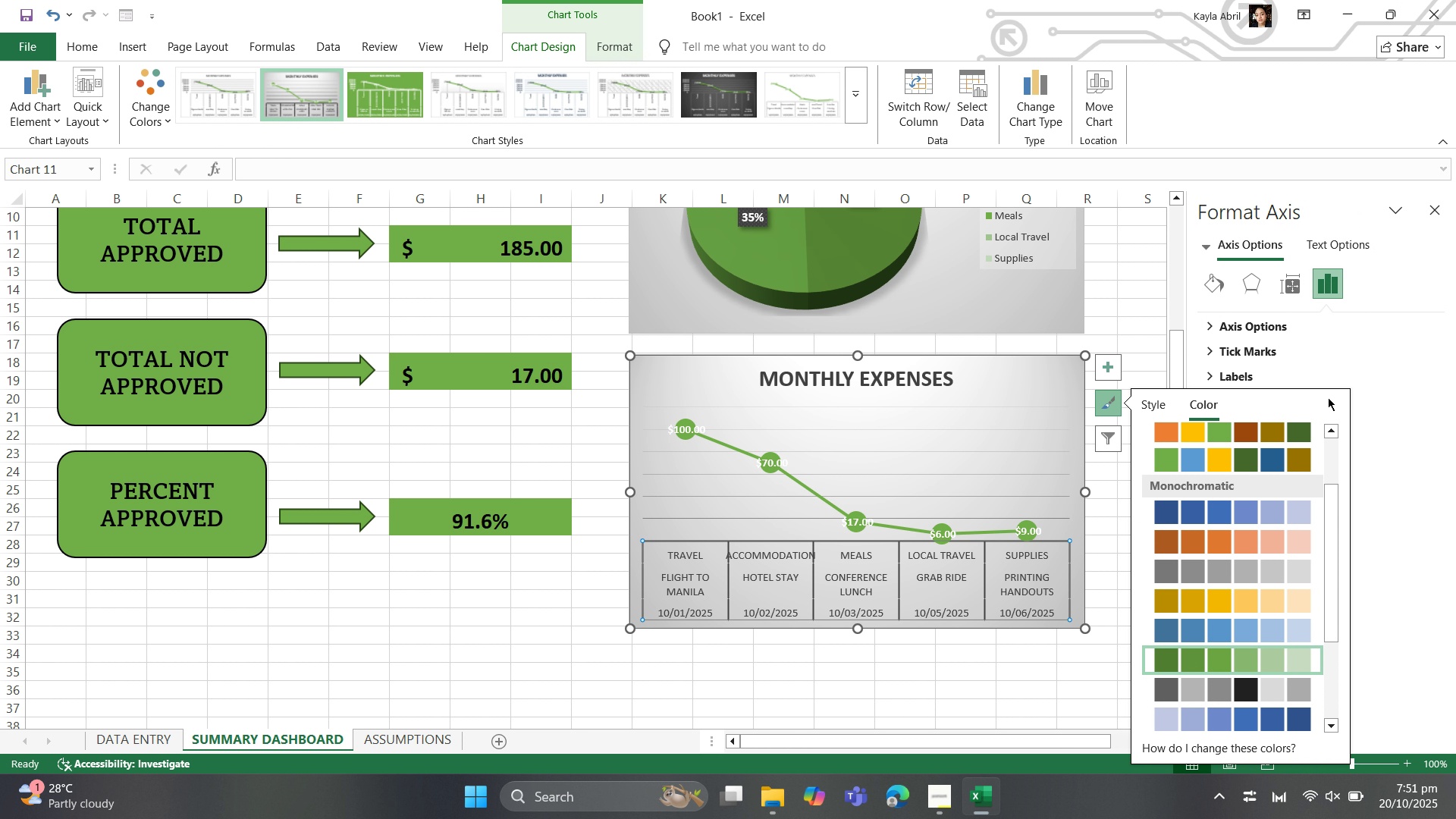 
left_click([1109, 400])
 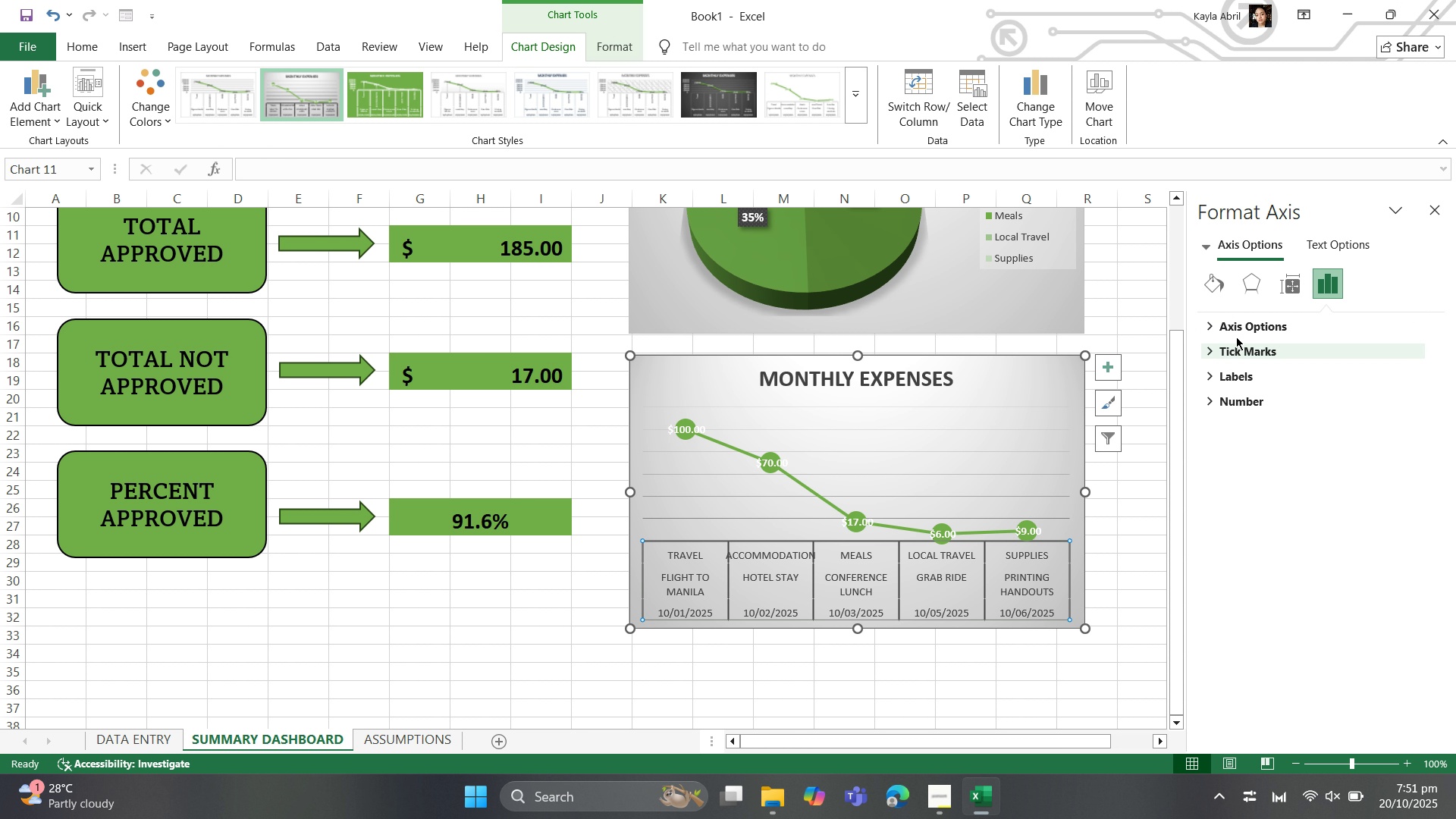 
left_click([1359, 247])
 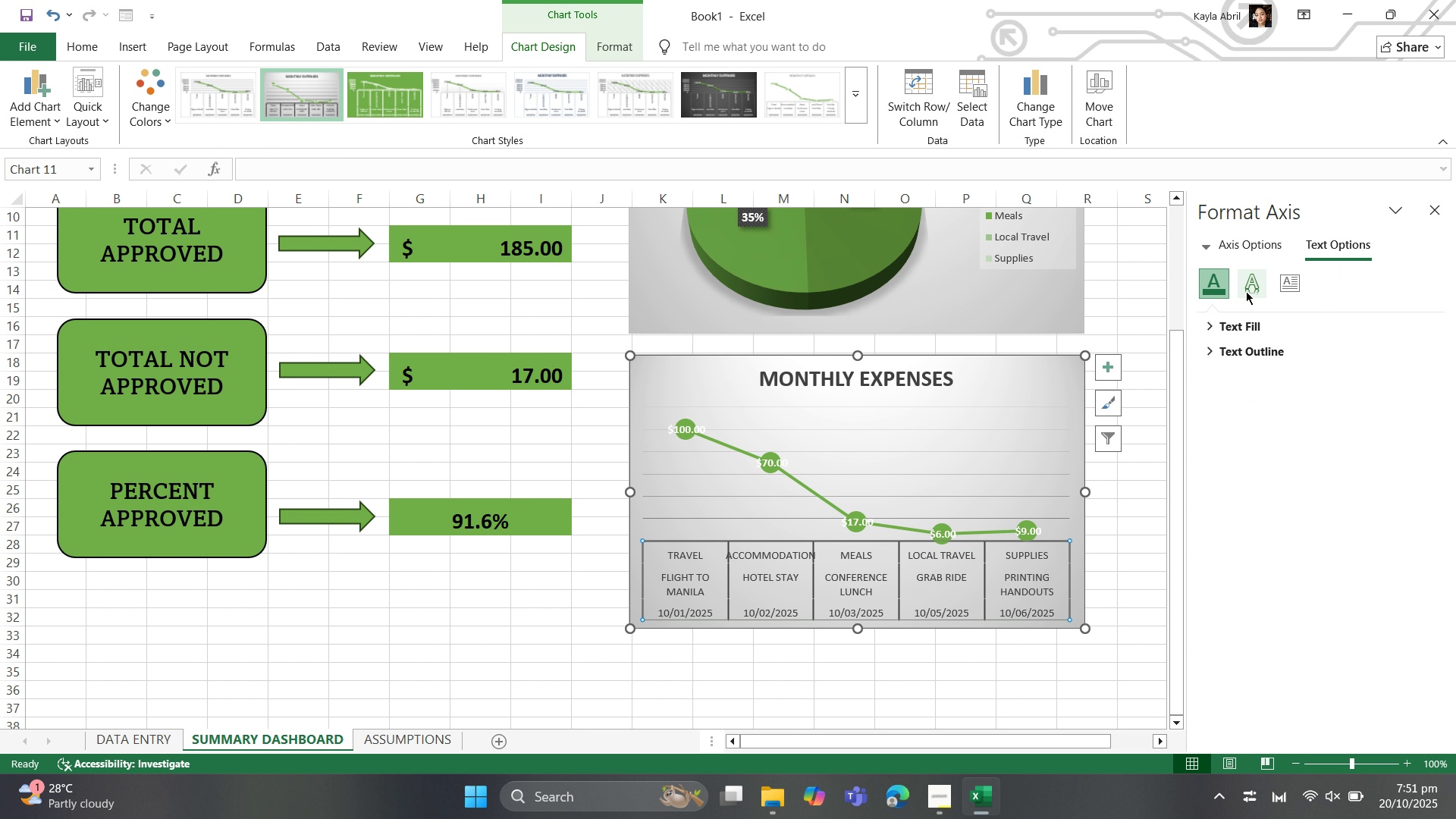 
left_click([1209, 322])
 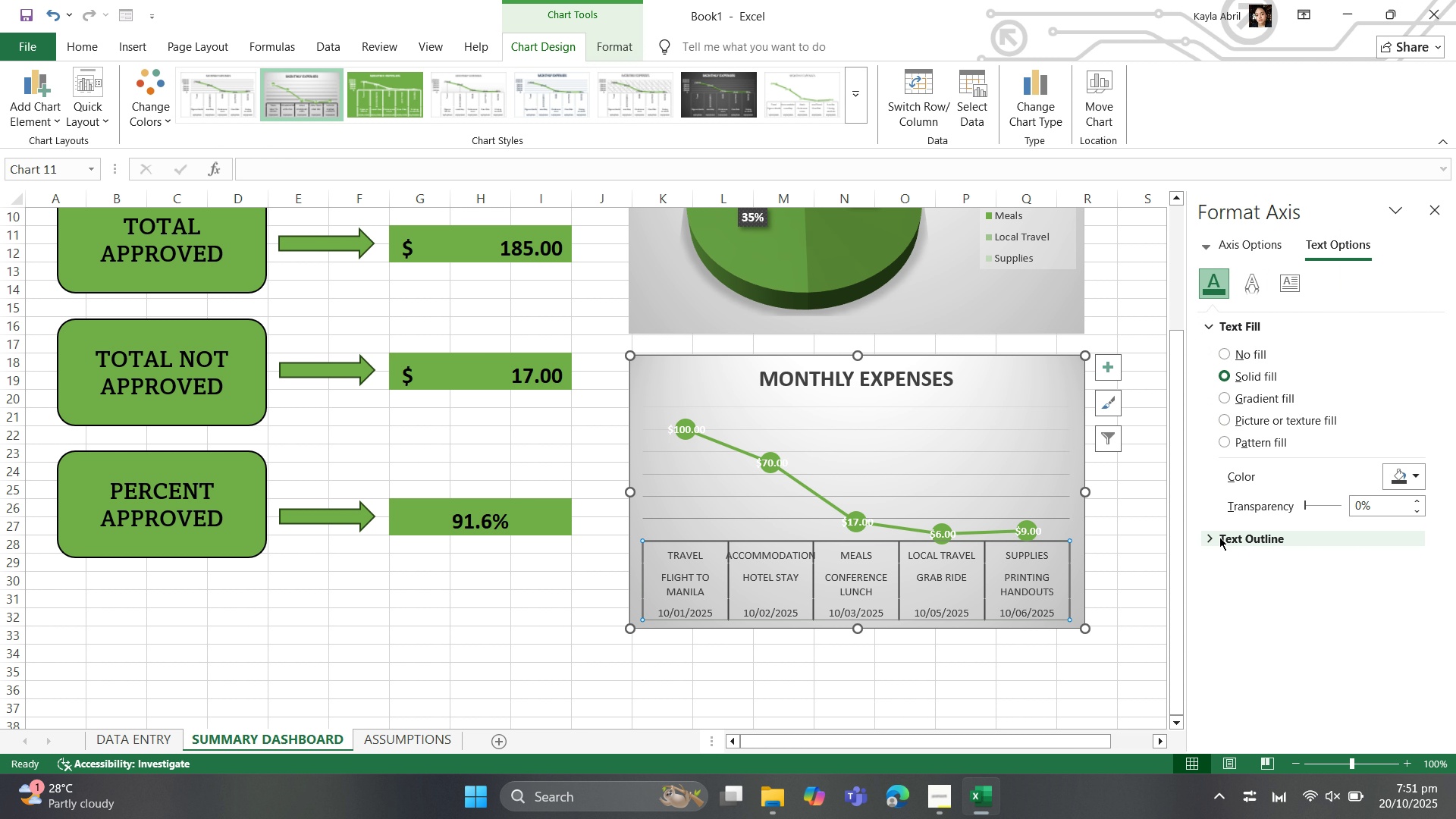 
left_click([1211, 541])
 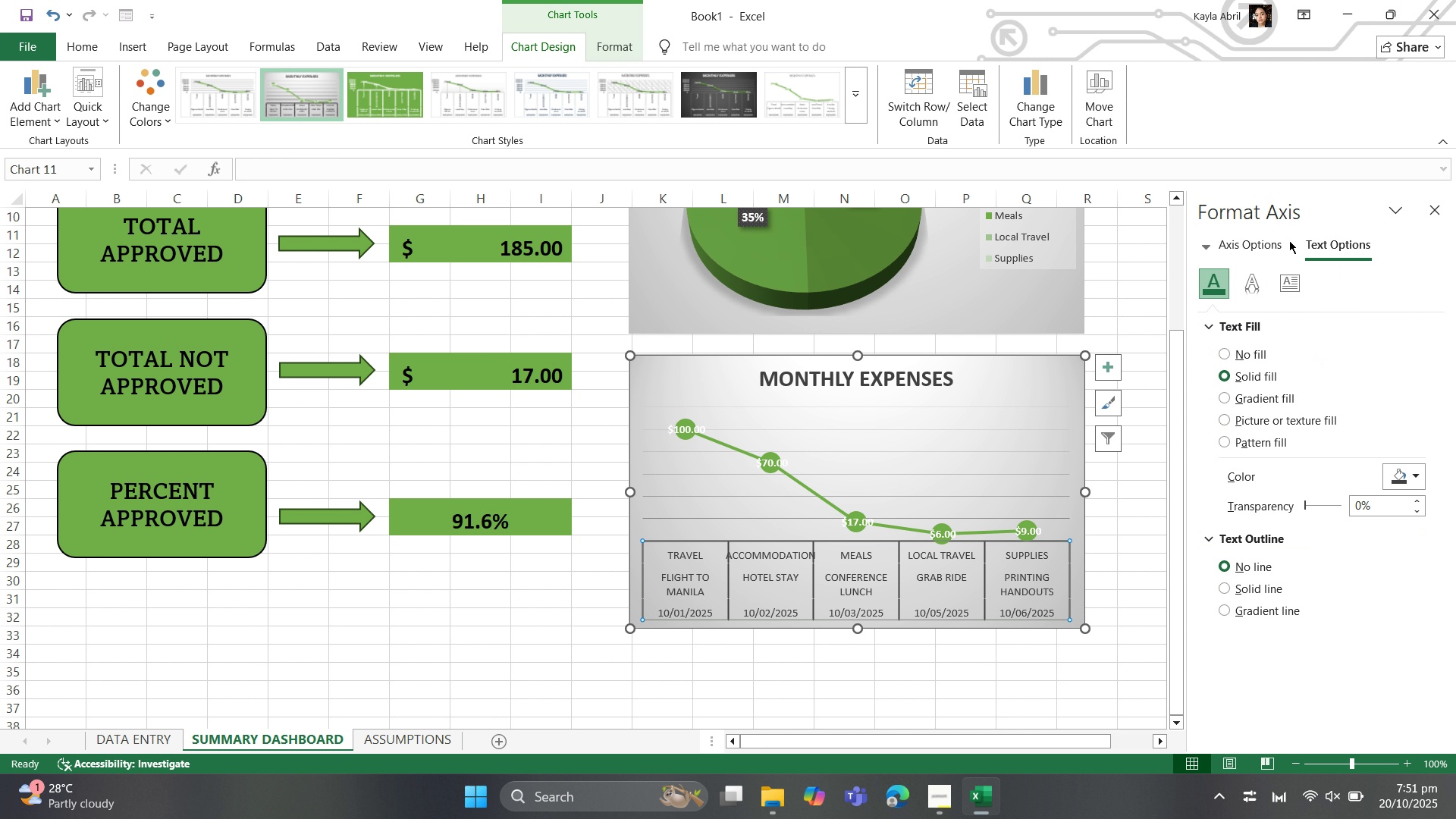 
left_click([1283, 283])
 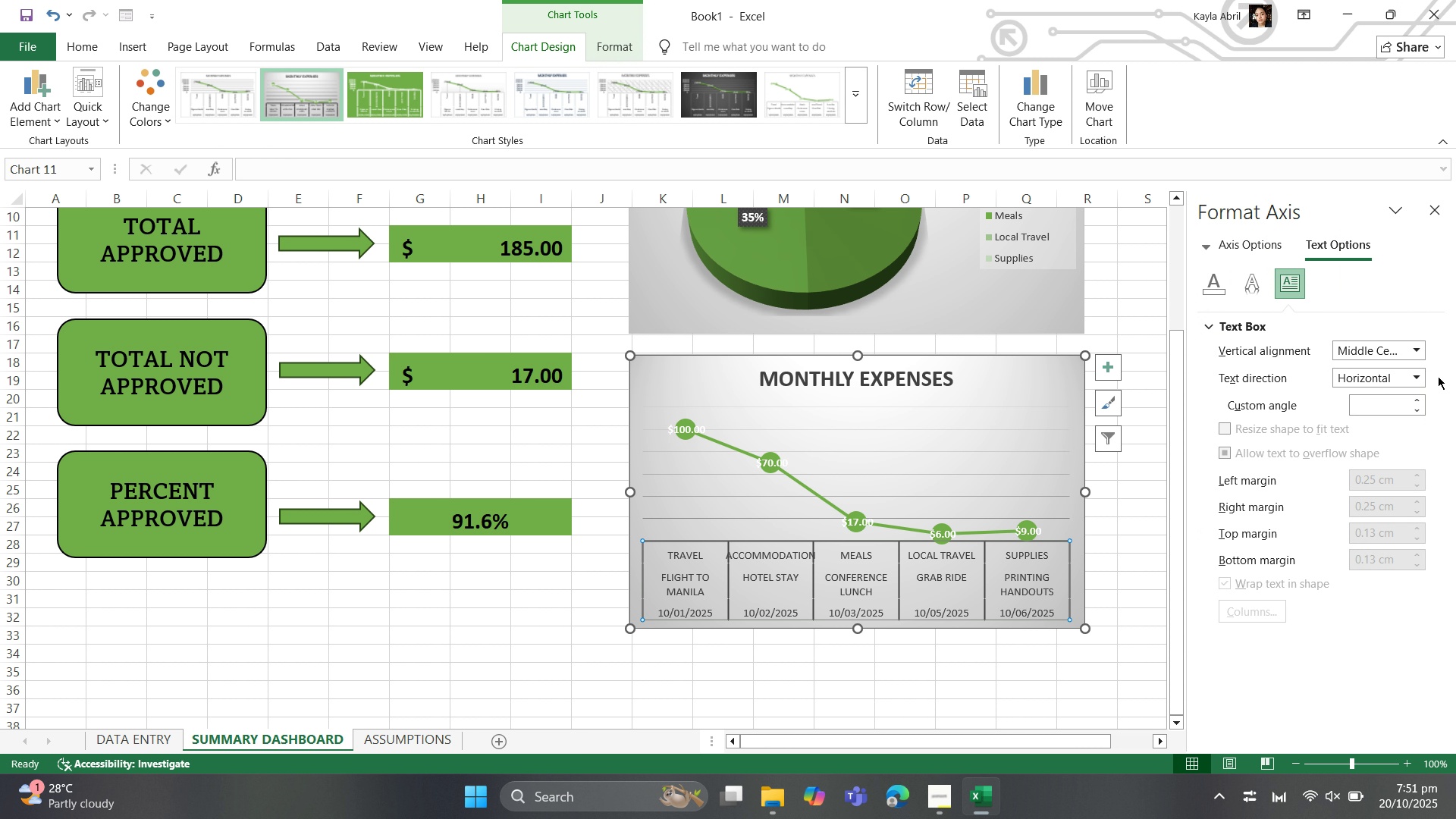 
left_click([1417, 374])
 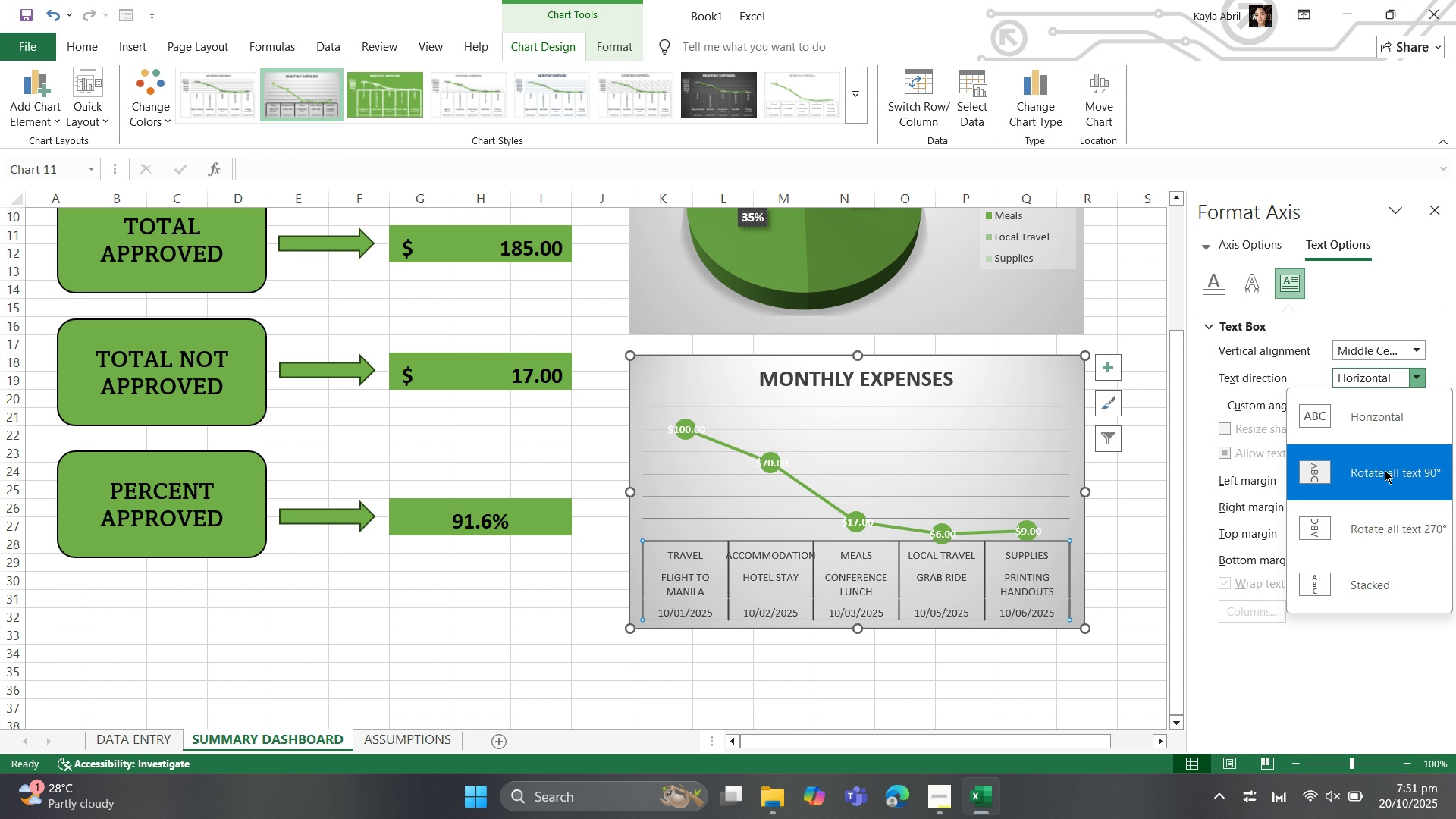 
left_click([1385, 470])
 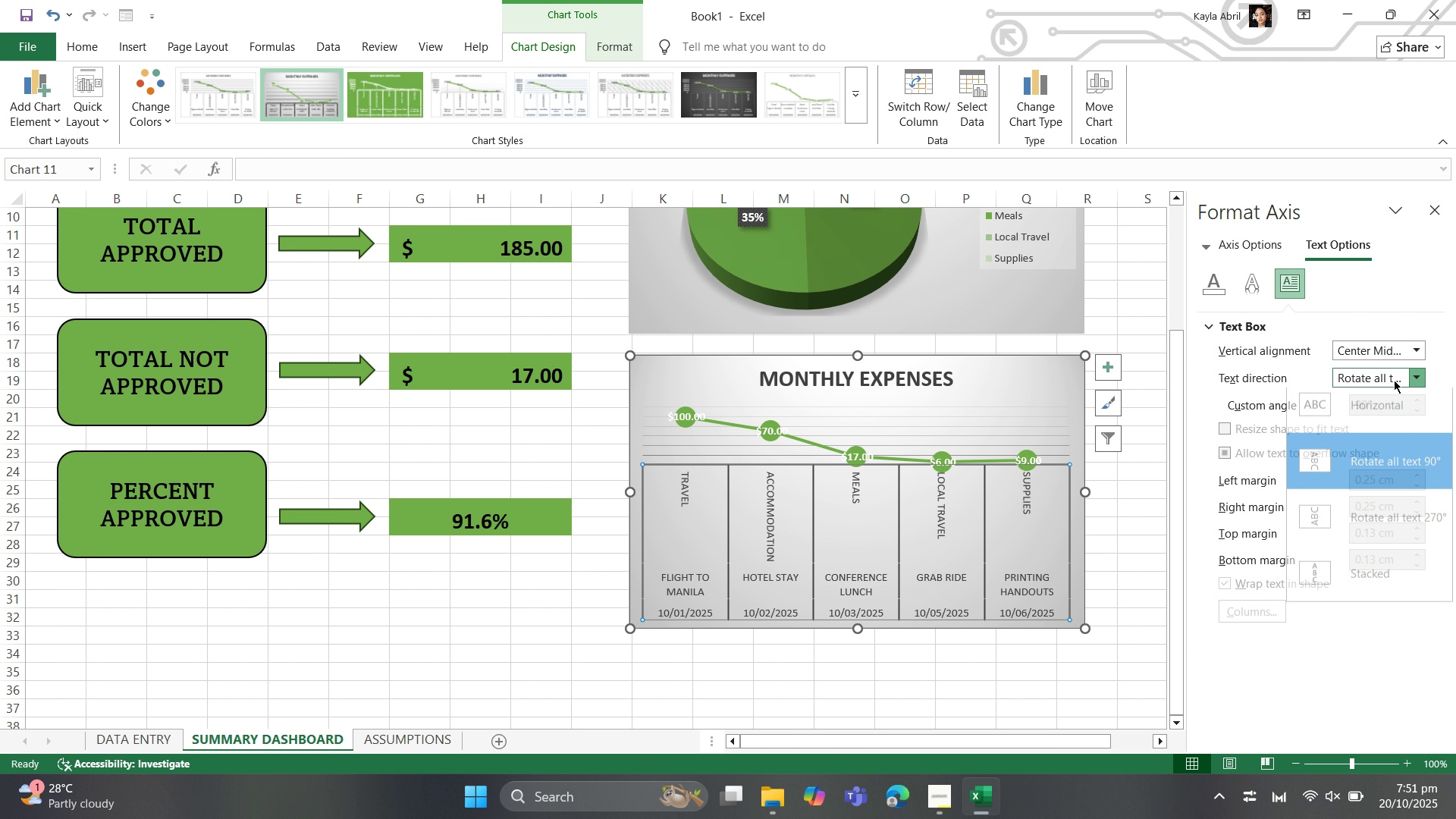 
left_click([1369, 537])
 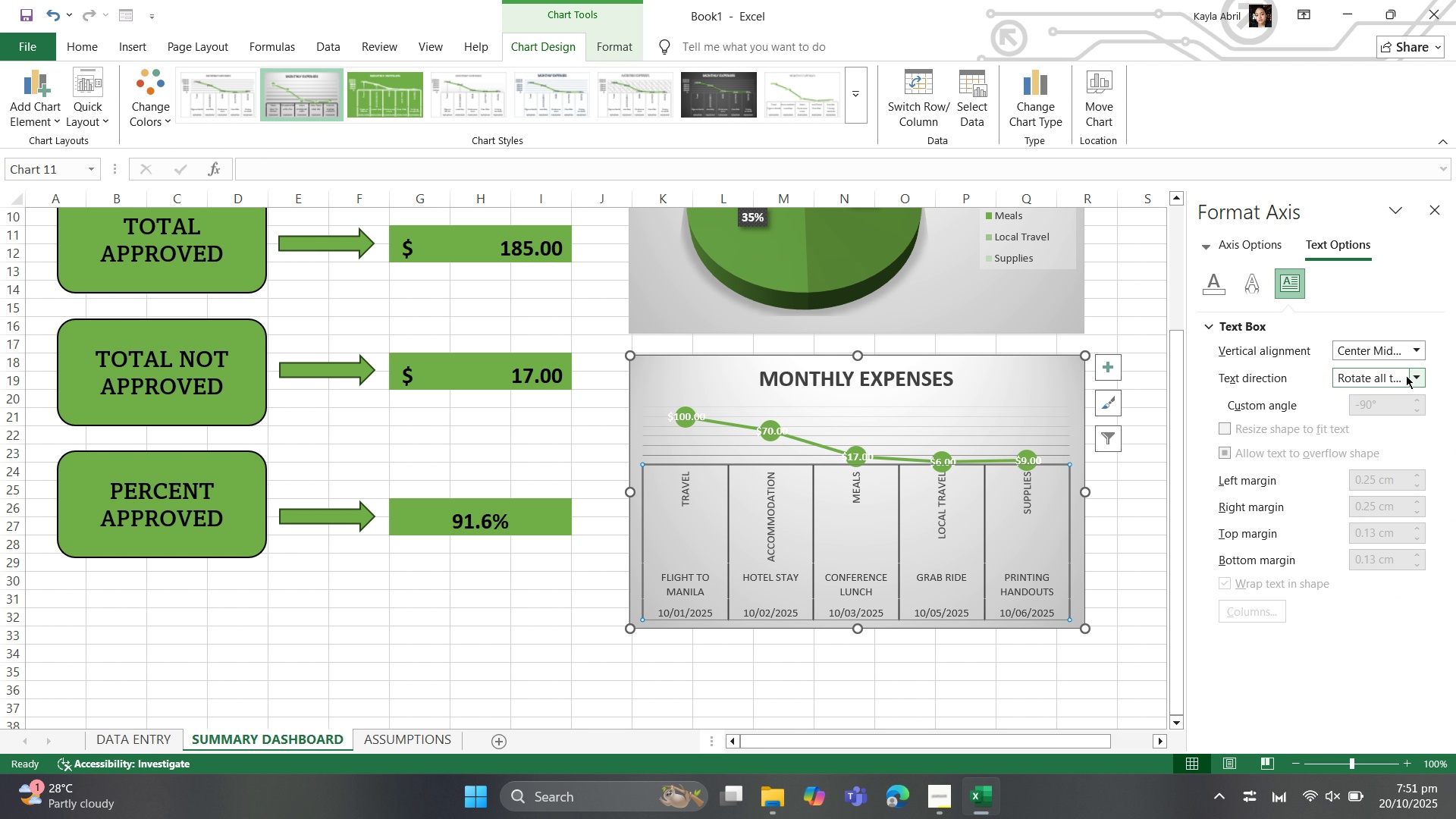 
left_click([1413, 369])
 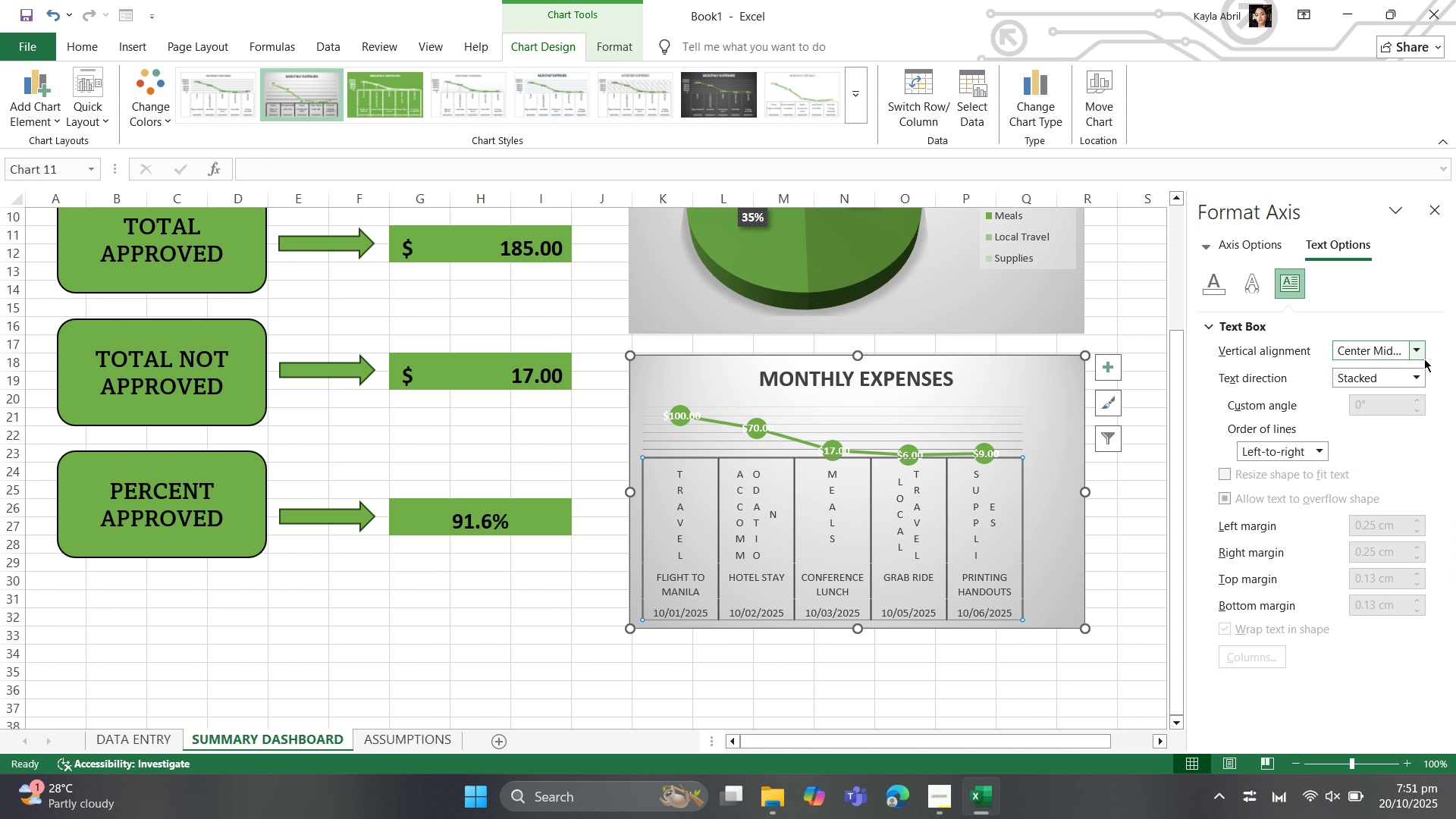 
left_click([1417, 372])
 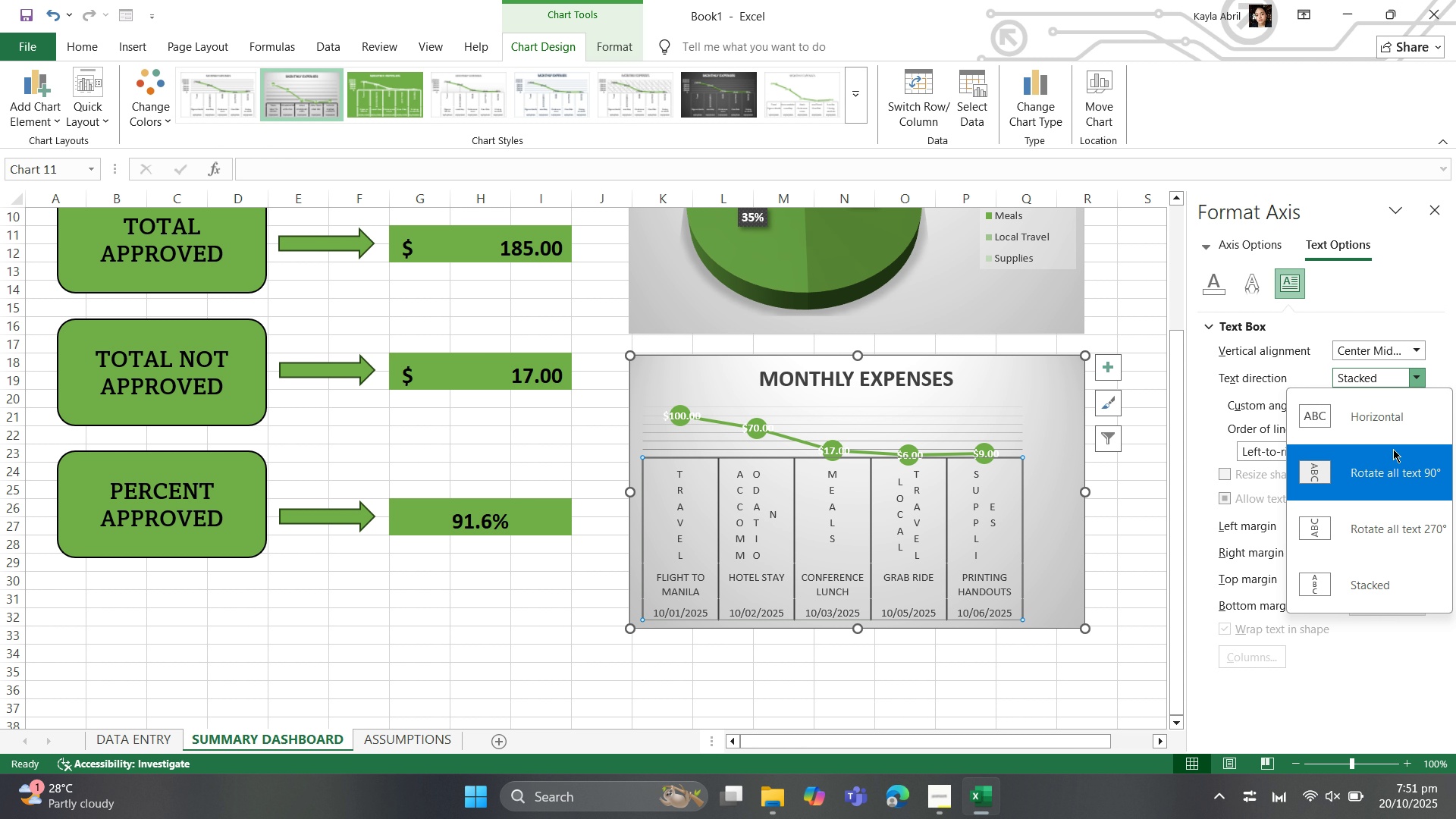 
left_click([1392, 420])
 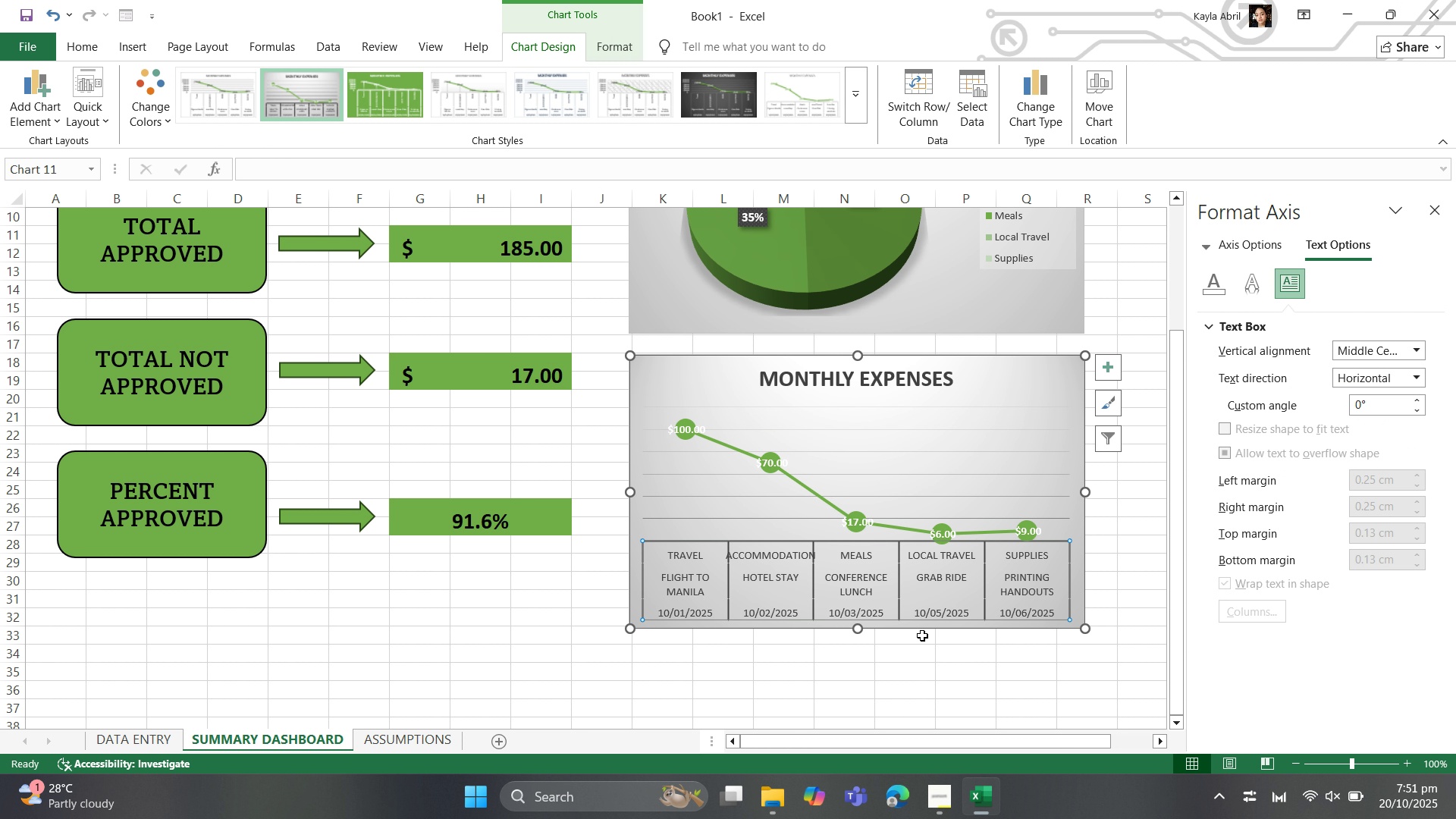 
left_click([894, 650])
 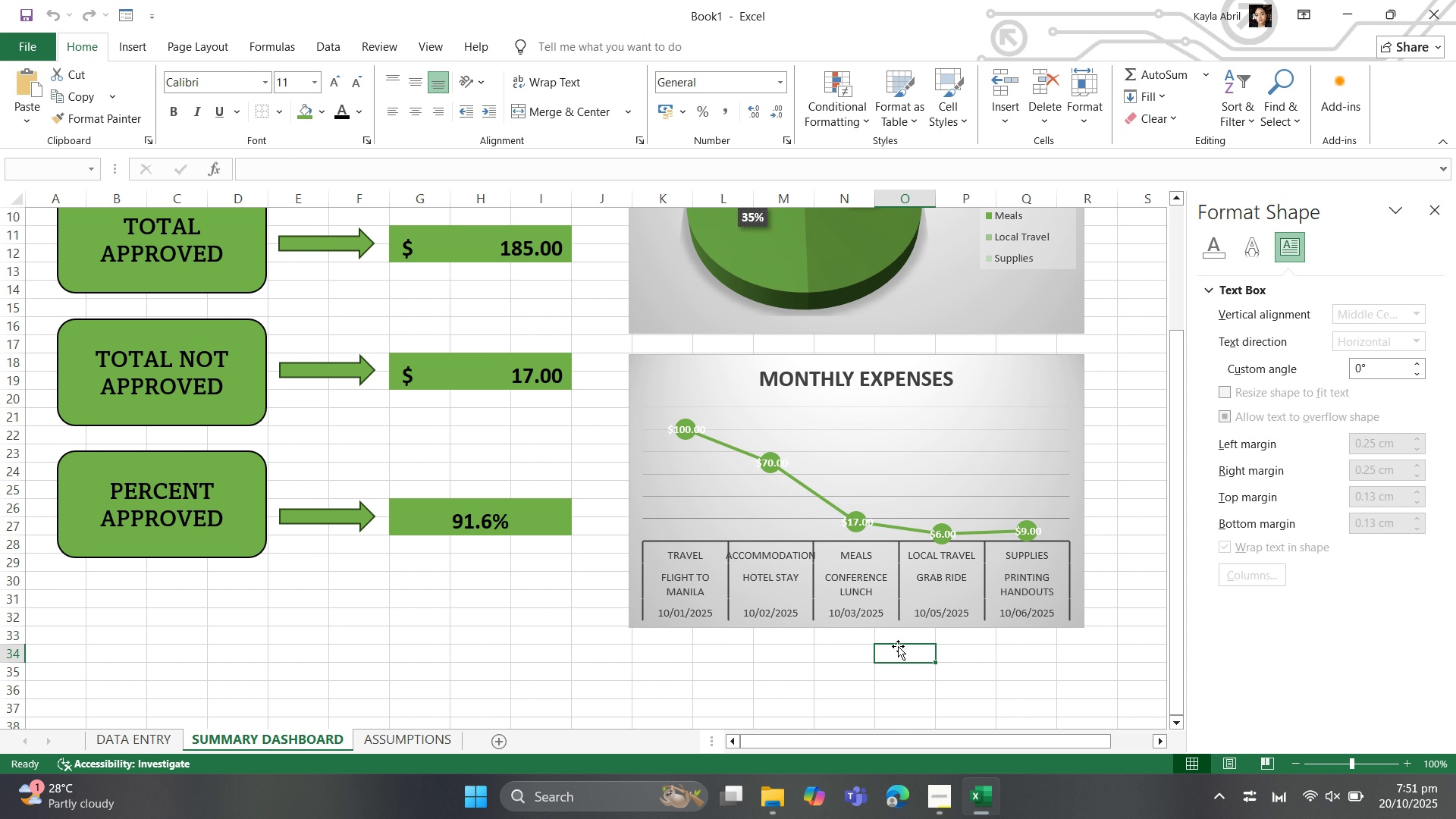 
scroll: coordinate [900, 640], scroll_direction: up, amount: 9.0
 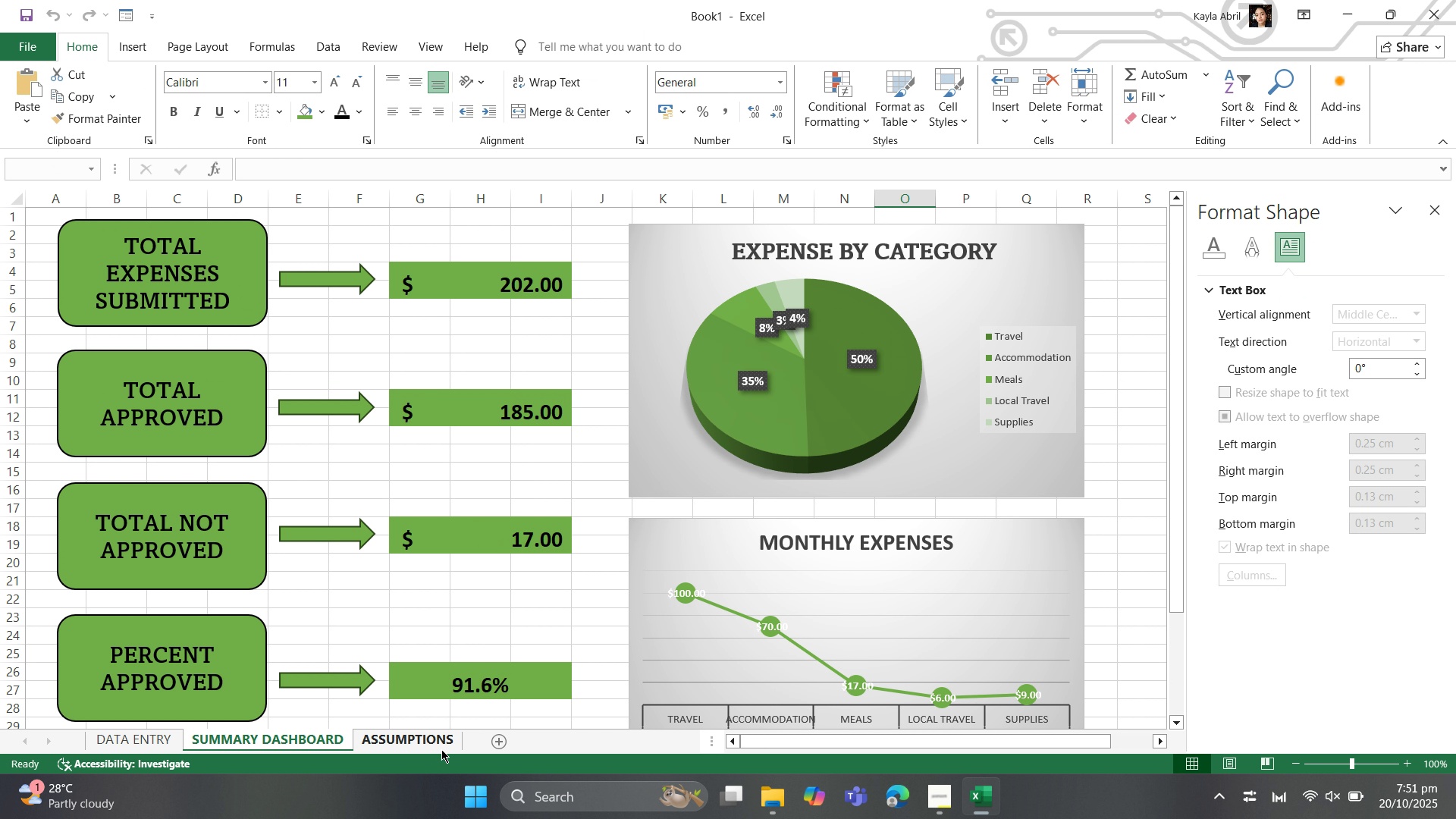 
left_click([438, 747])
 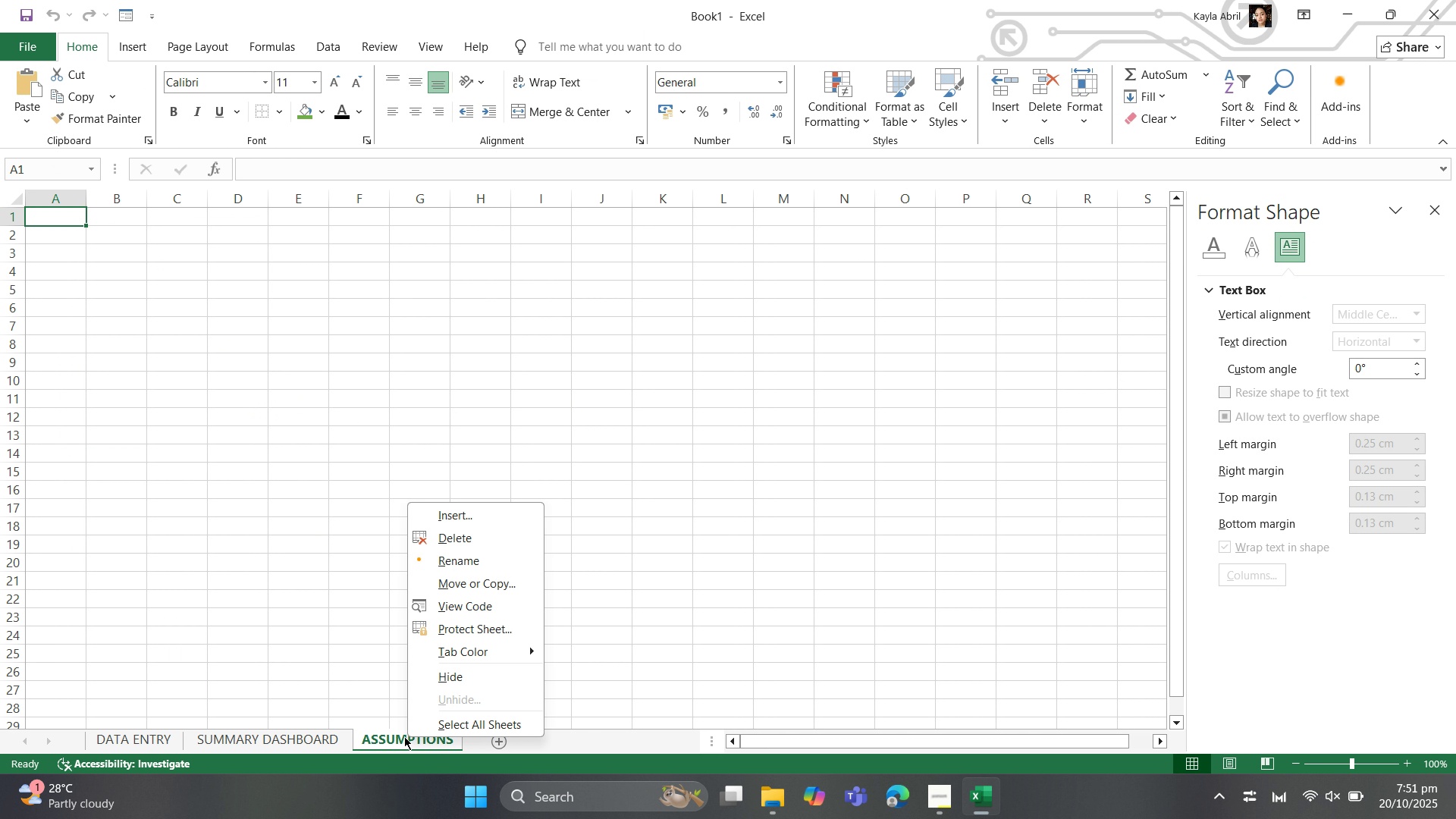 
left_click([461, 605])
 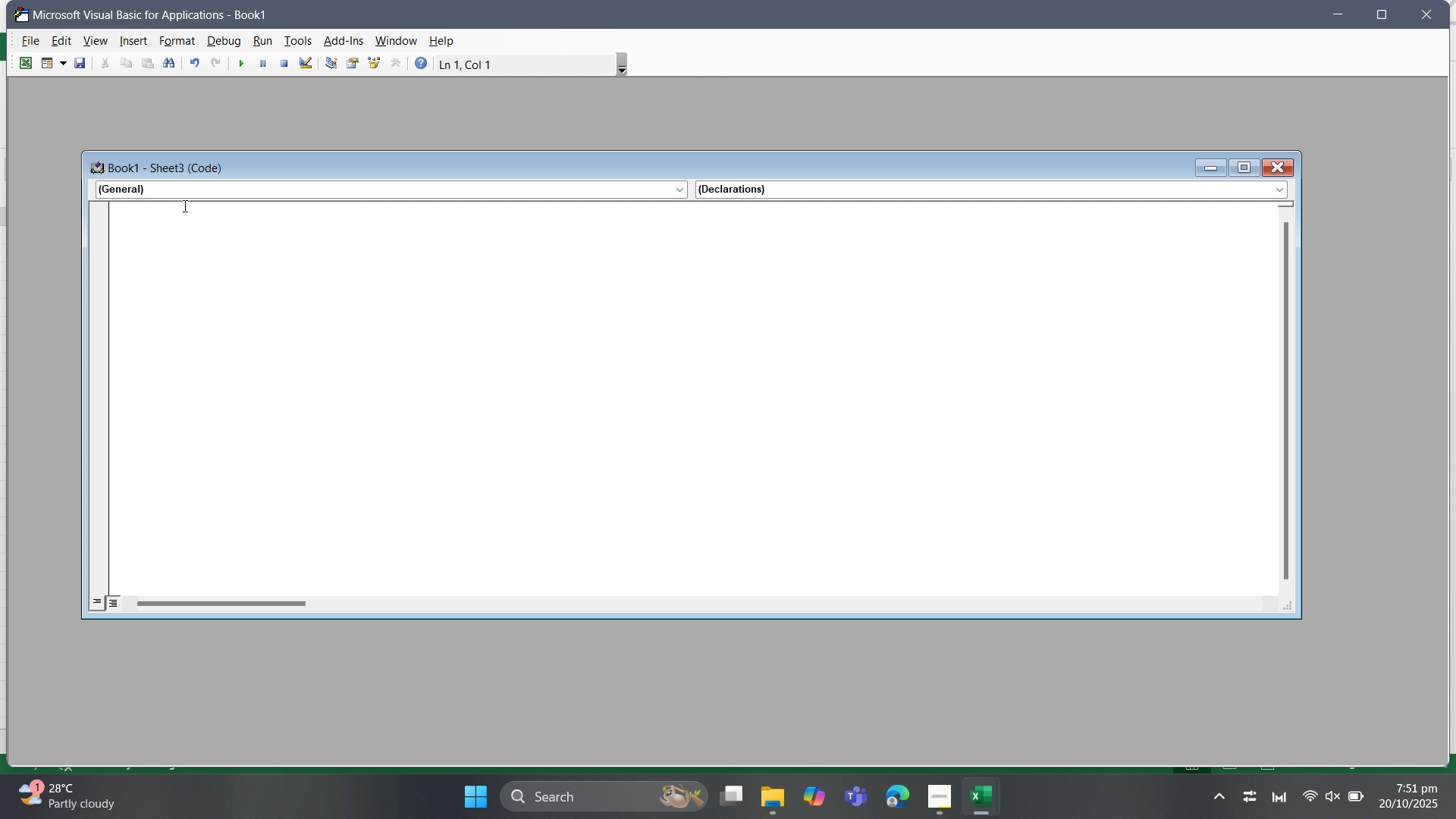 
left_click([121, 193])
 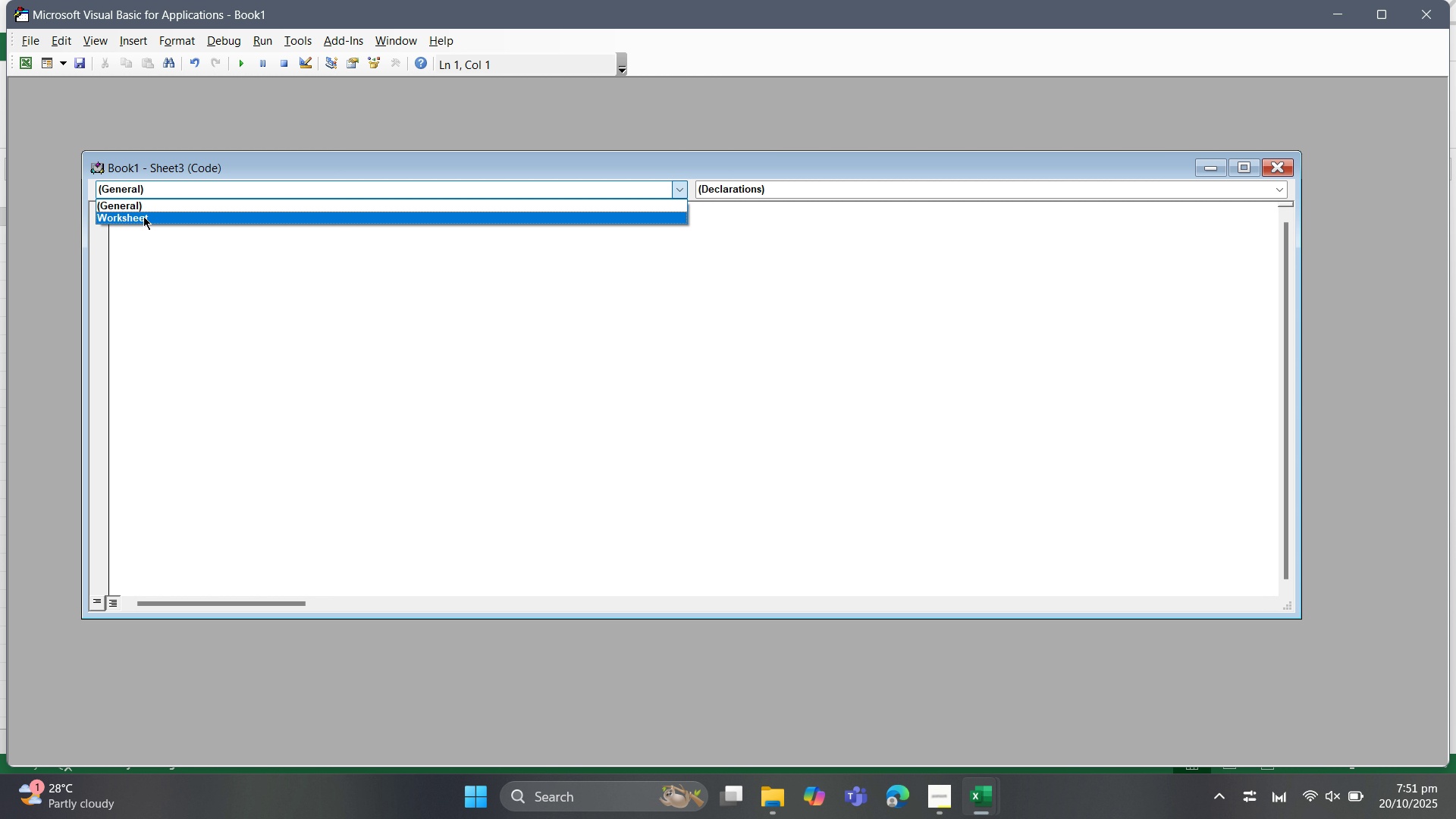 
left_click([143, 216])
 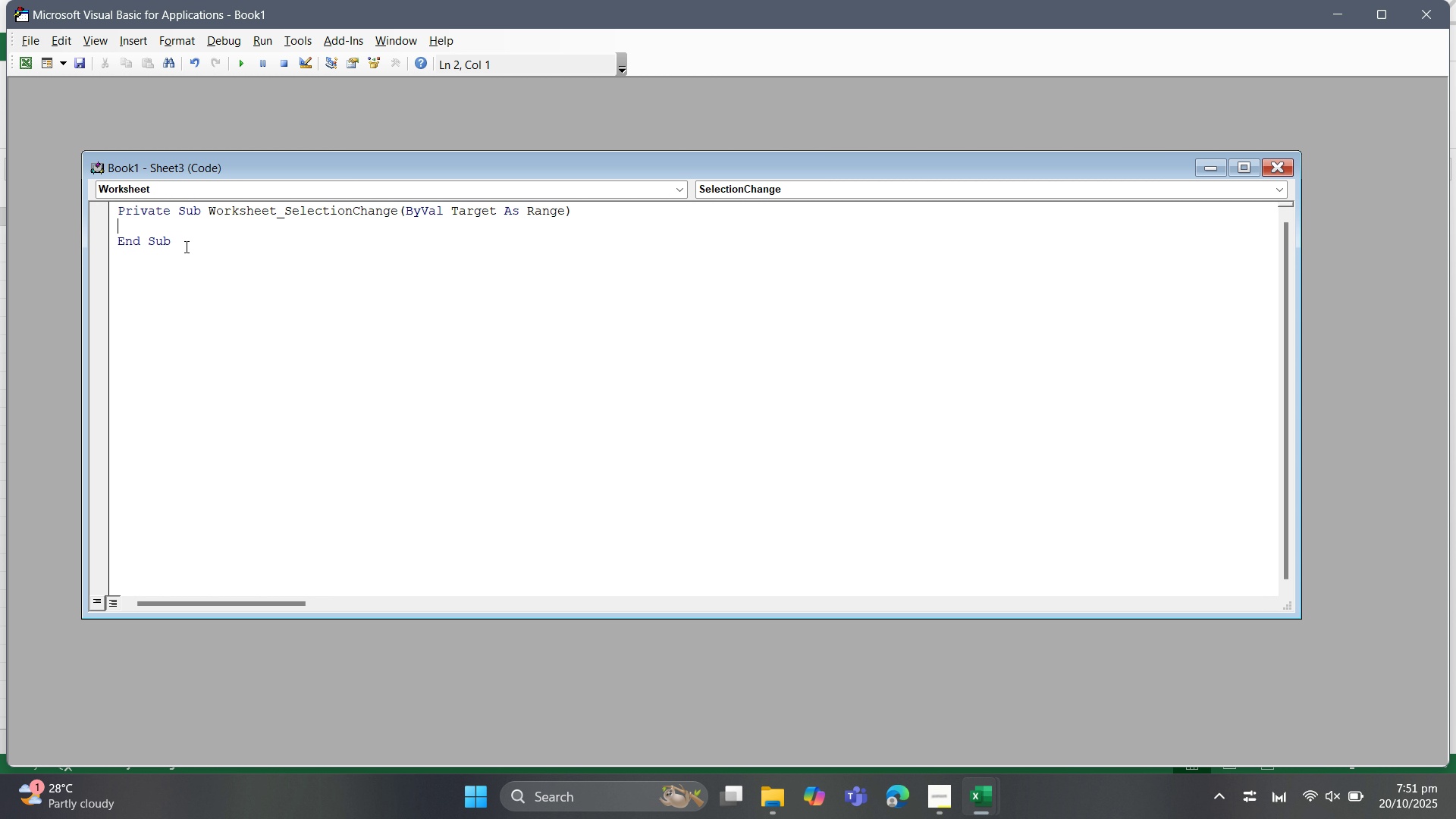 
type(cells.E)
key(Backspace)
type(En)
 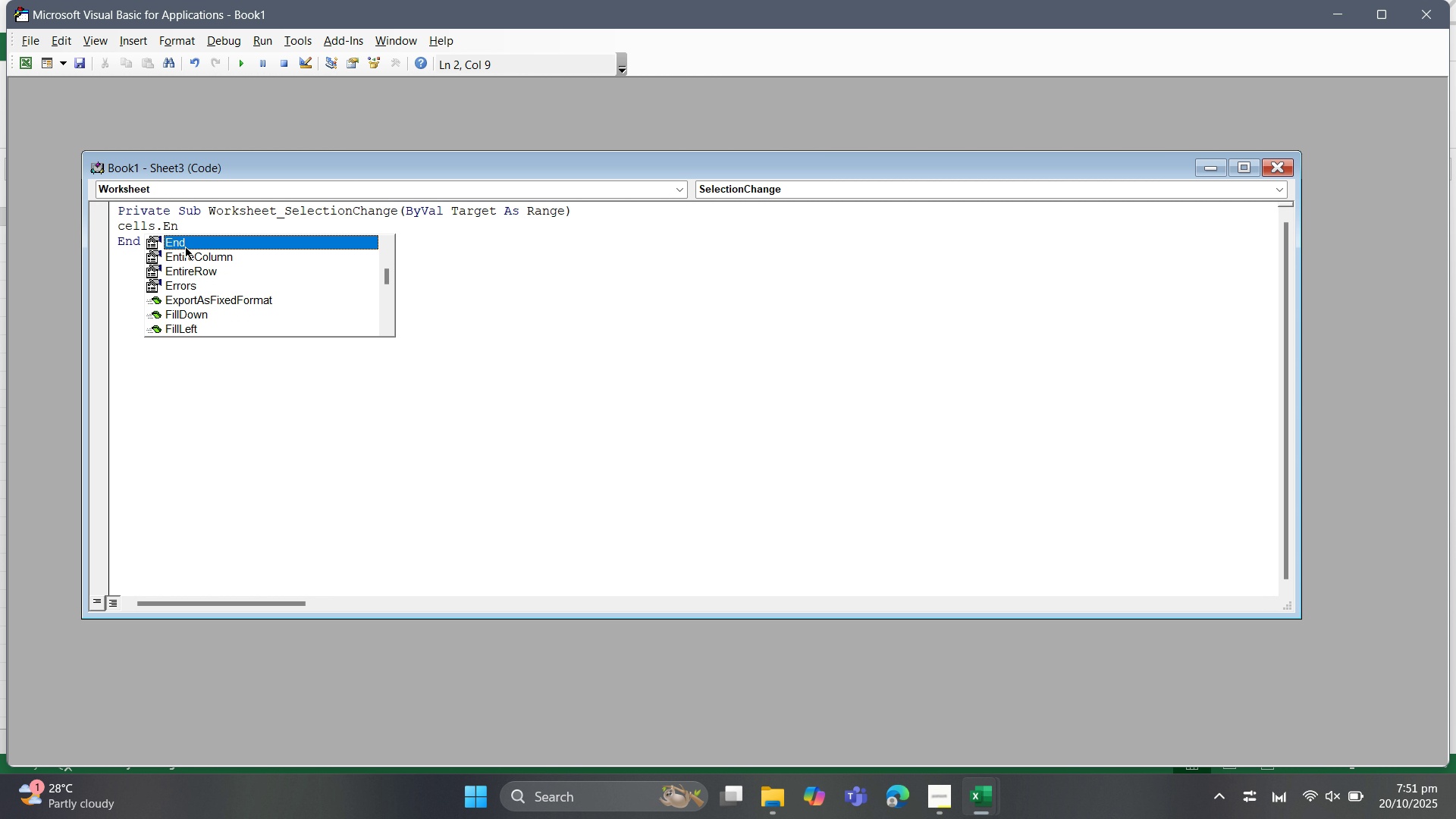 
left_click([275, 259])
 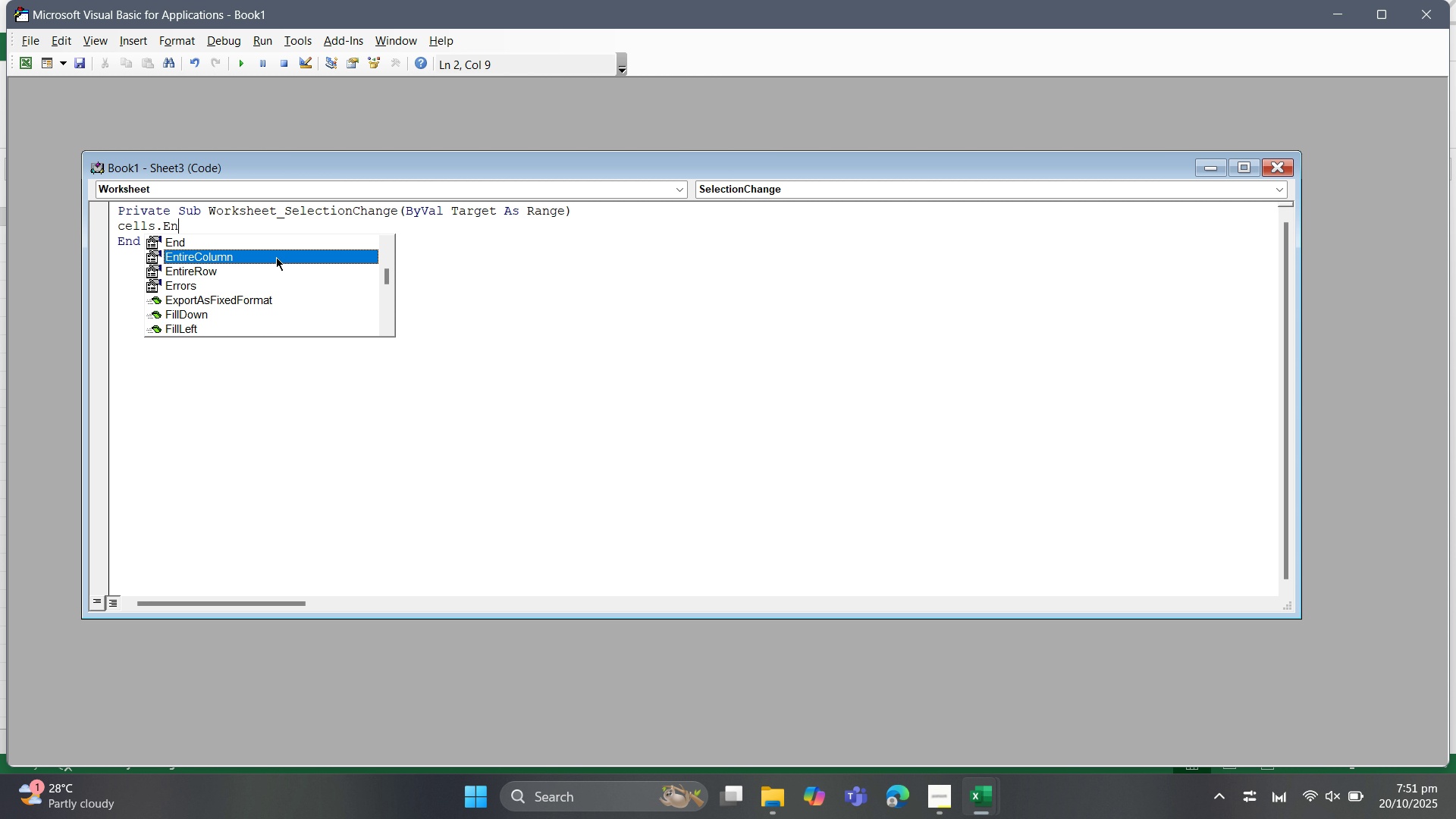 
key(Tab)
type(.Au)
 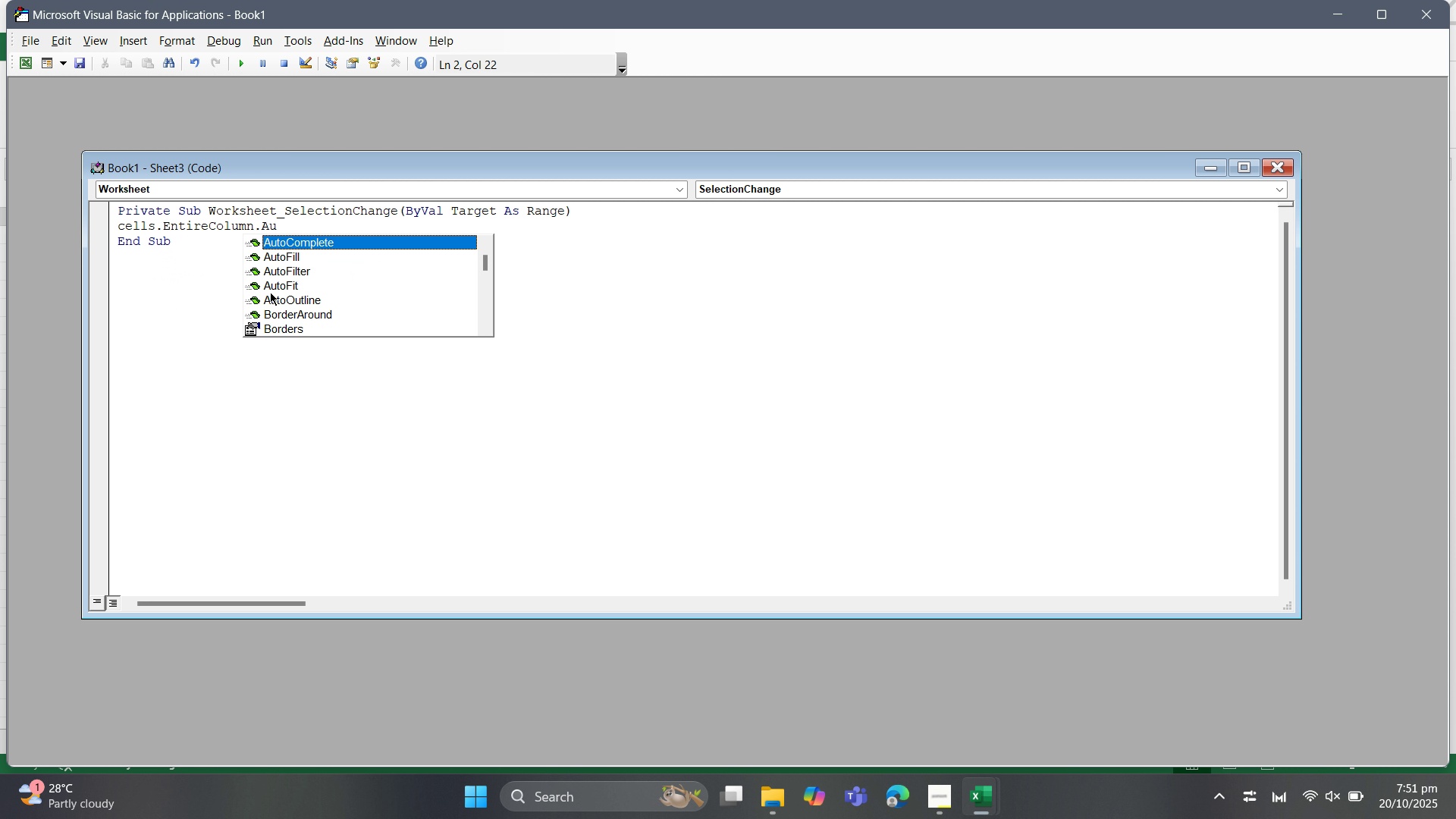 
left_click([280, 287])
 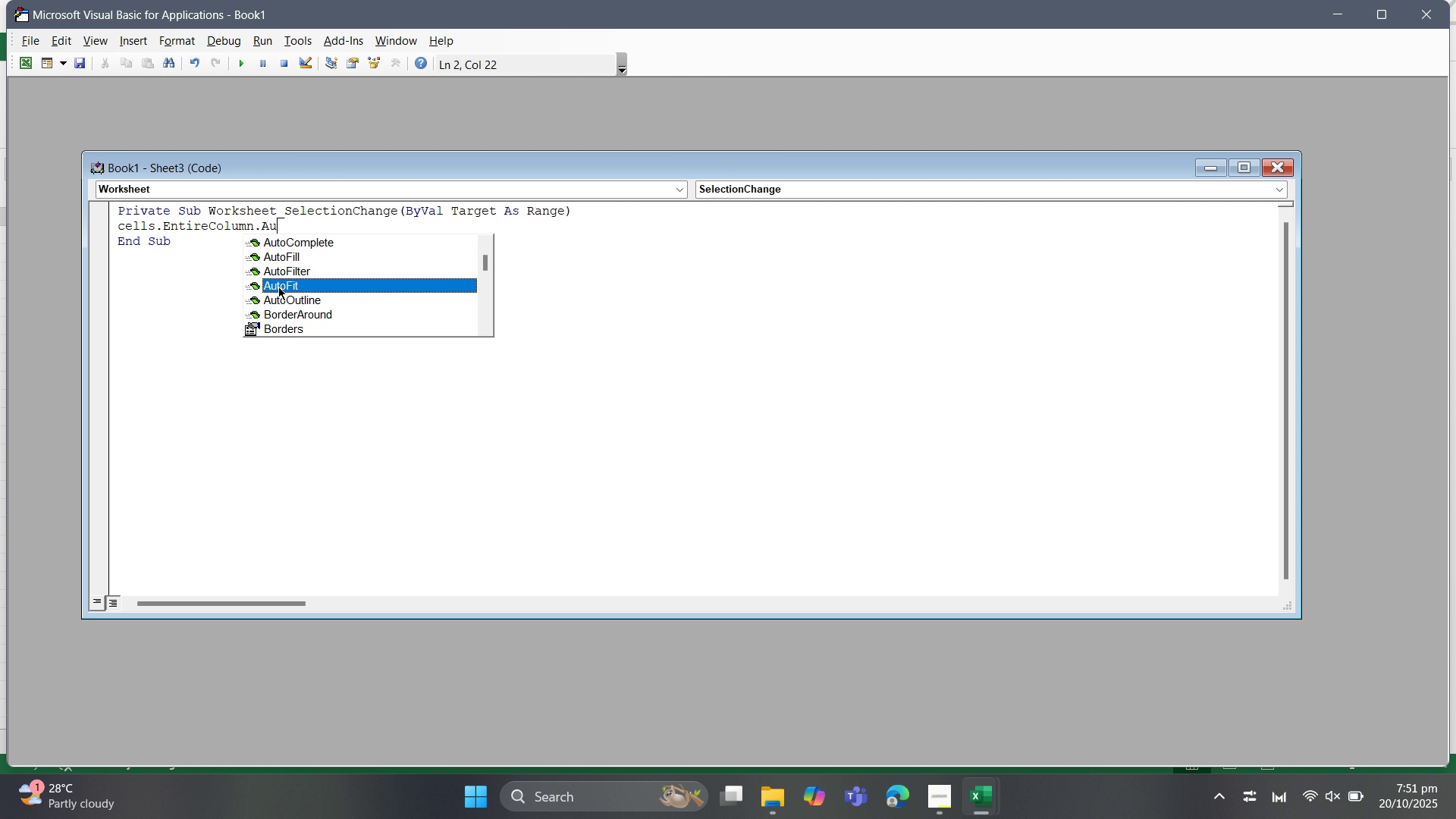 
key(Tab)
 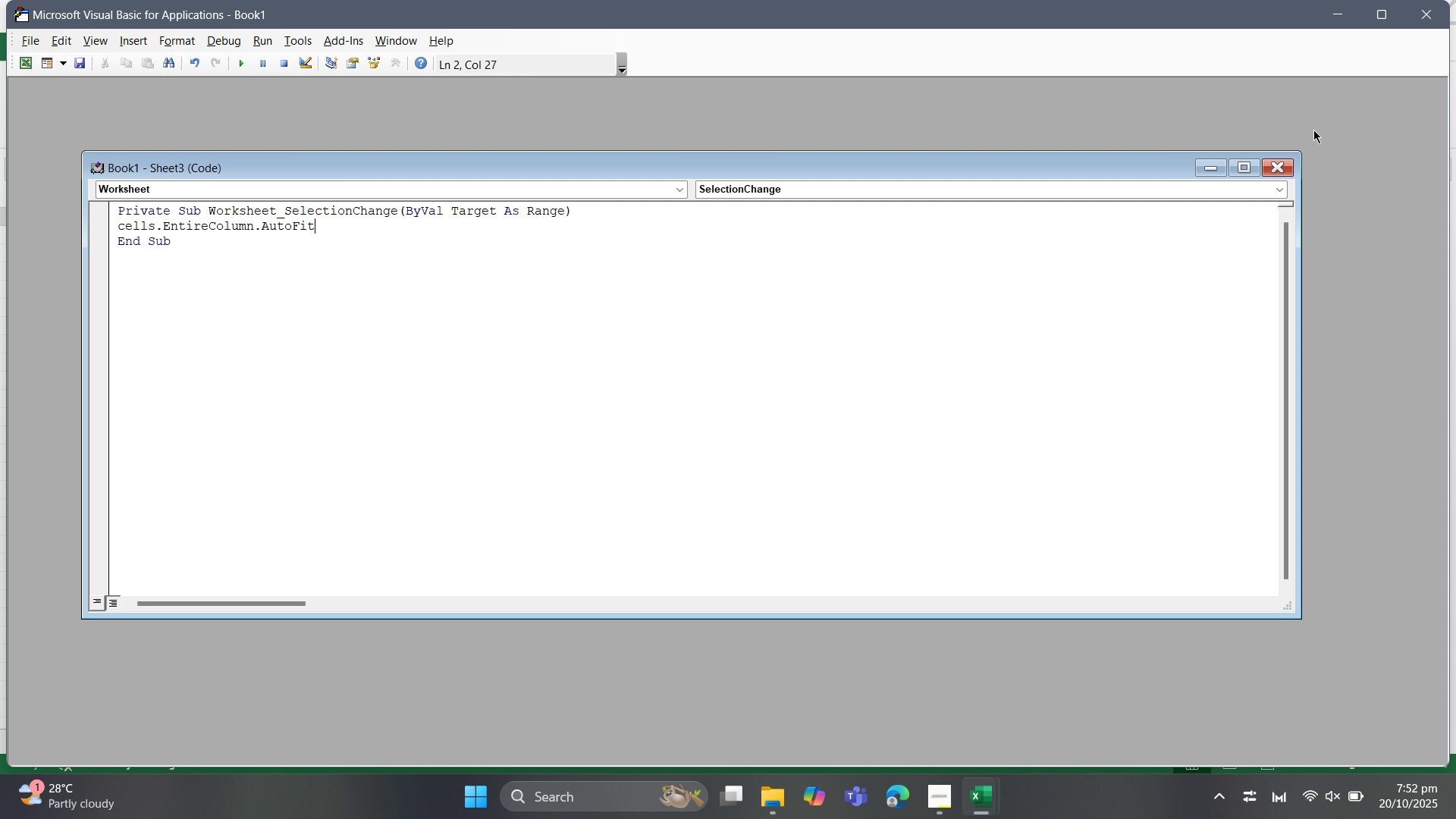 
left_click([1414, 22])
 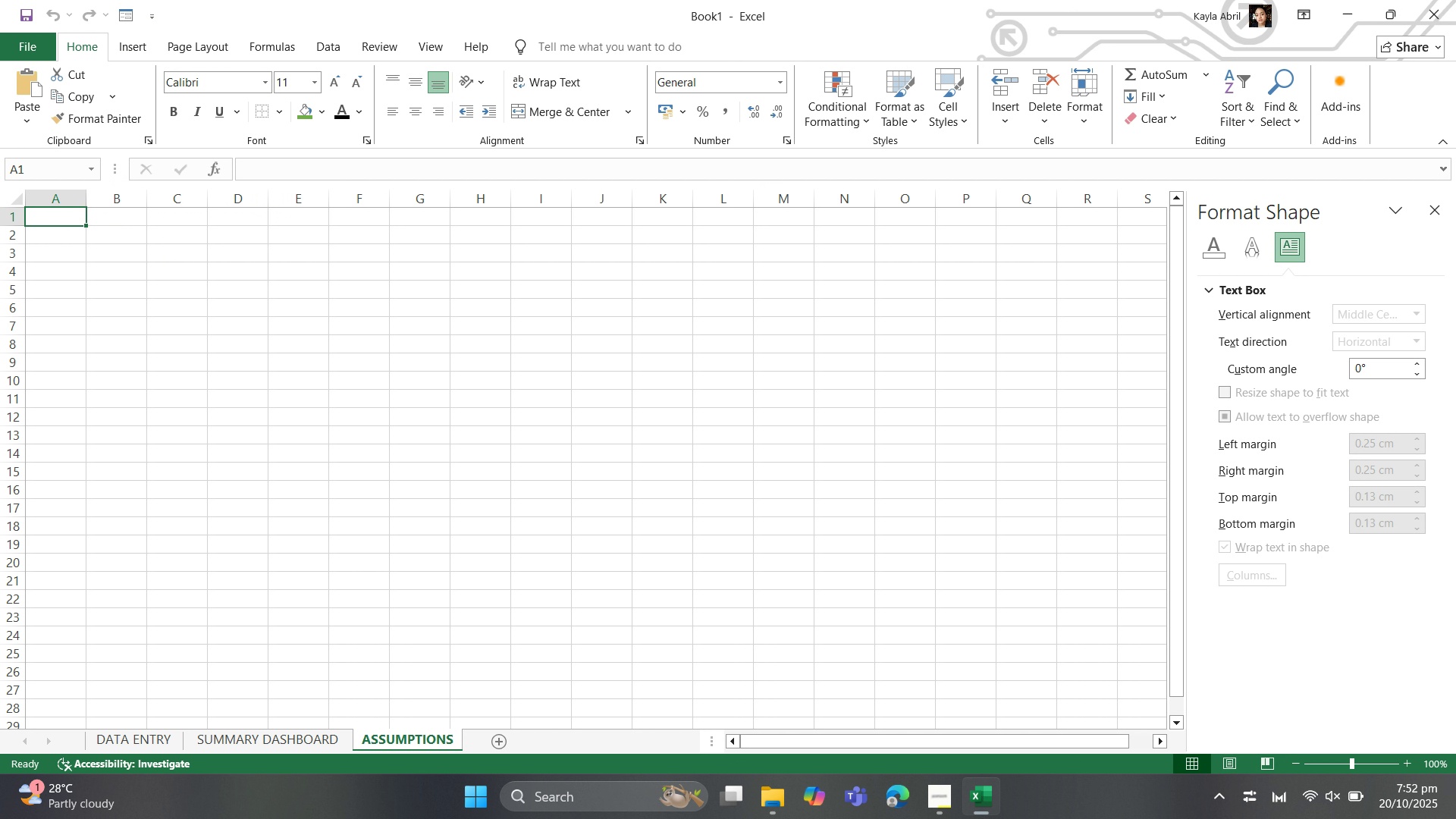 
left_click([1432, 209])
 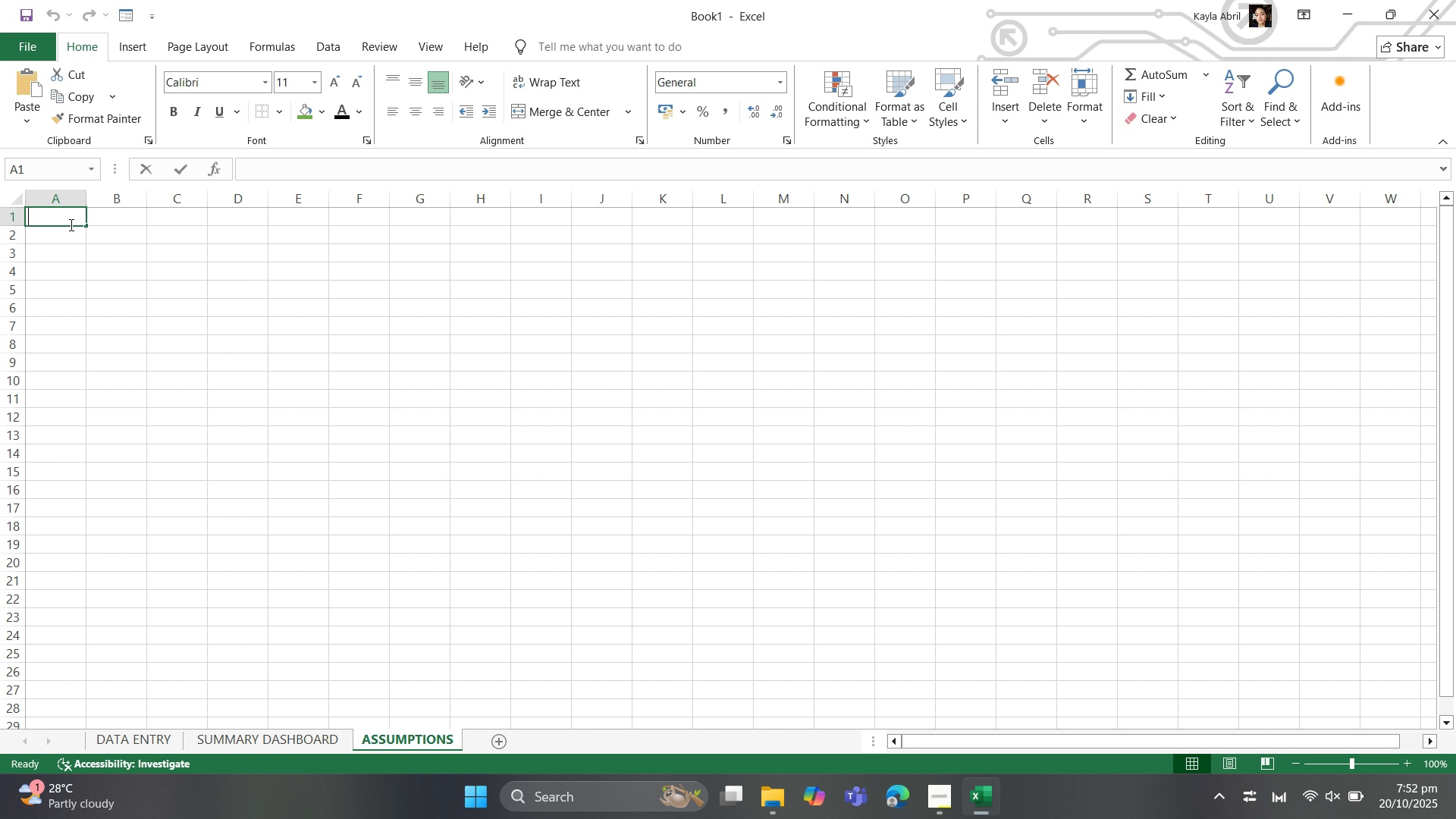 
type(ASSUMPTION/POLICY)
 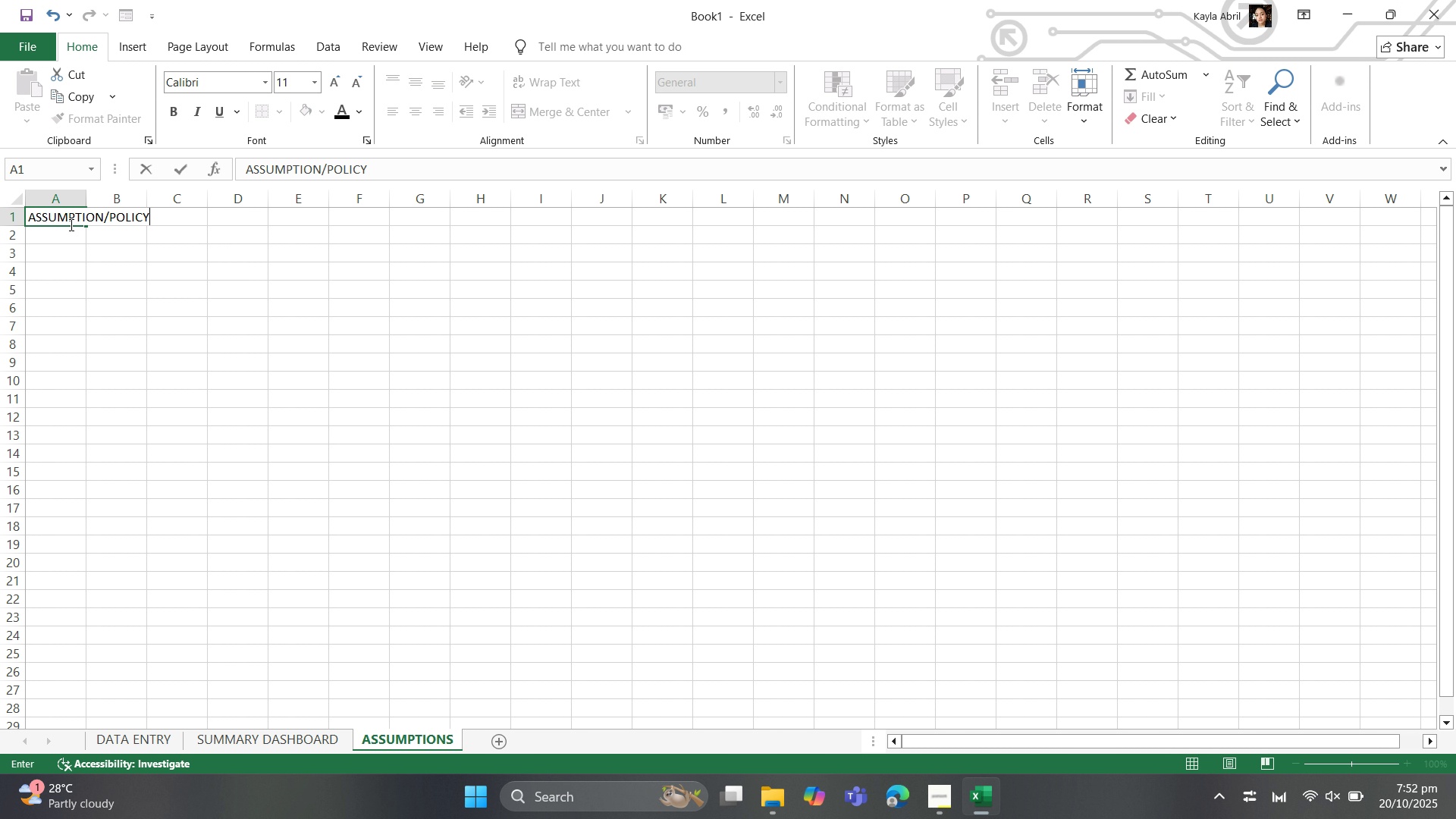 
key(ArrowRight)
 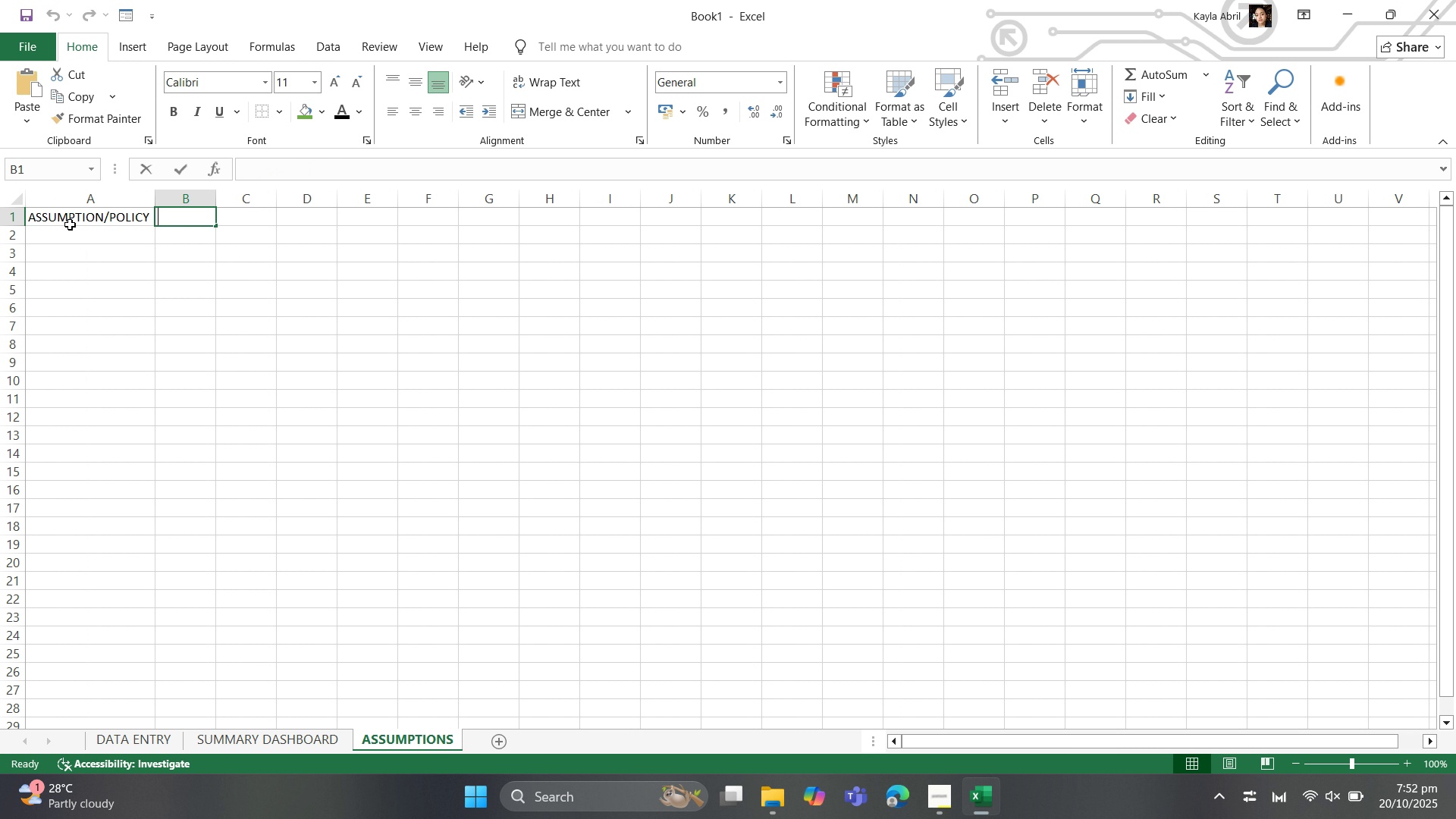 
type(NOTES)
 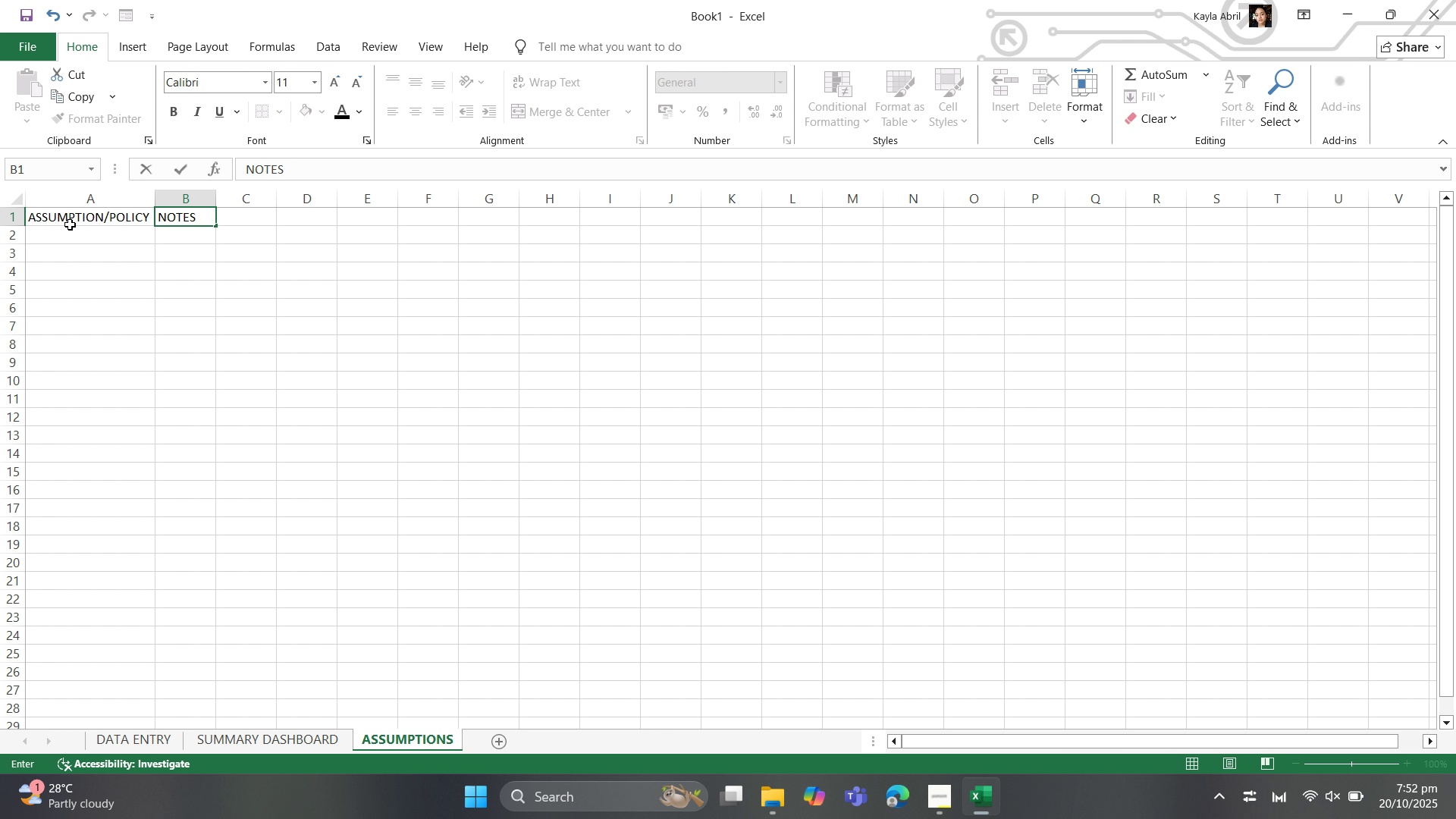 
key(ArrowDown)
 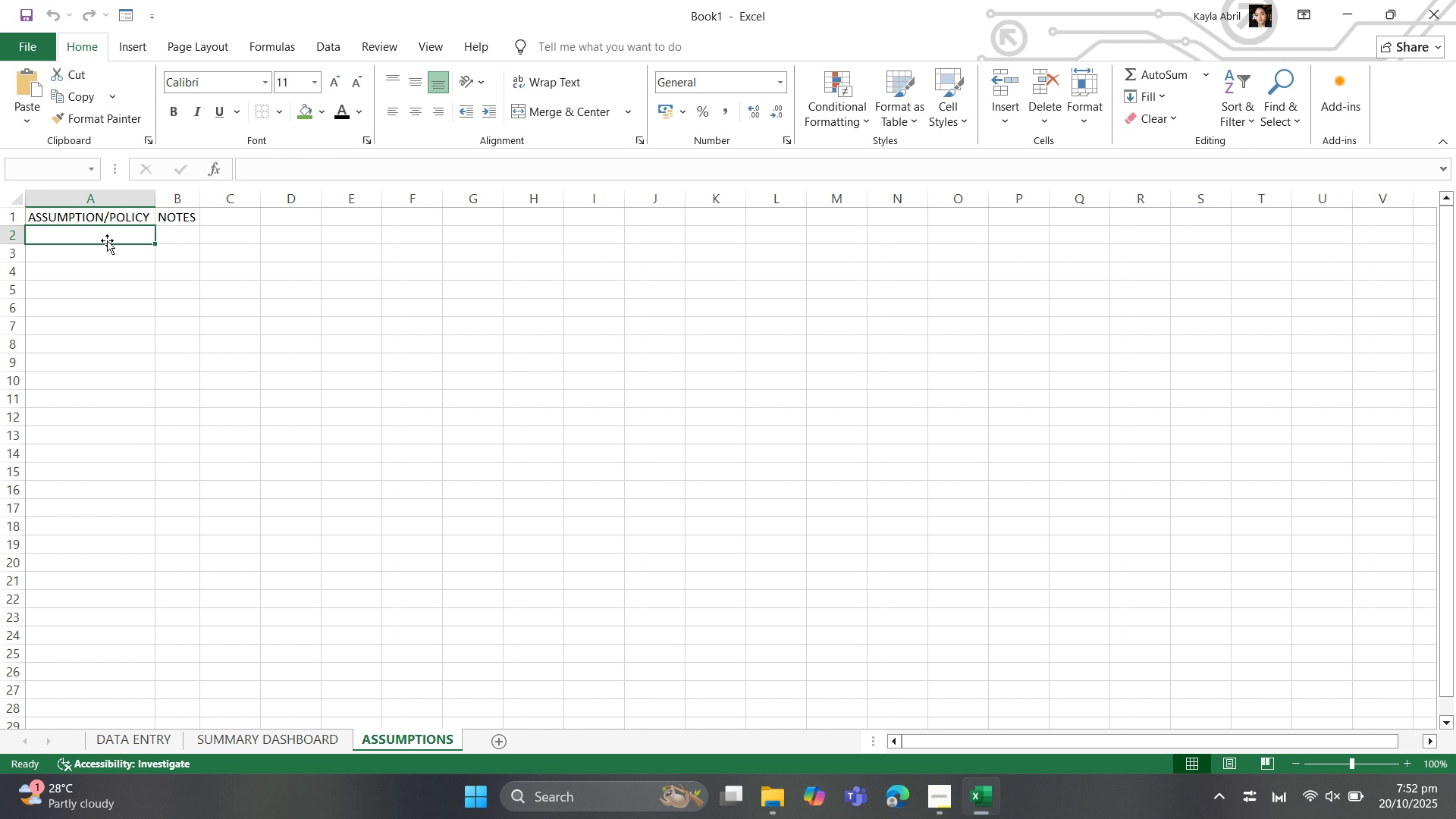 
type(Max H)
key(Backspace)
type(hotel reimbursement per night)
 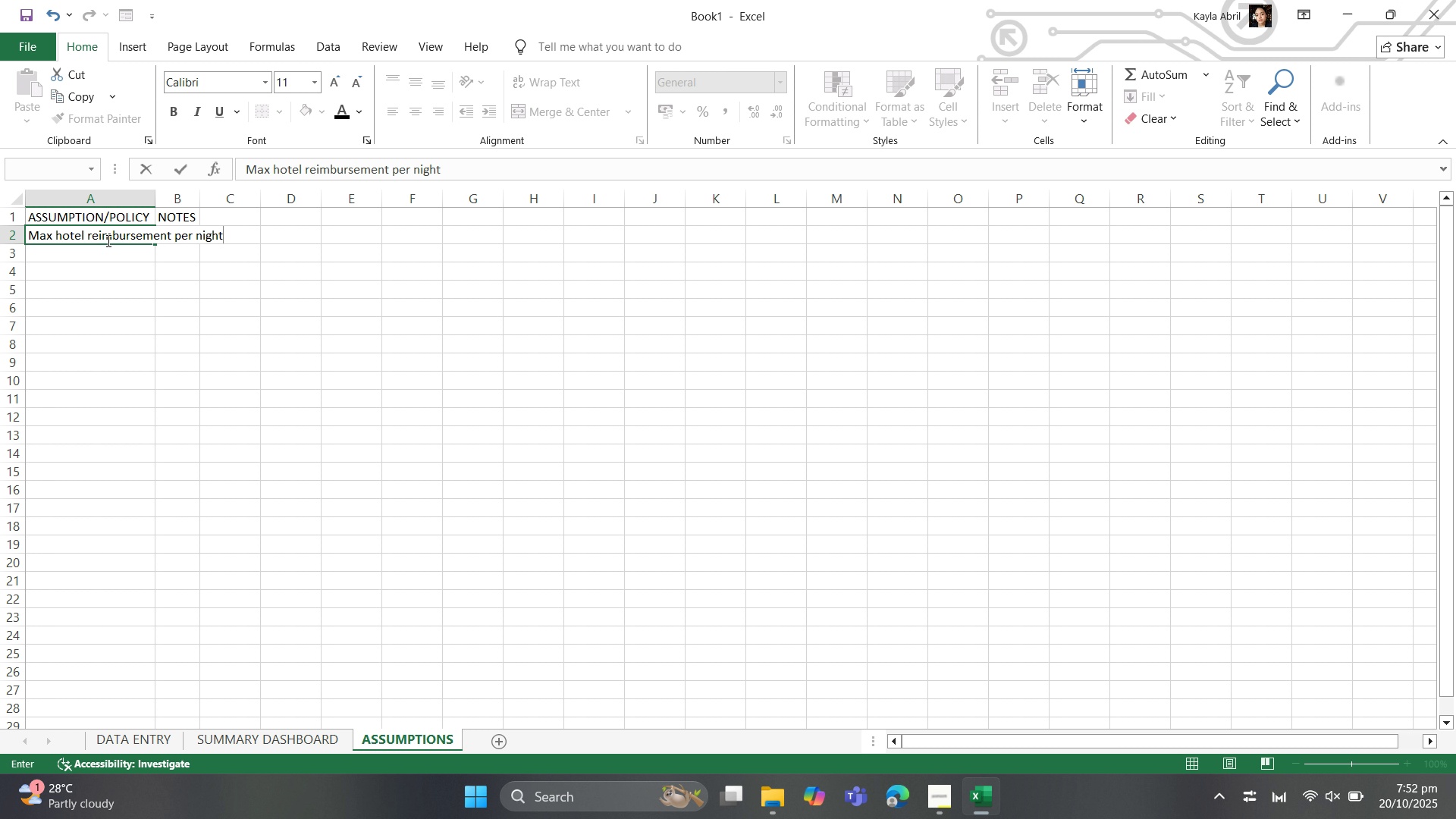 
key(ArrowRight)
 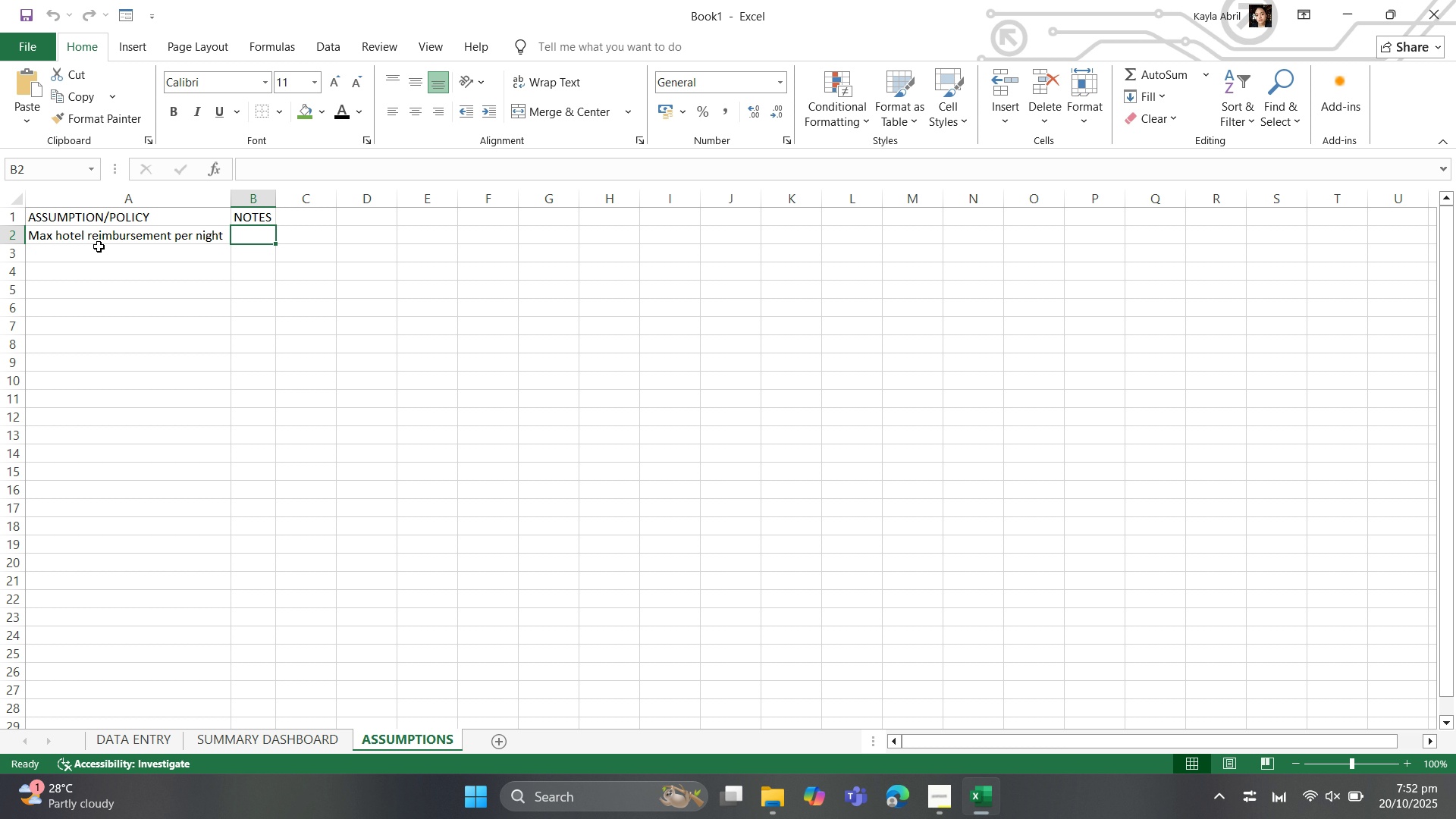 
wait(20.43)
 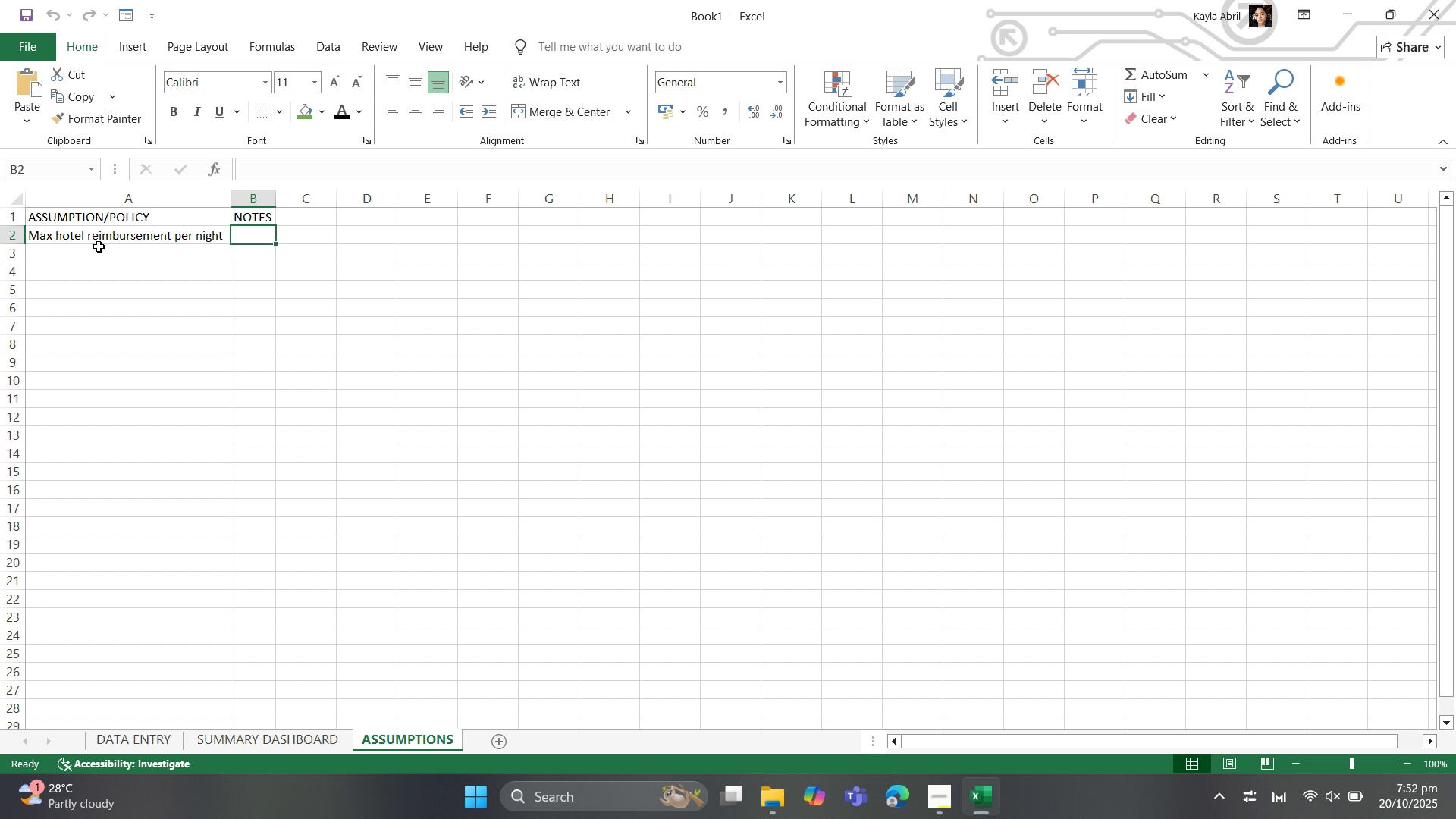 
type(80)
 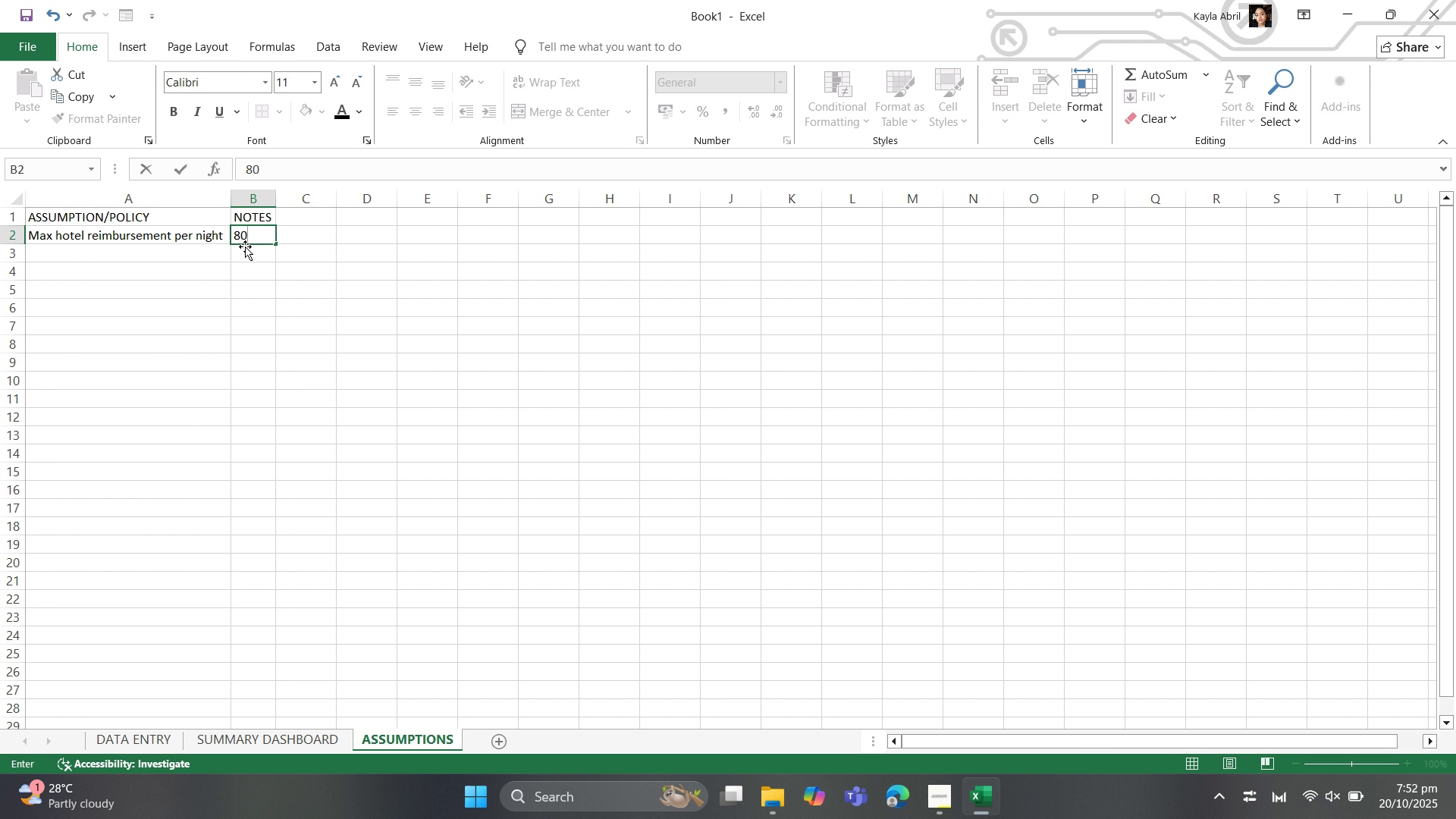 
right_click([252, 243])
 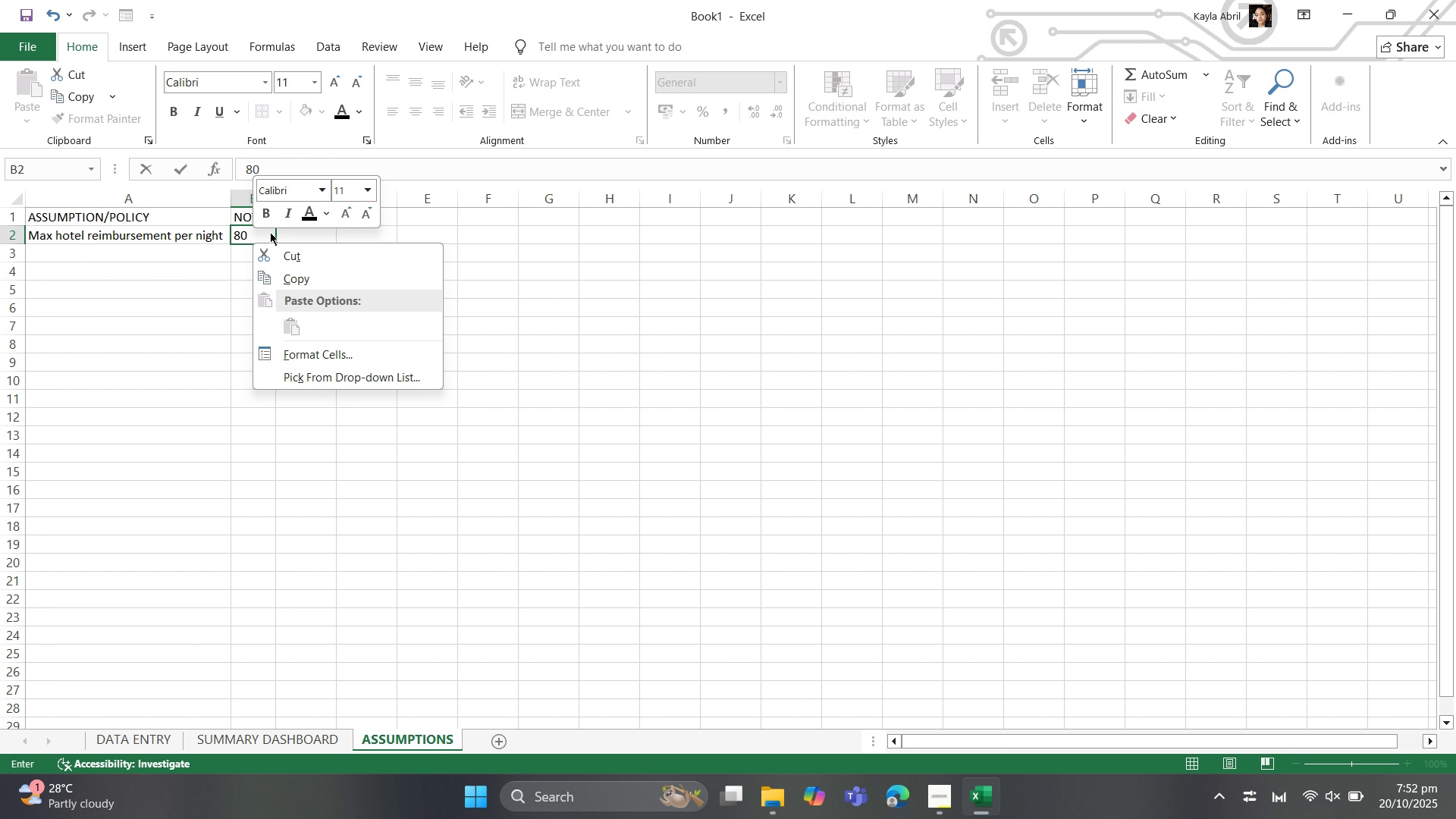 
left_click([252, 231])
 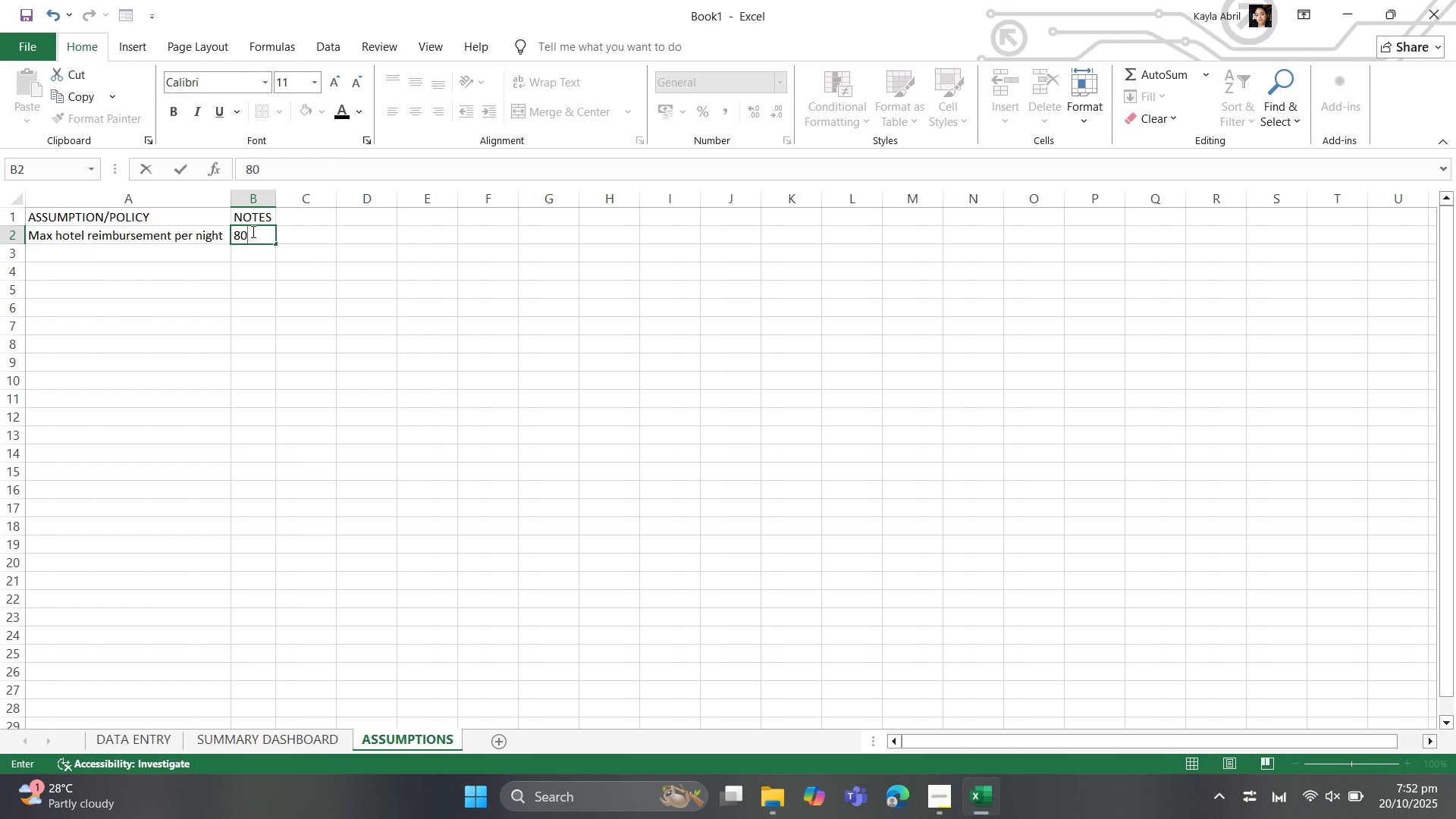 
left_click([241, 266])
 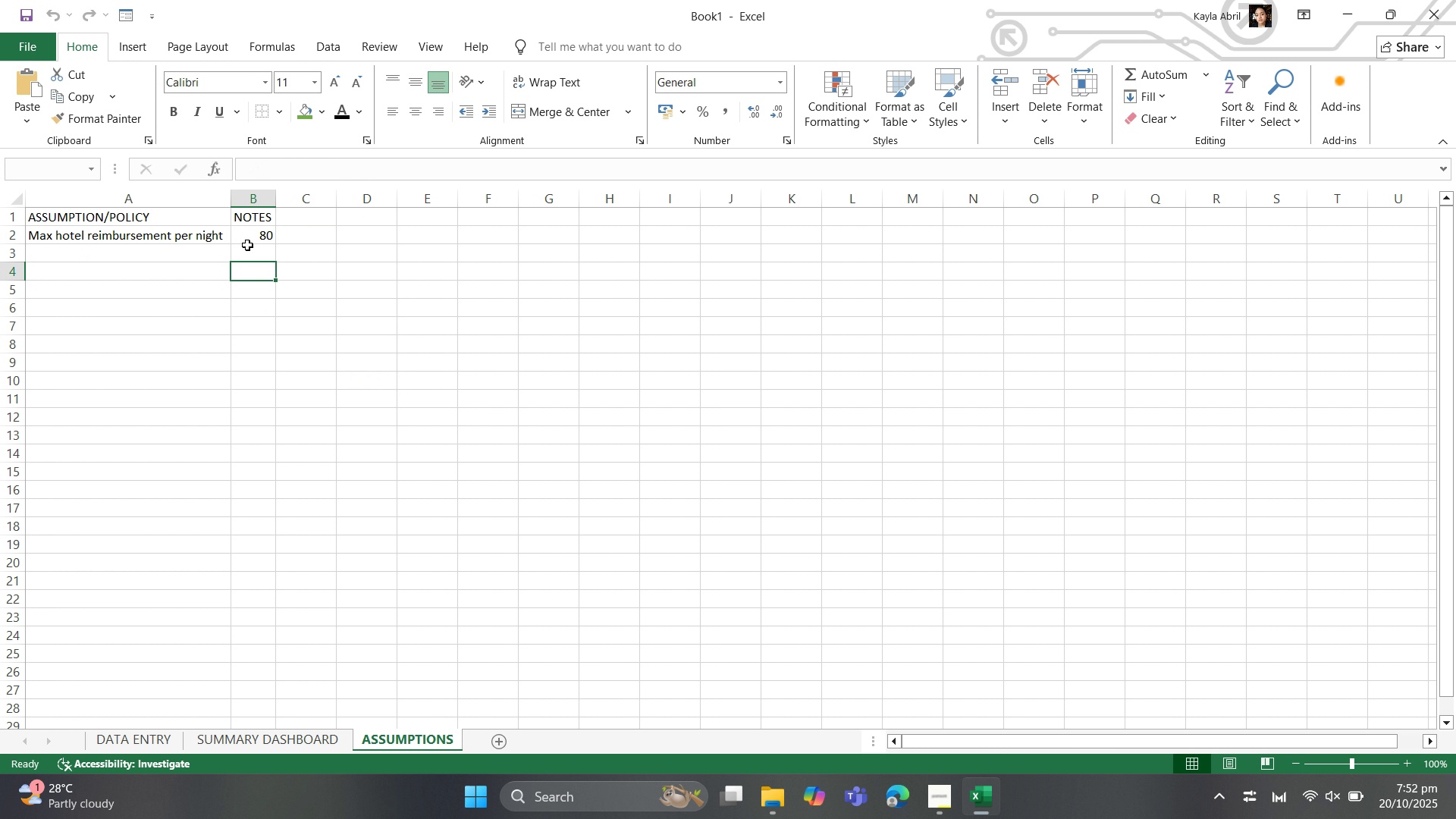 
left_click([249, 245])
 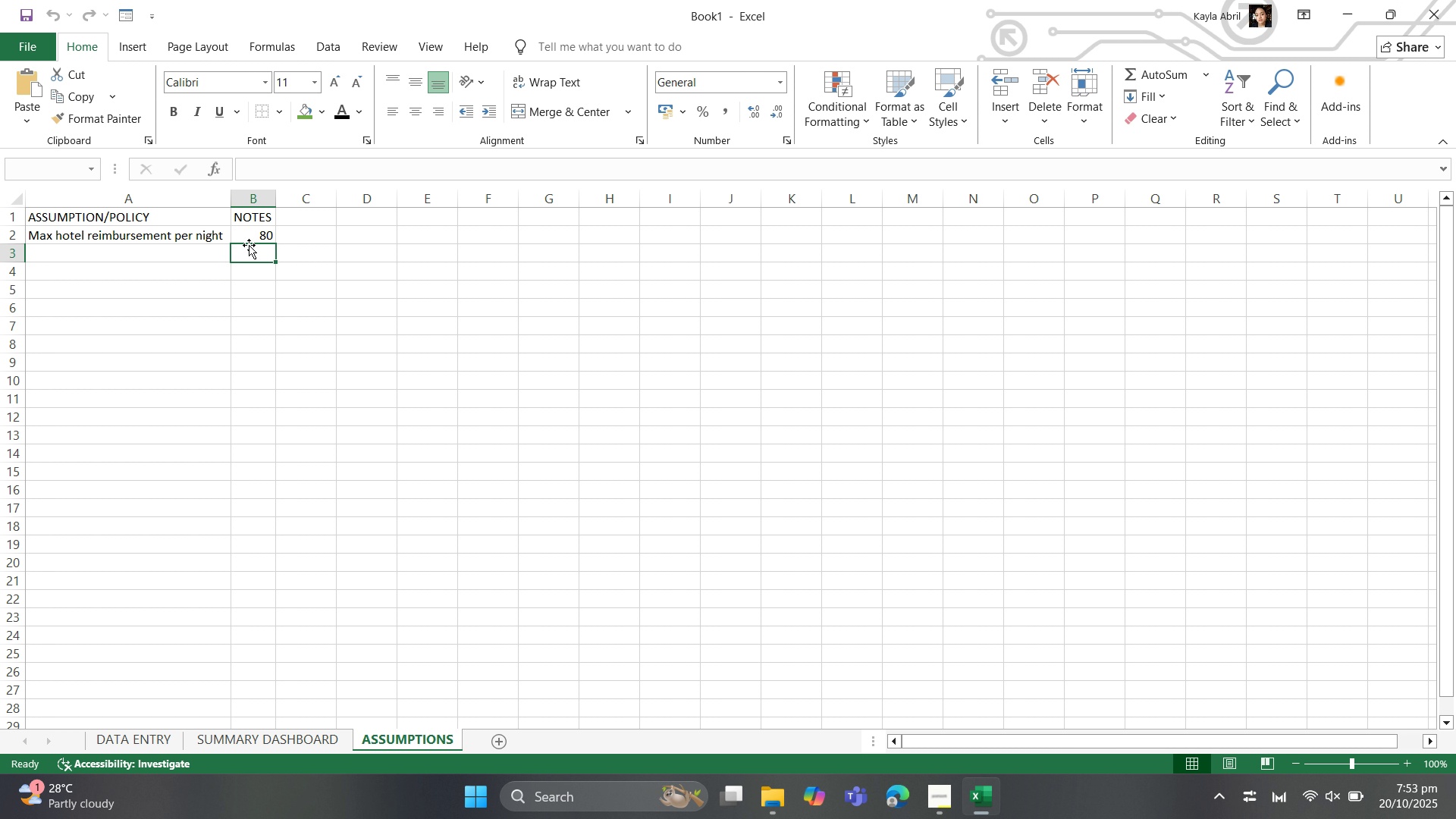 
left_click([256, 237])
 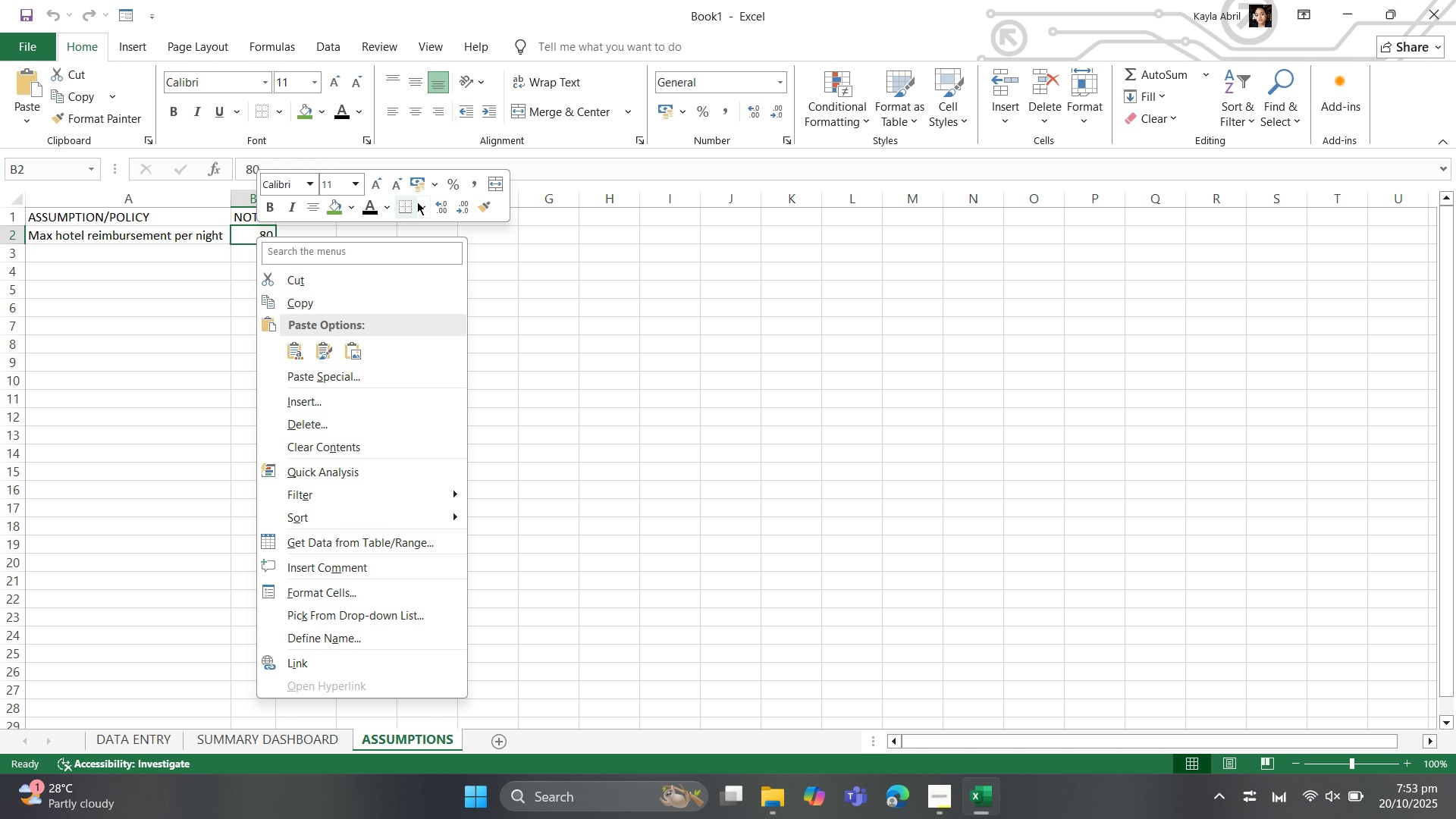 
left_click([439, 184])
 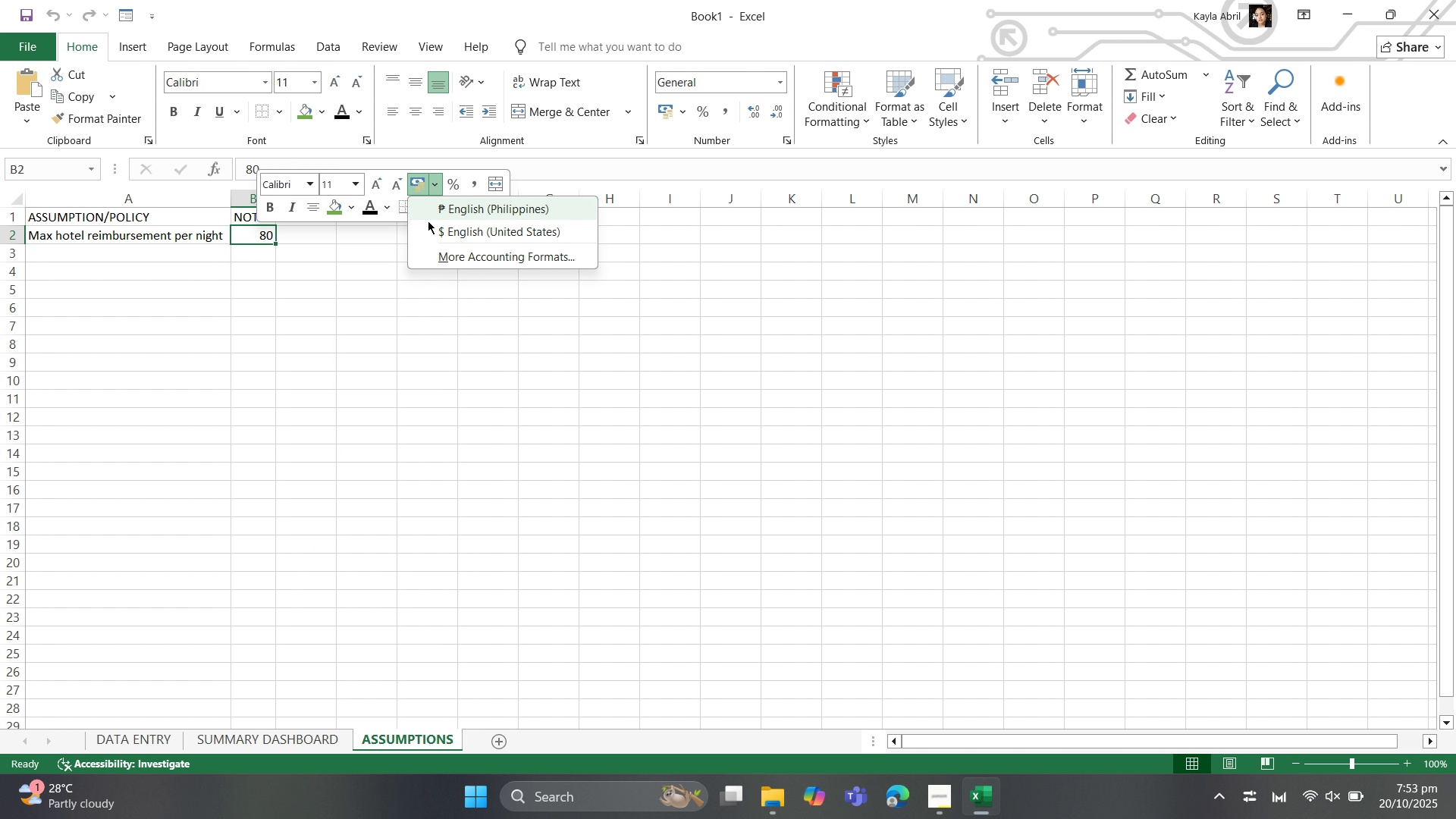 
left_click([429, 221])
 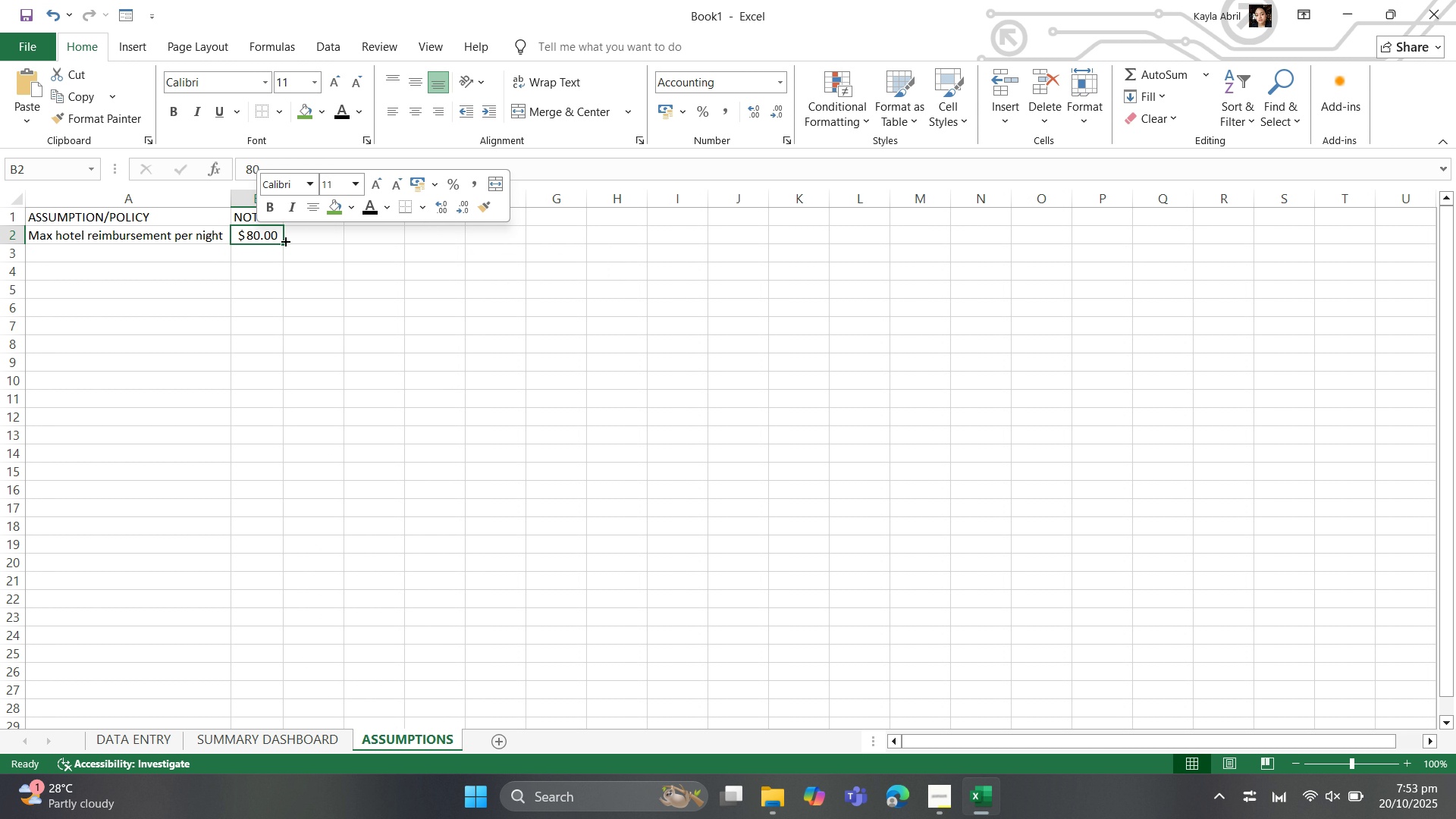 
left_click([276, 233])
 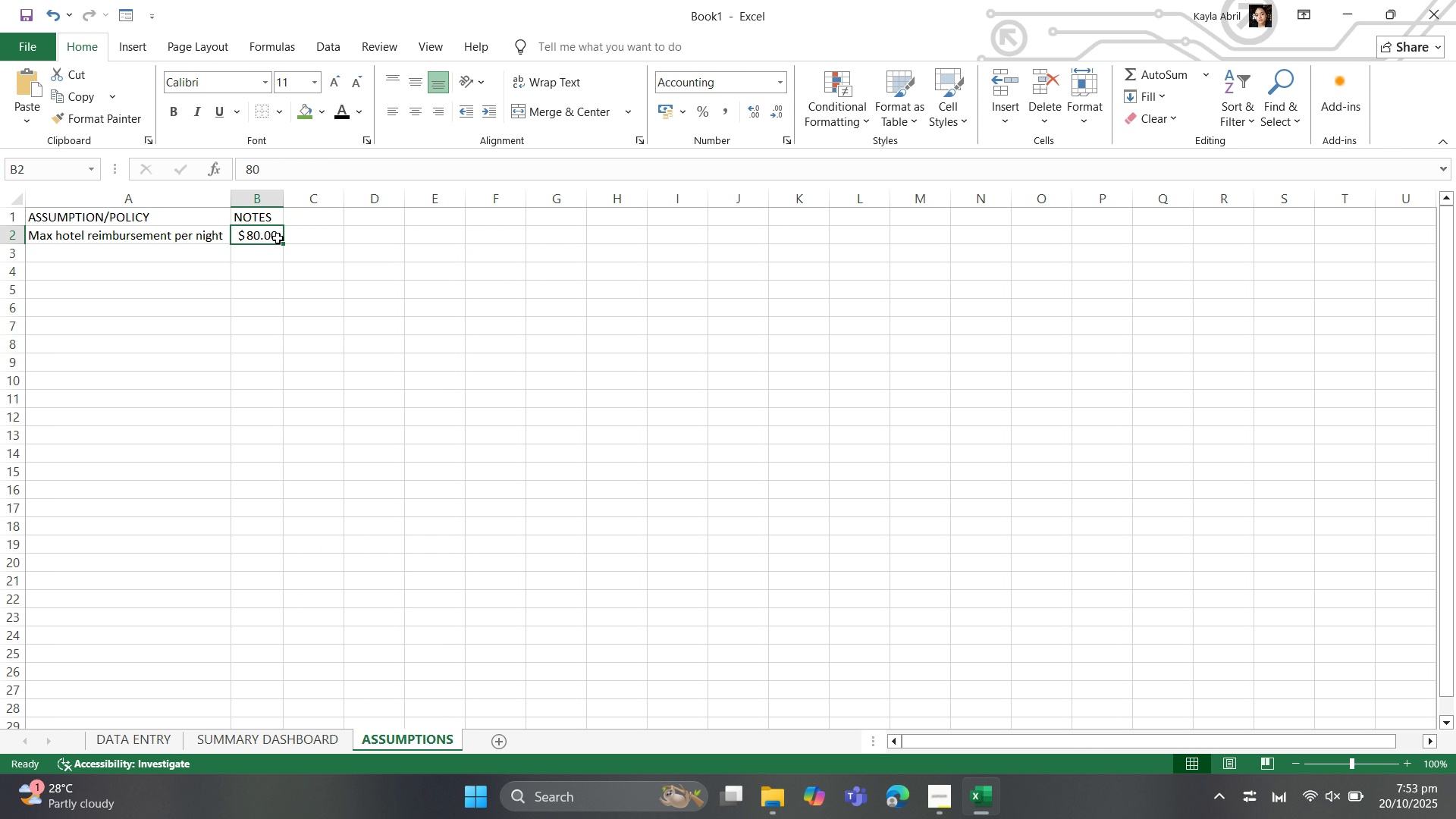 
left_click([261, 271])
 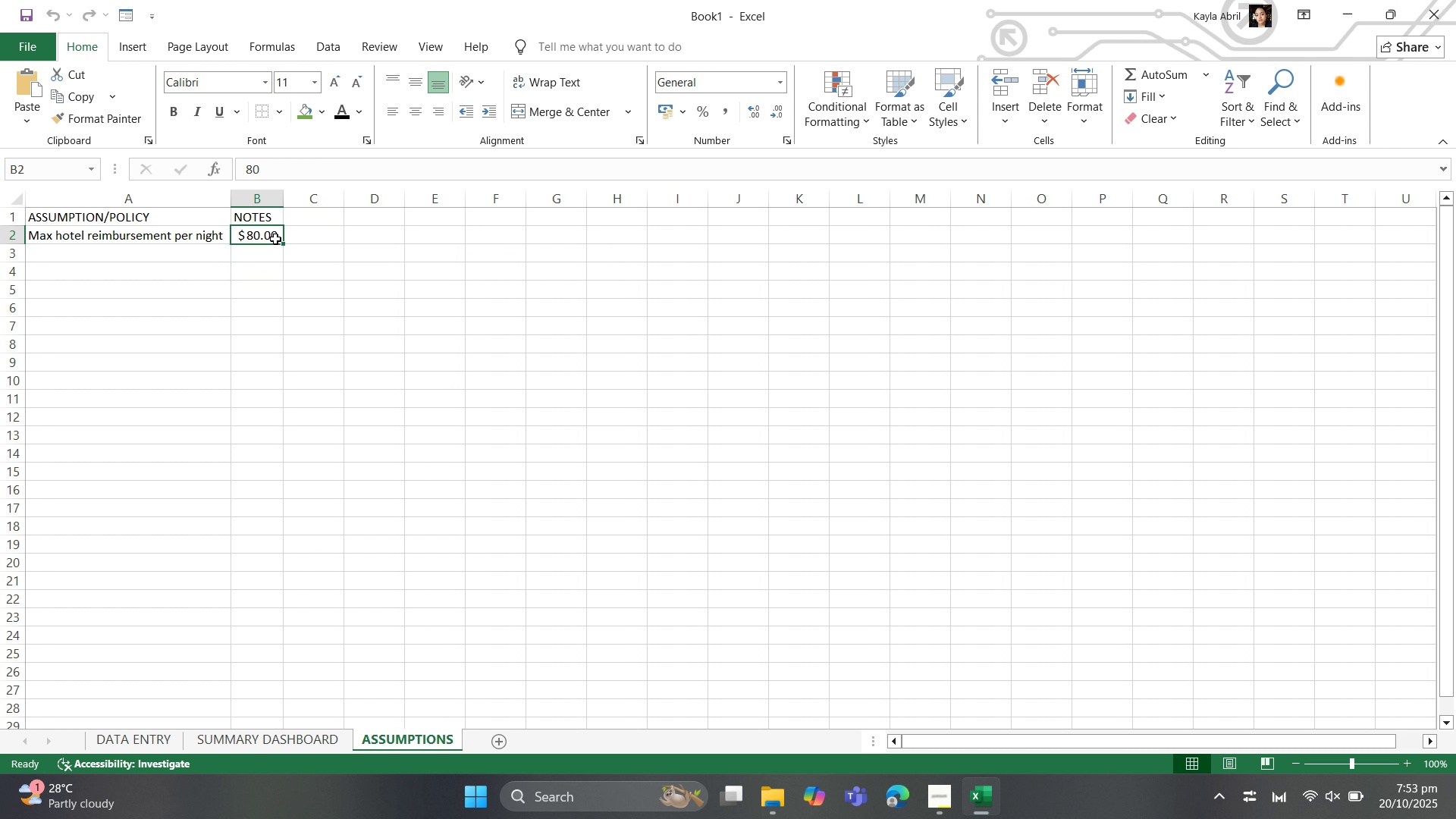 
double_click([275, 239])
 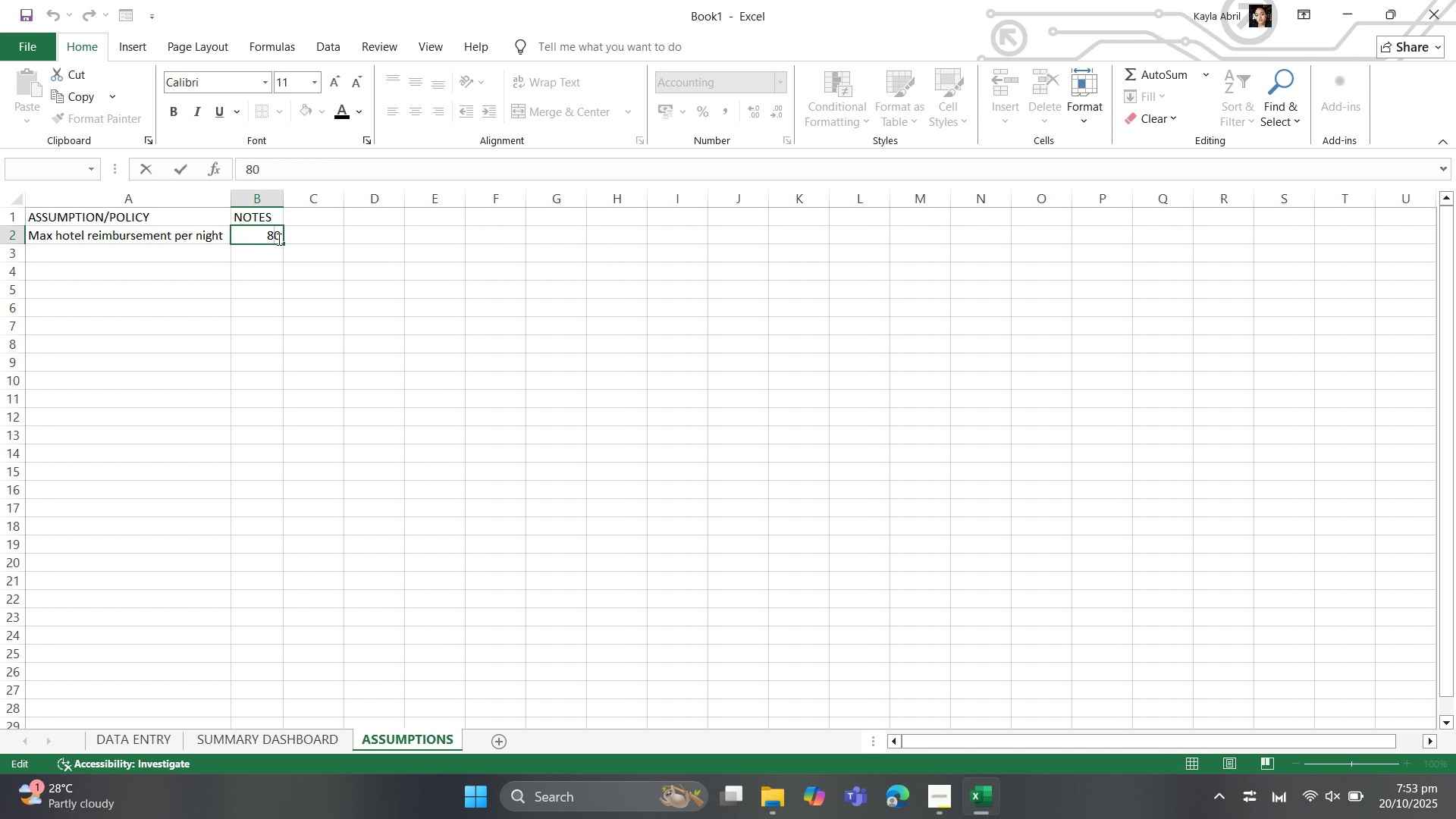 
left_click([278, 239])
 